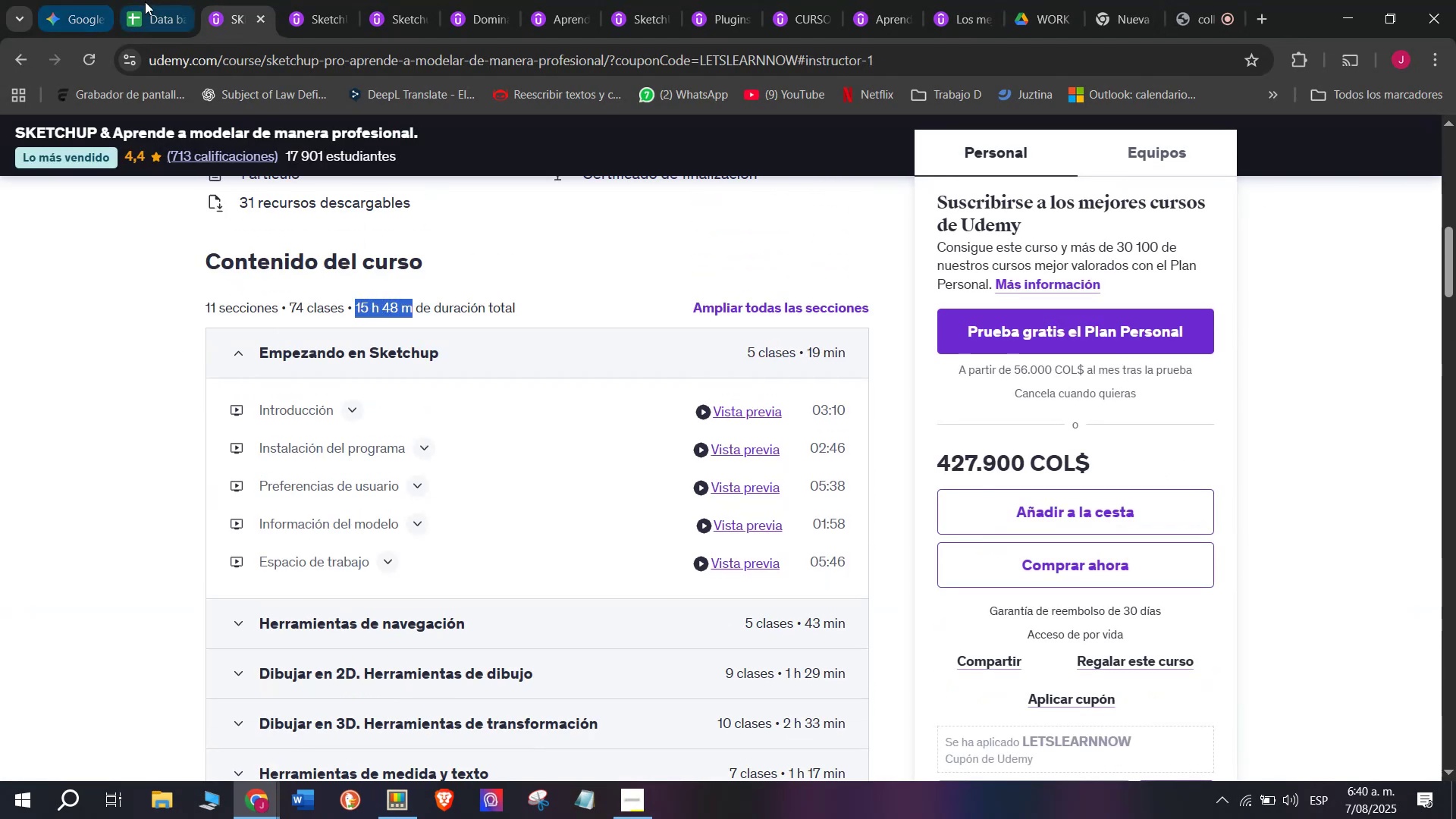 
left_click([147, 0])
 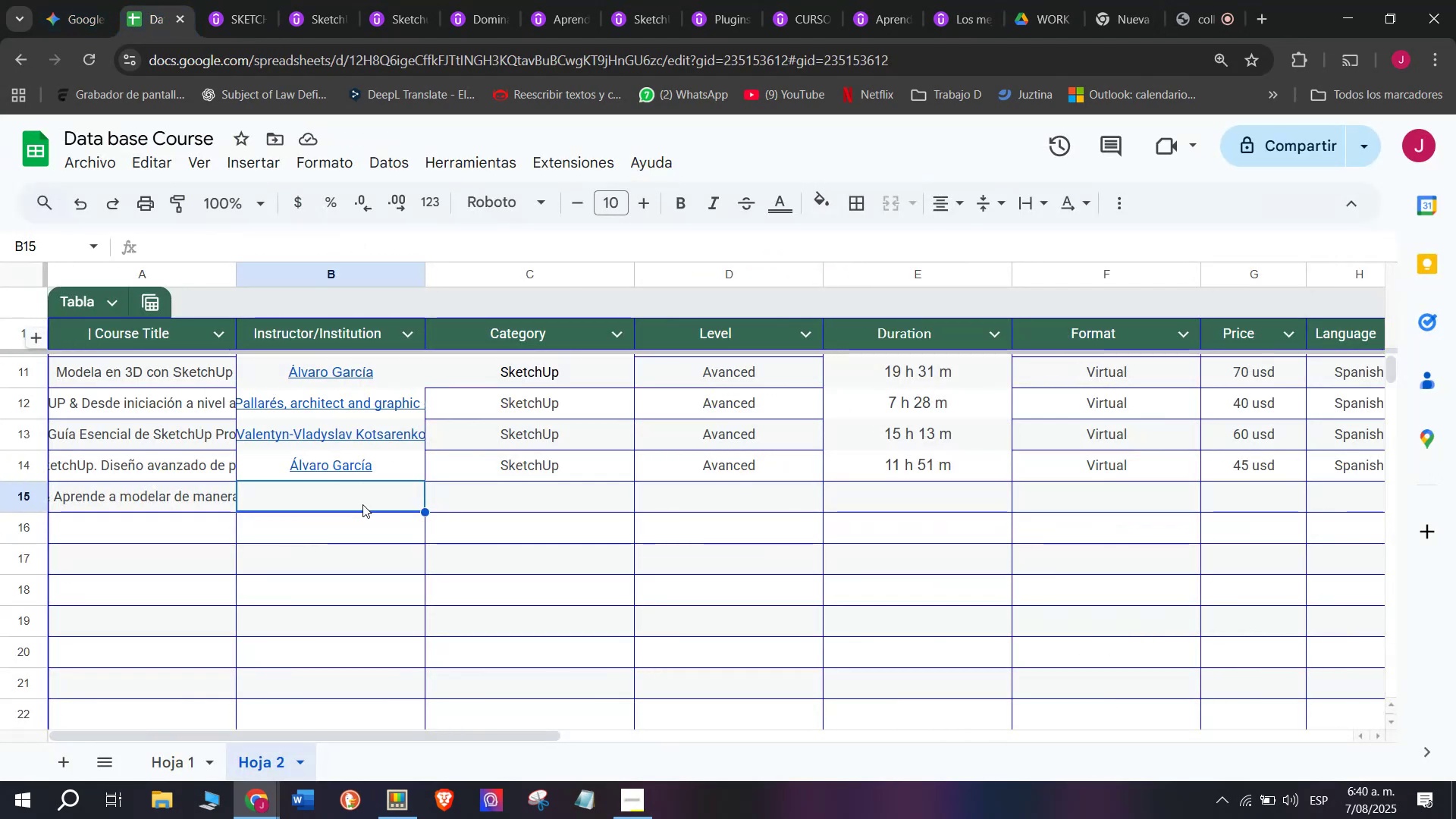 
double_click([362, 504])
 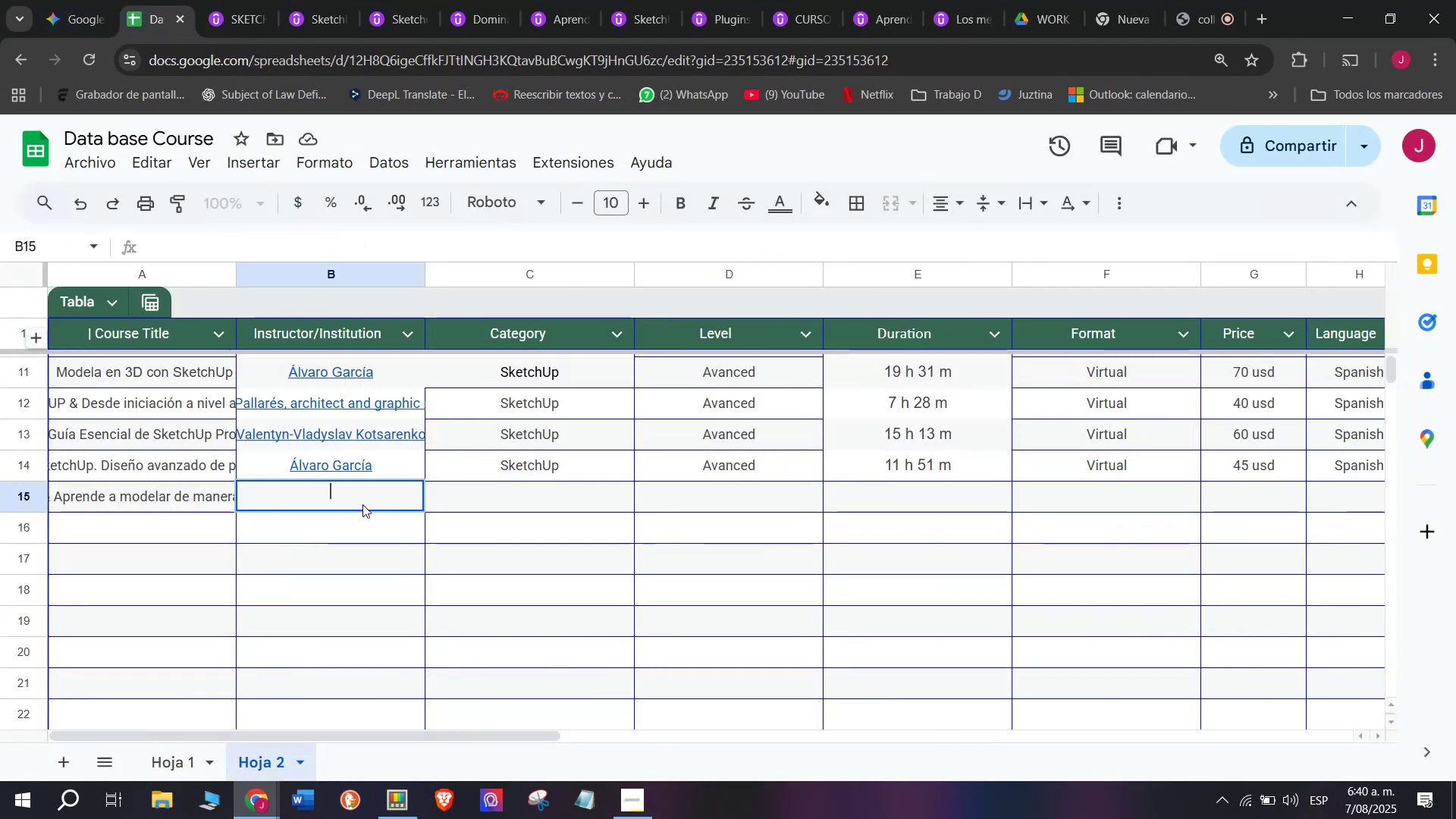 
key(Z)
 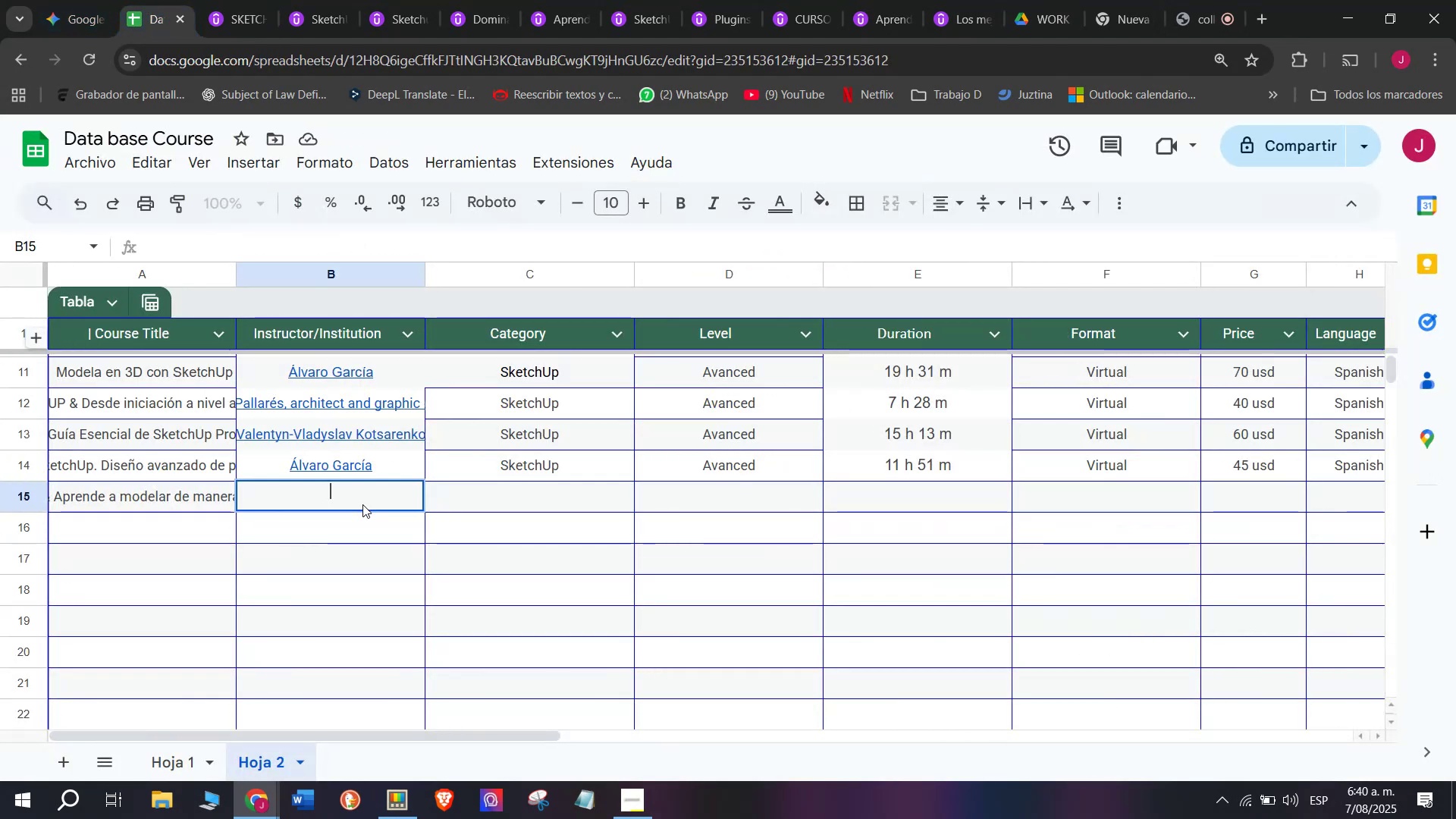 
key(Control+ControlLeft)
 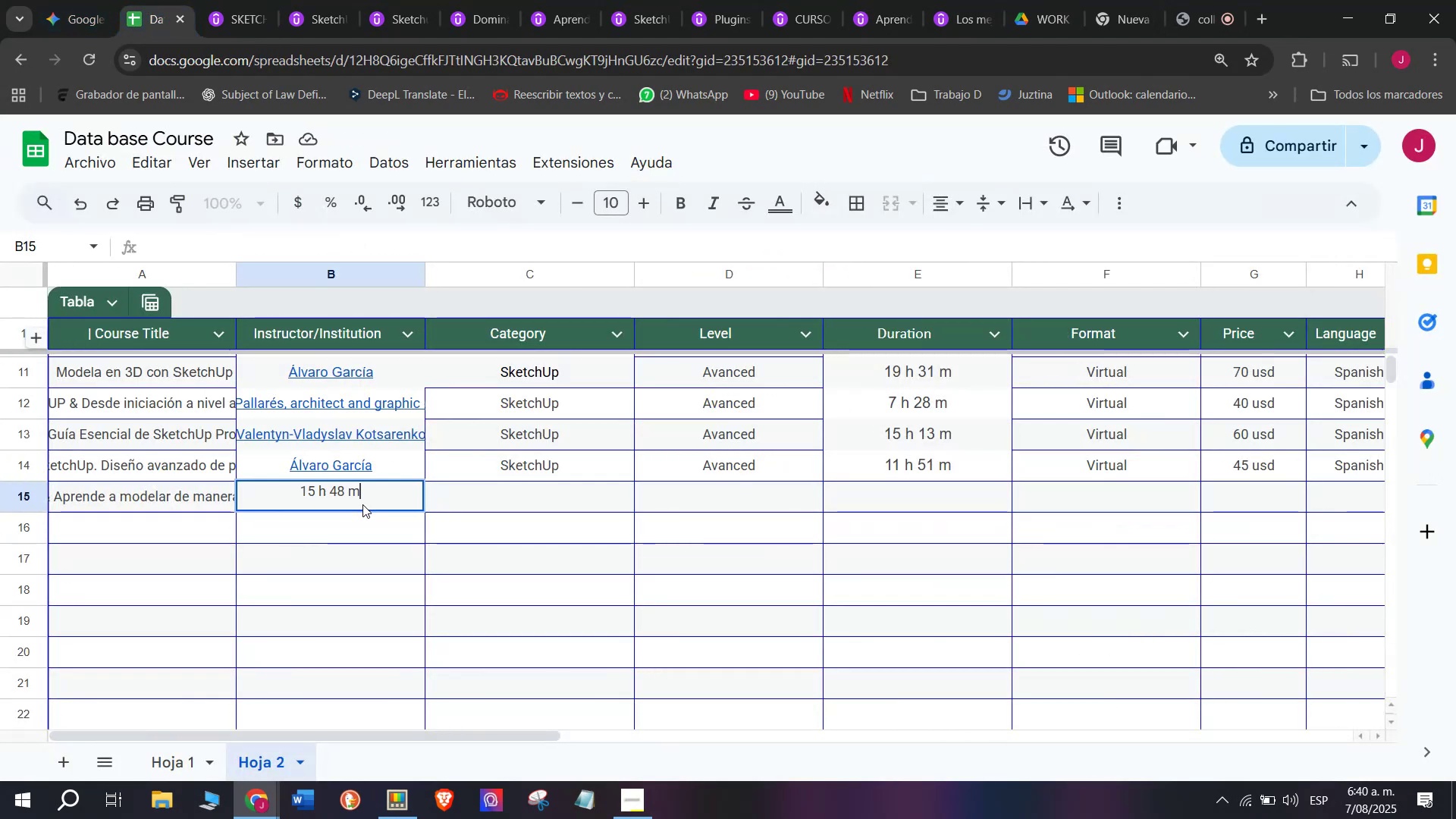 
key(Control+V)
 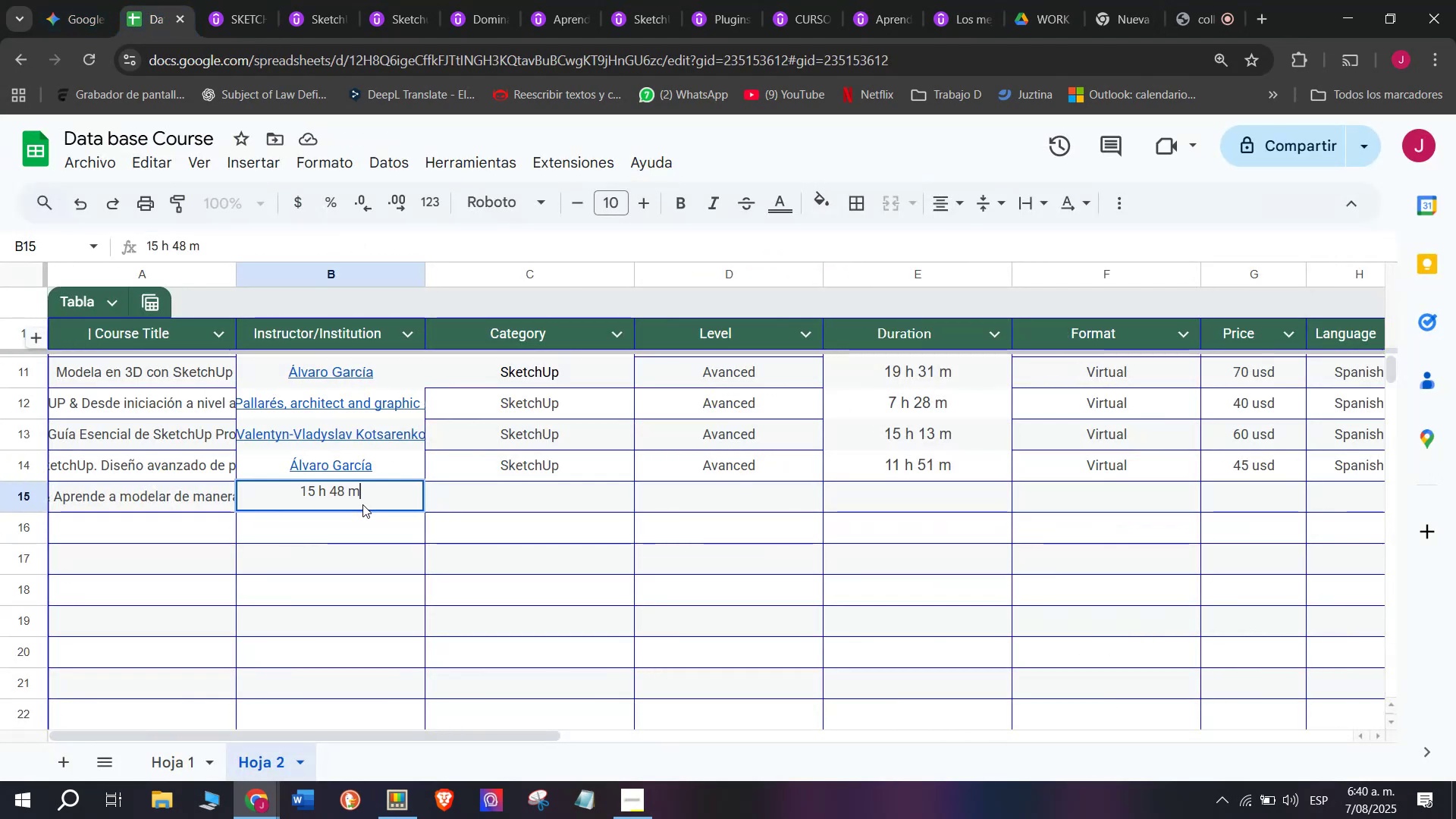 
key(Shift+ShiftLeft)
 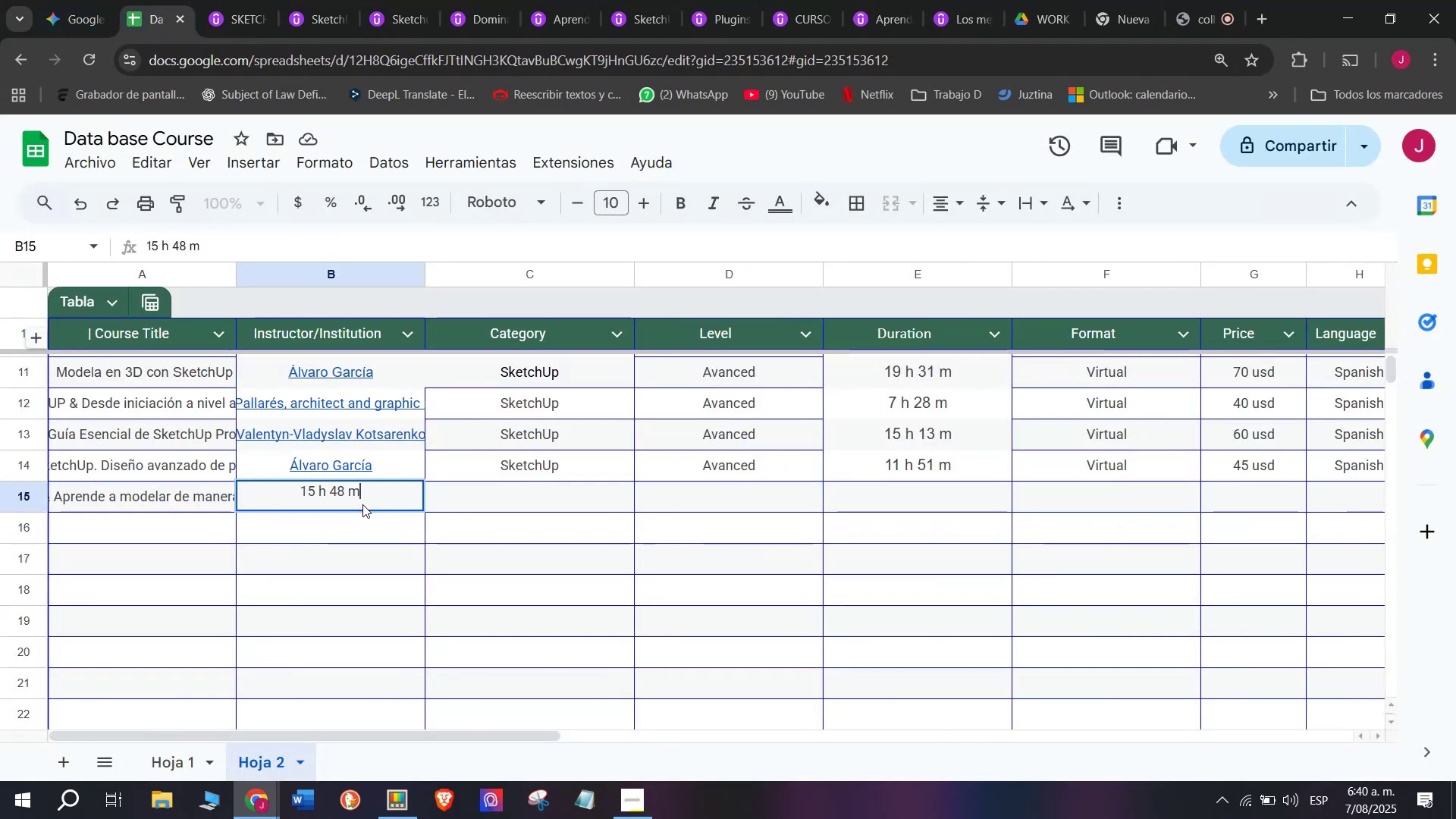 
key(Control+Shift+ControlLeft)
 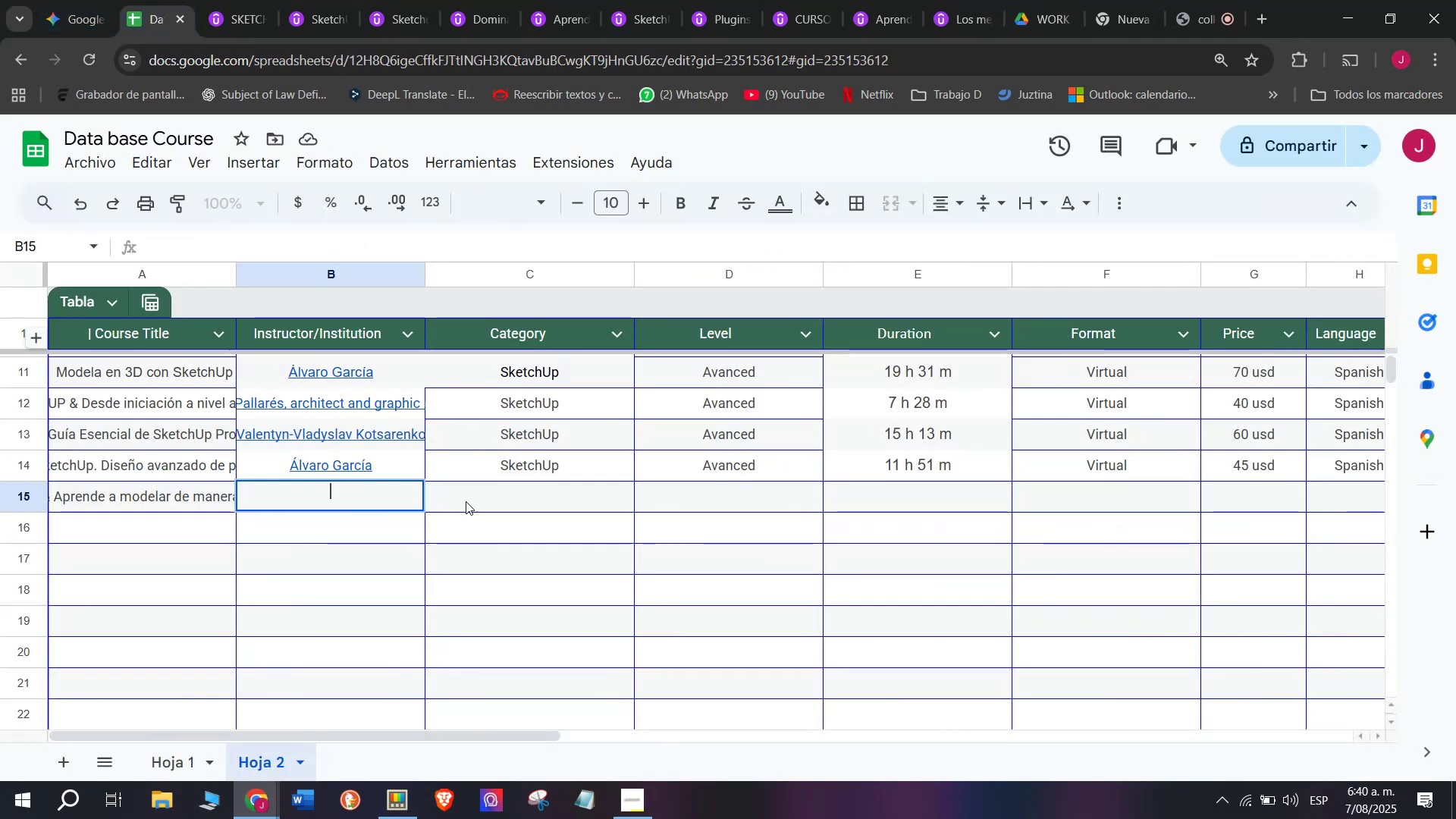 
key(Control+Shift+Z)
 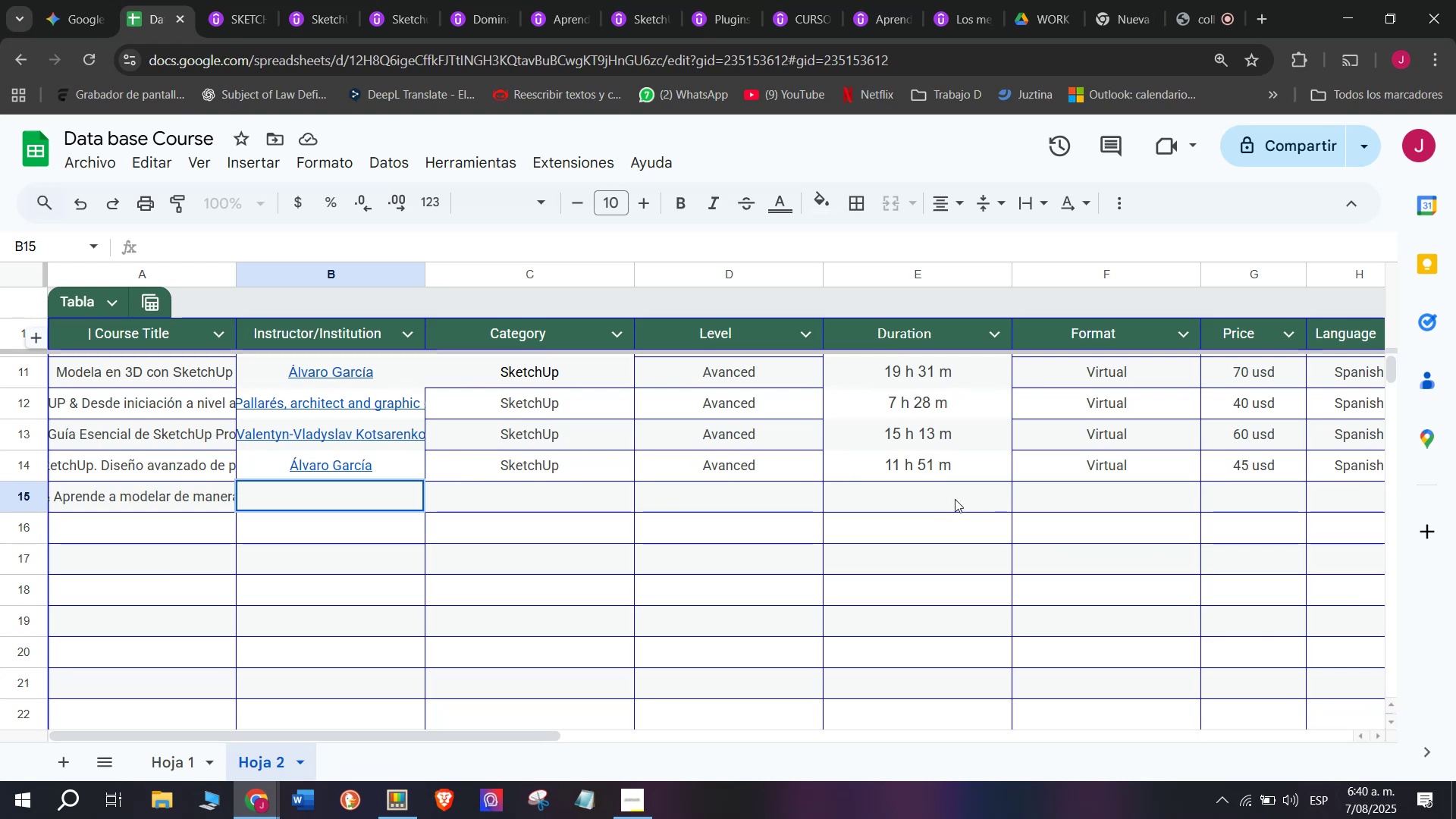 
double_click([955, 499])
 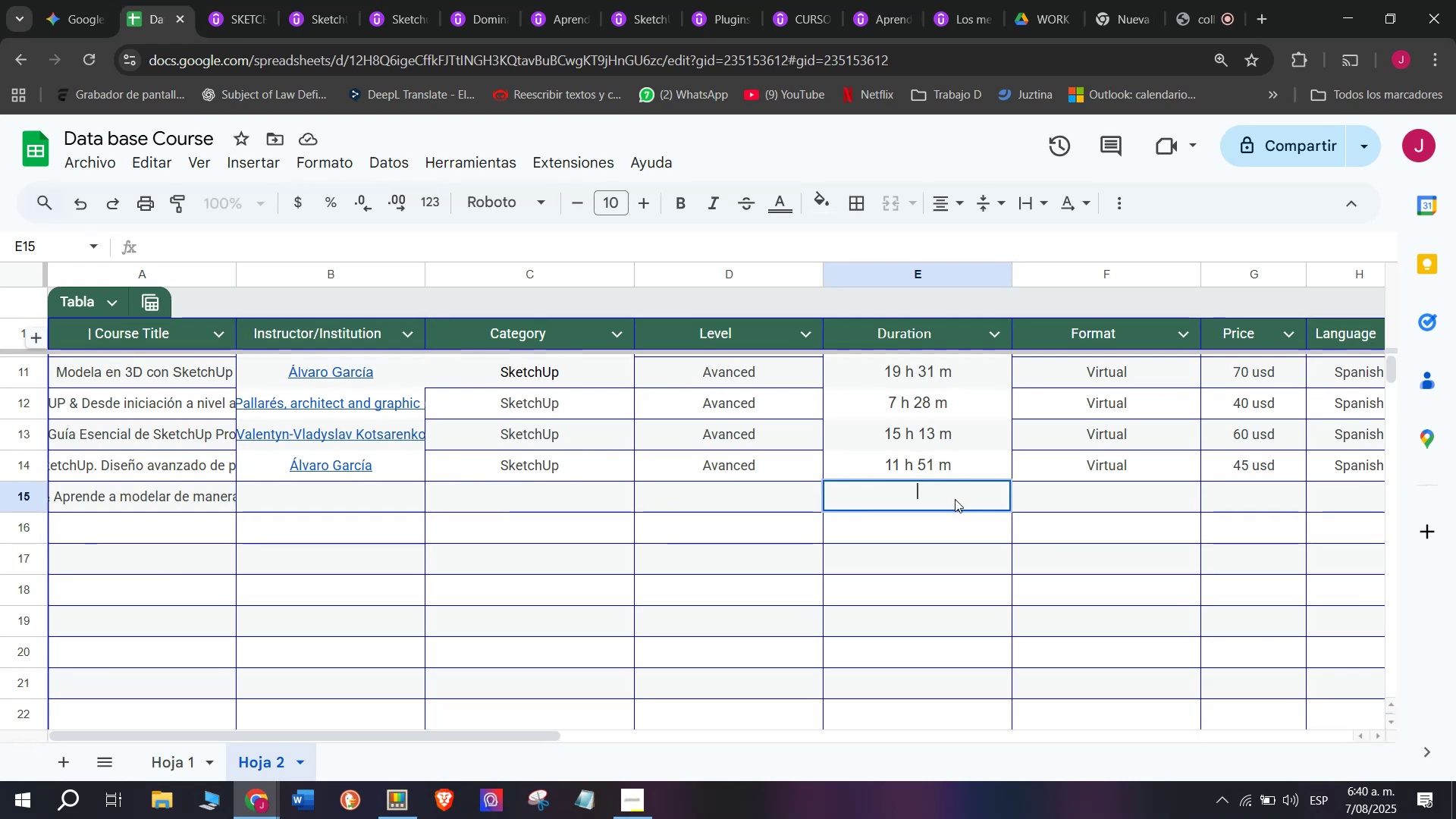 
key(Control+ControlLeft)
 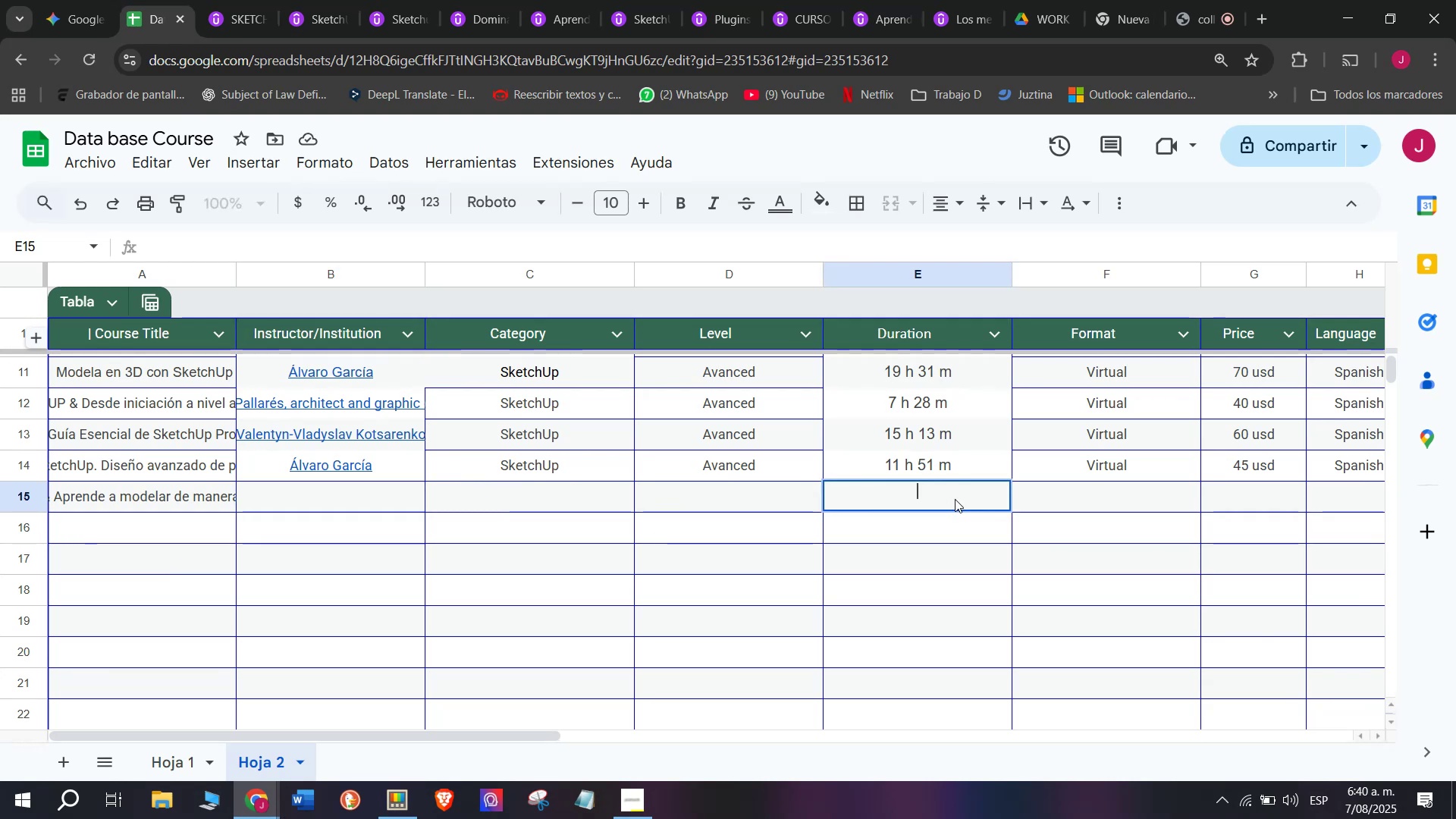 
key(Z)
 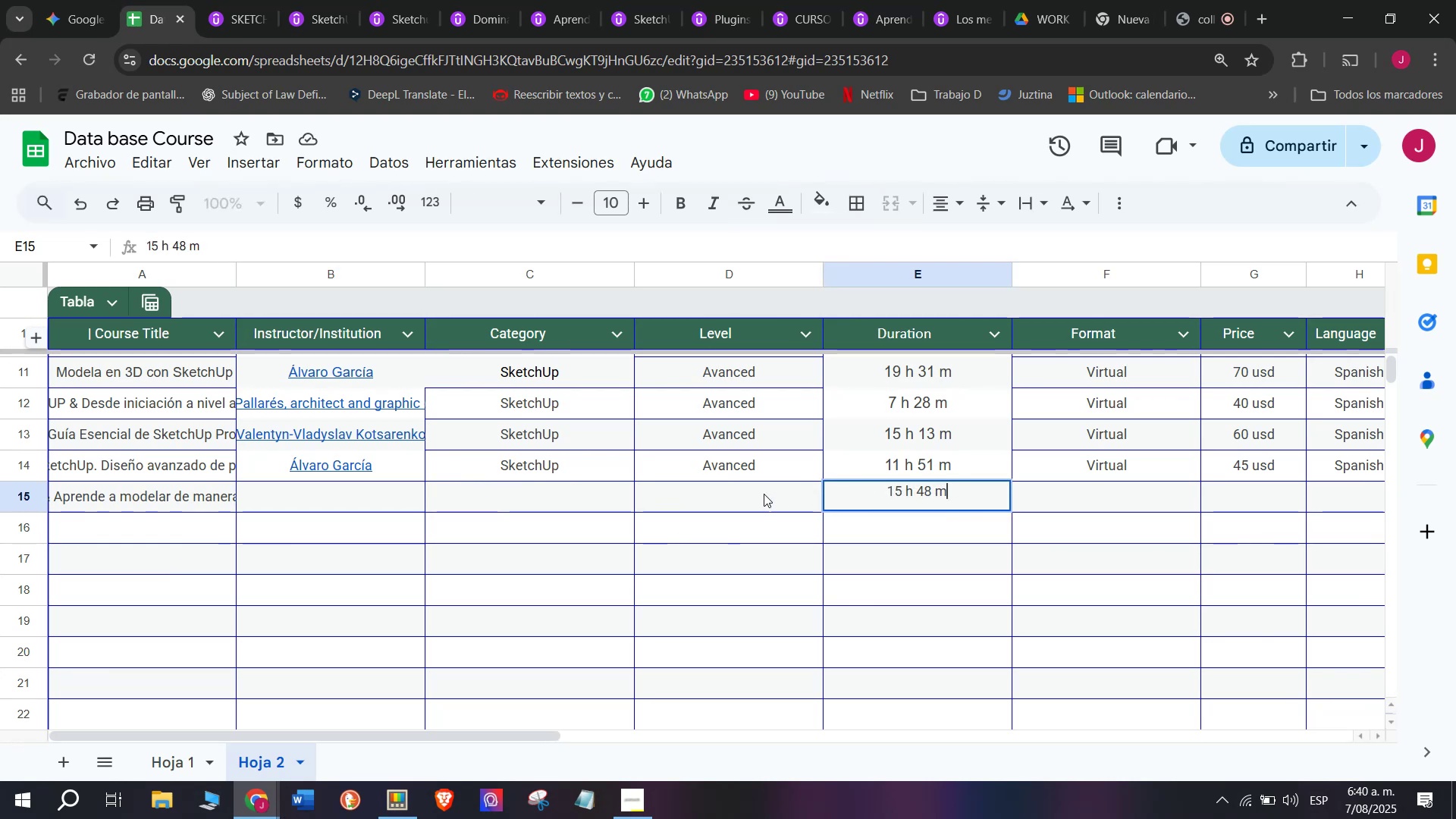 
key(Control+V)
 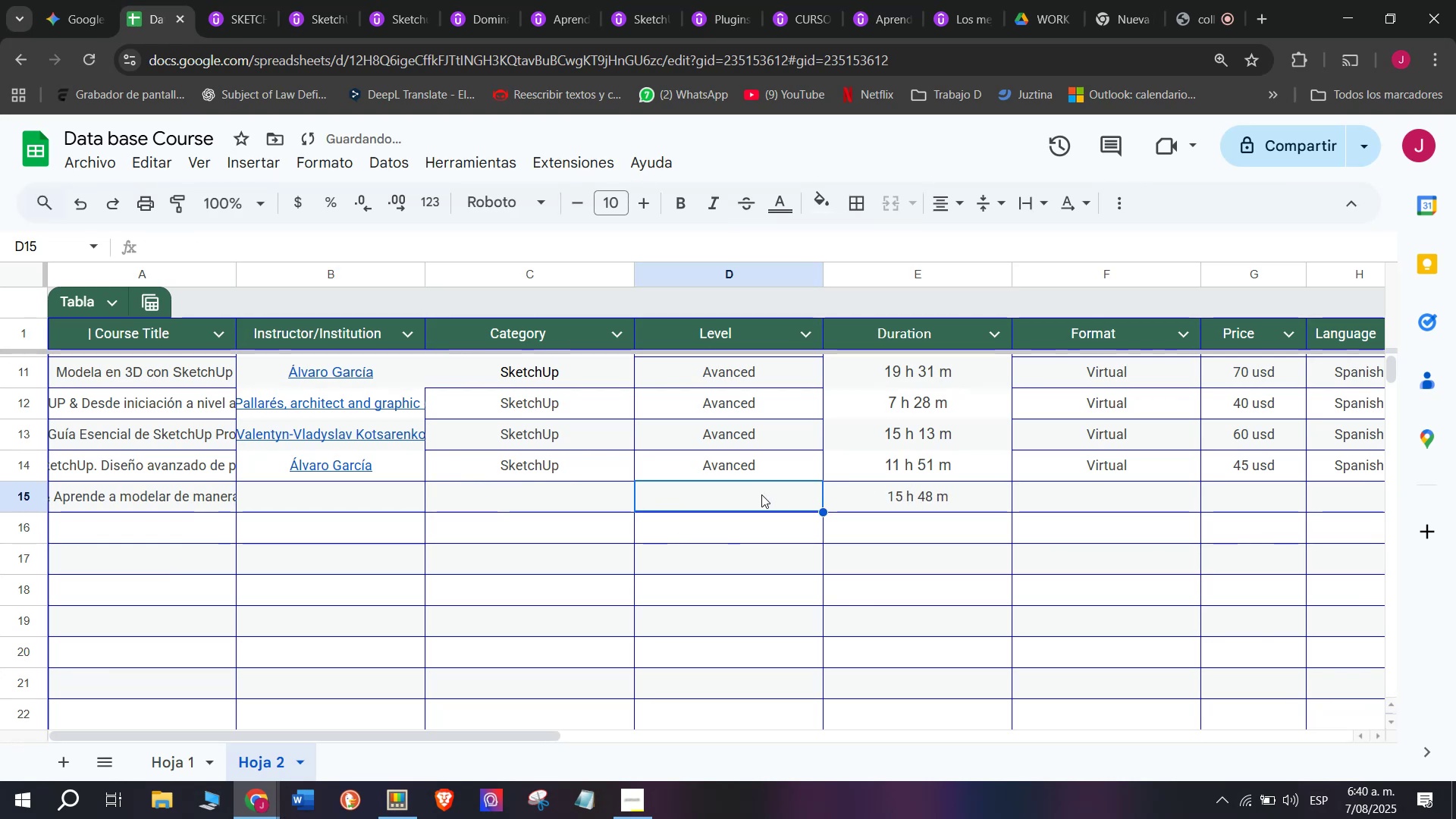 
left_click([746, 465])
 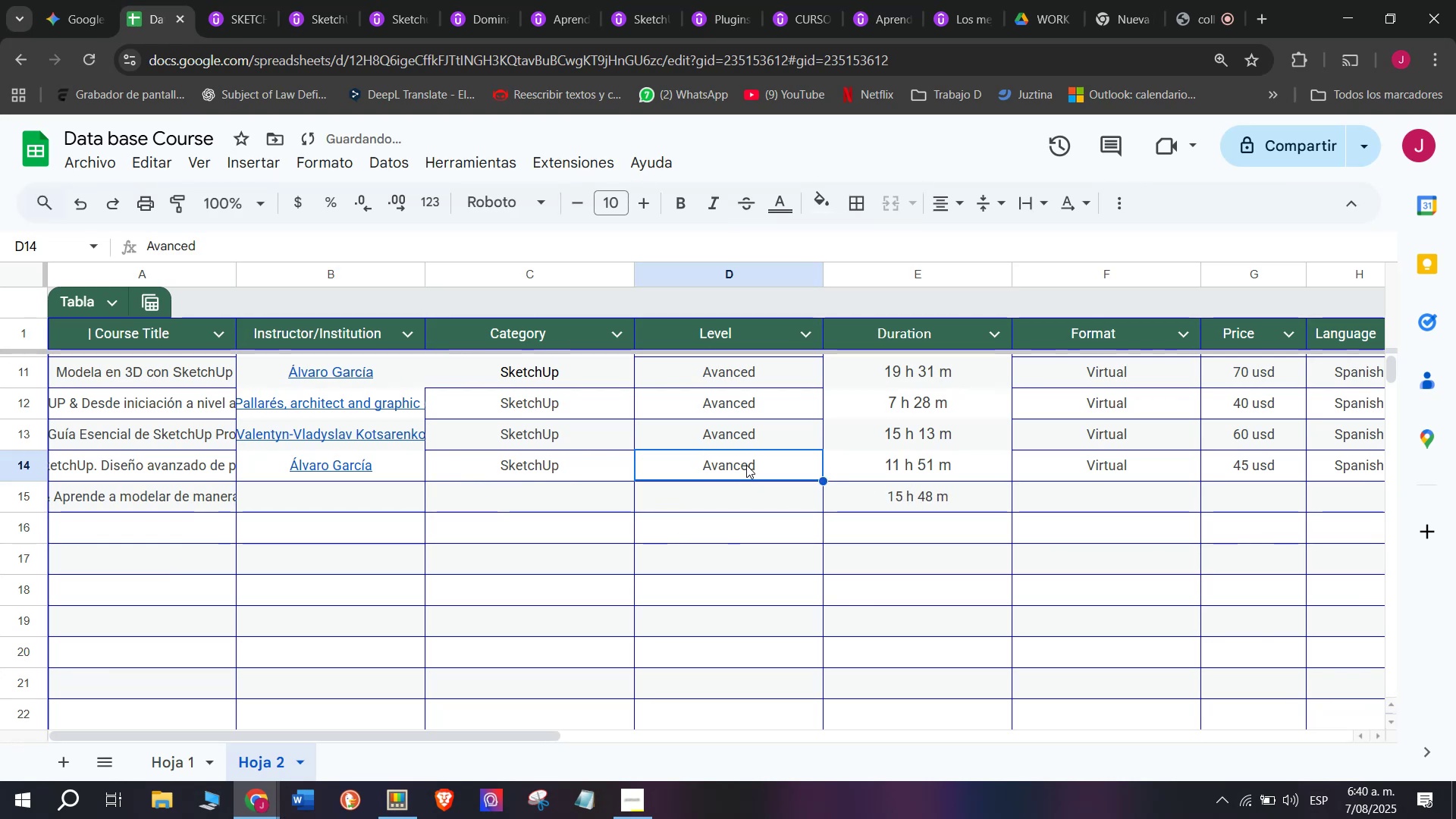 
key(Break)
 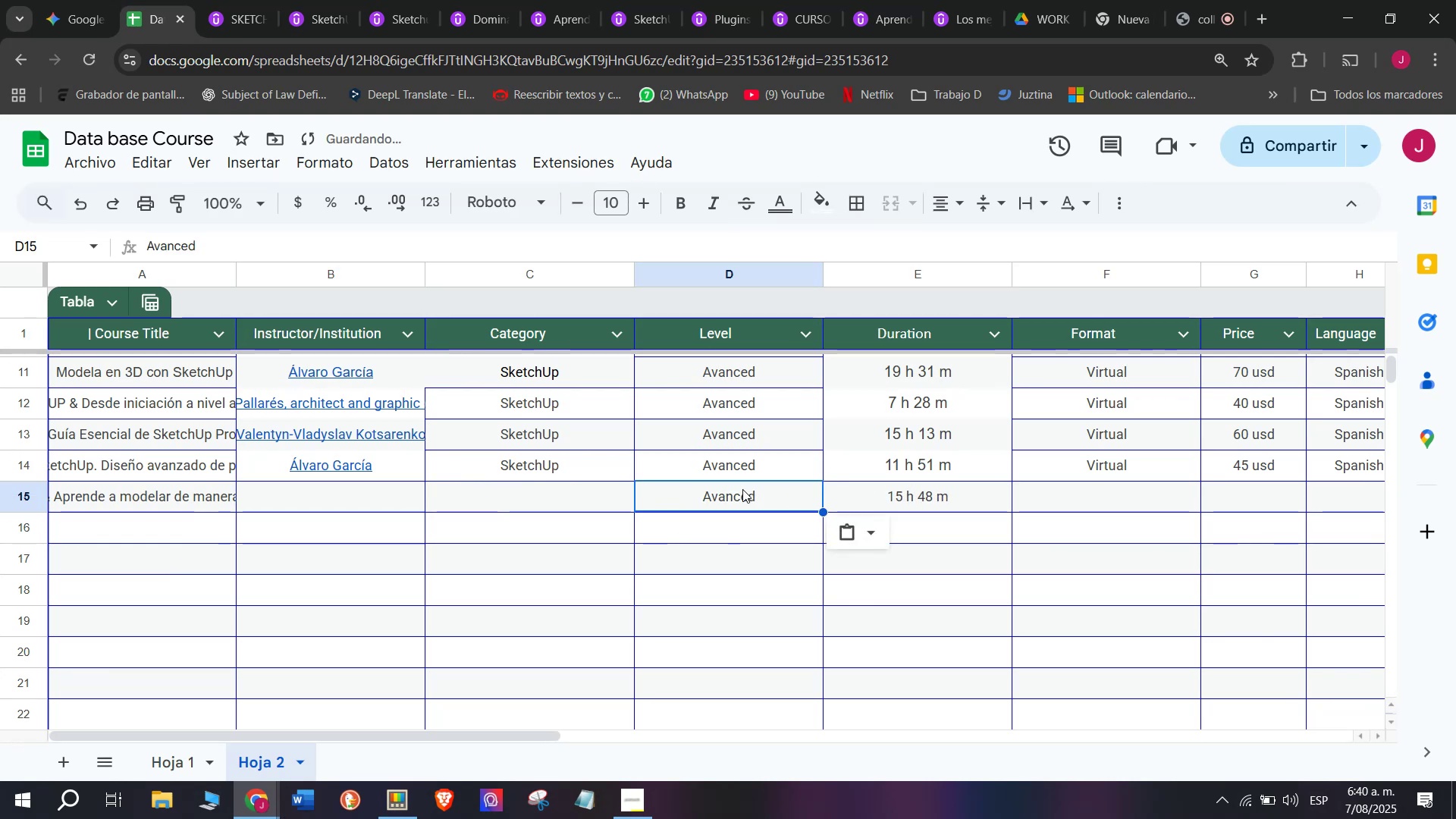 
key(Control+ControlLeft)
 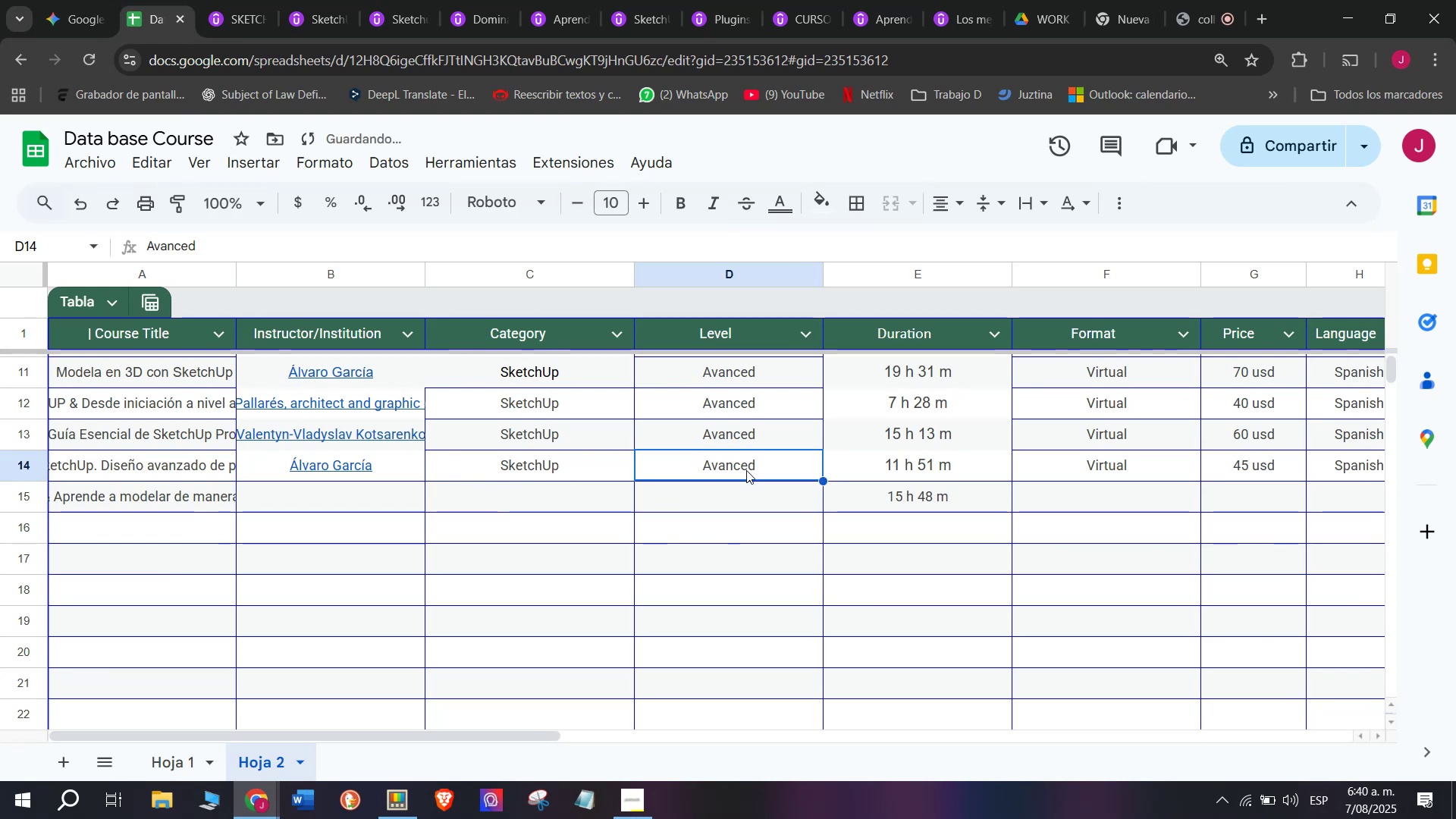 
key(Control+C)
 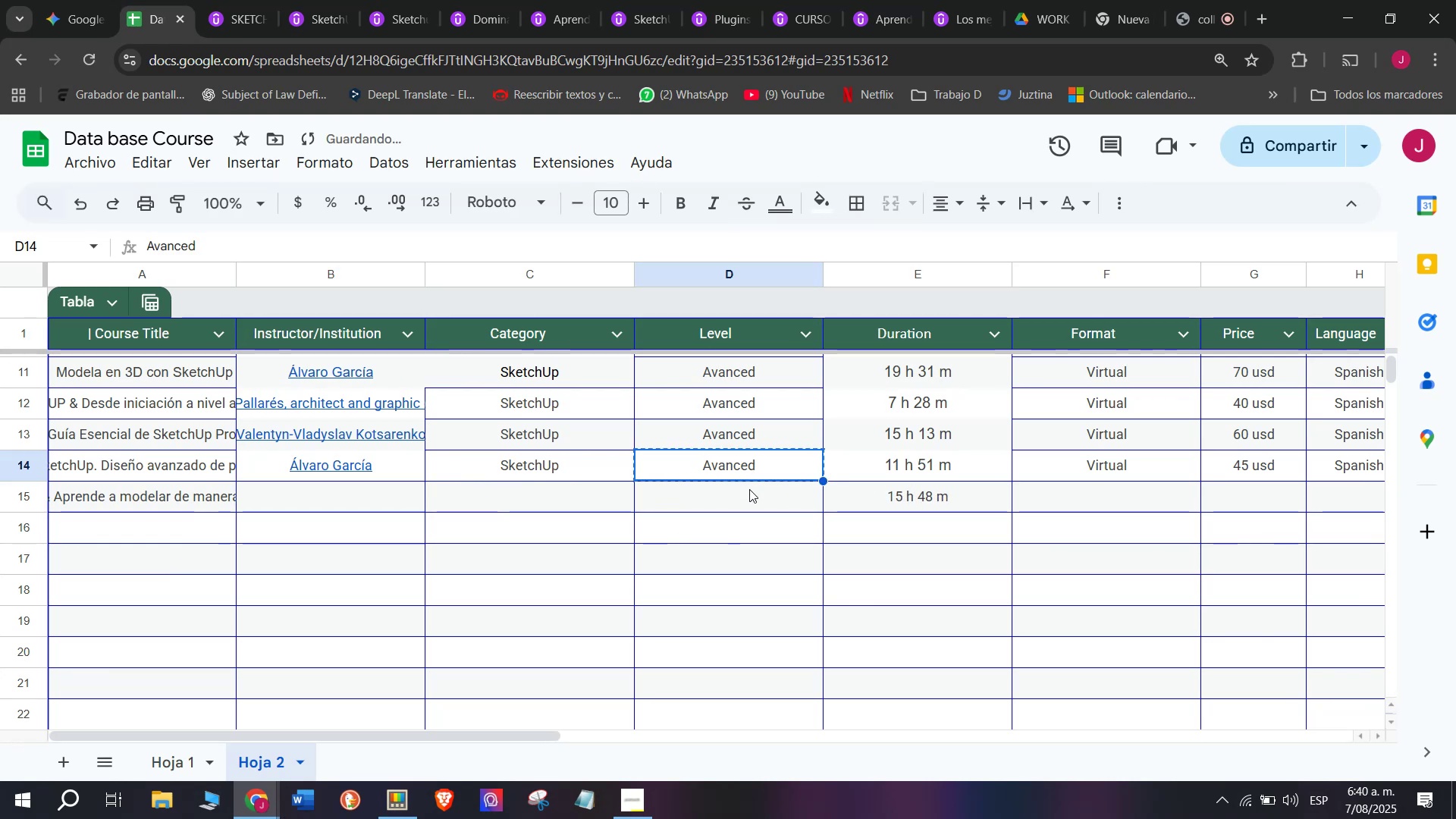 
double_click([749, 489])
 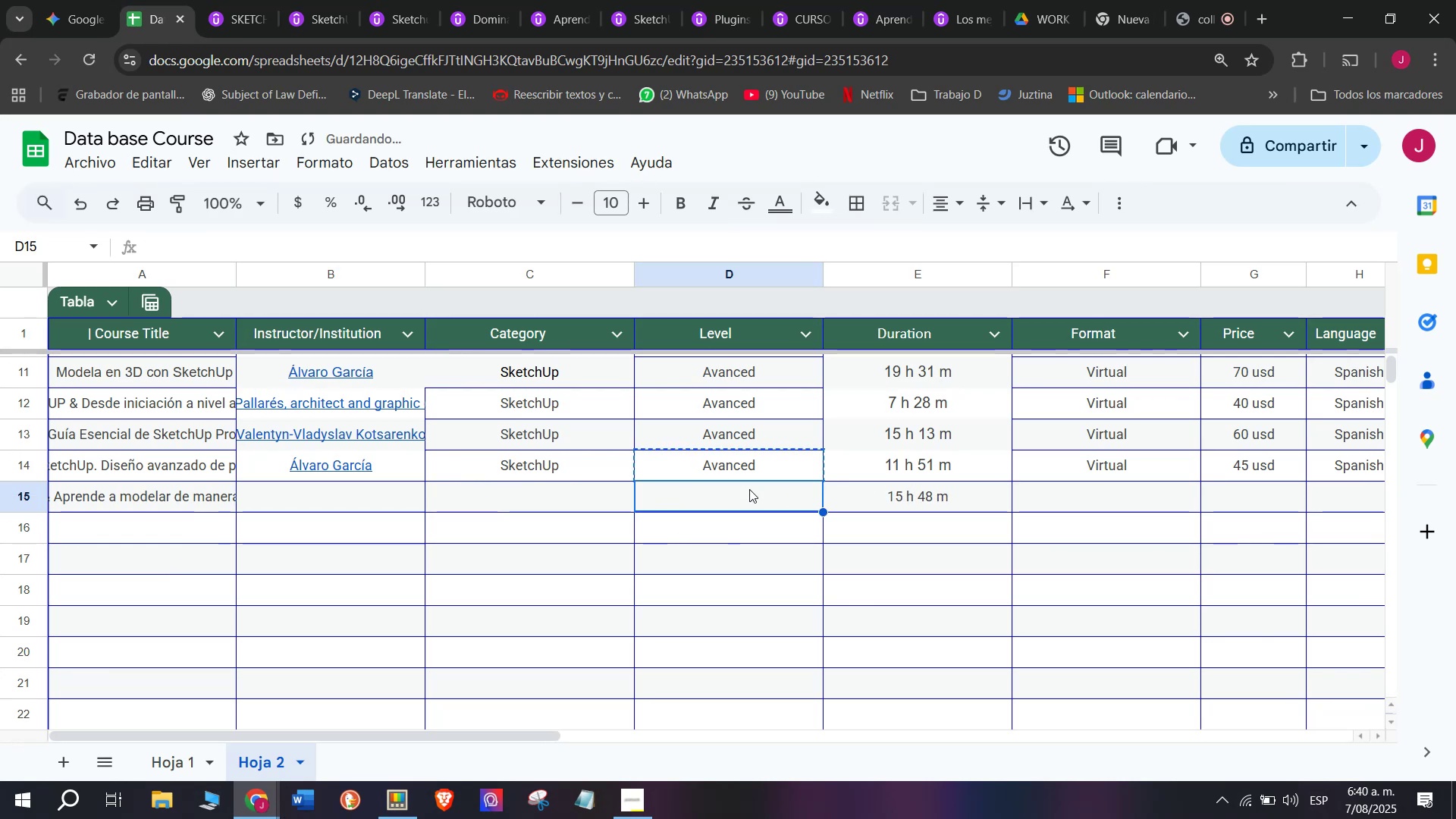 
key(Z)
 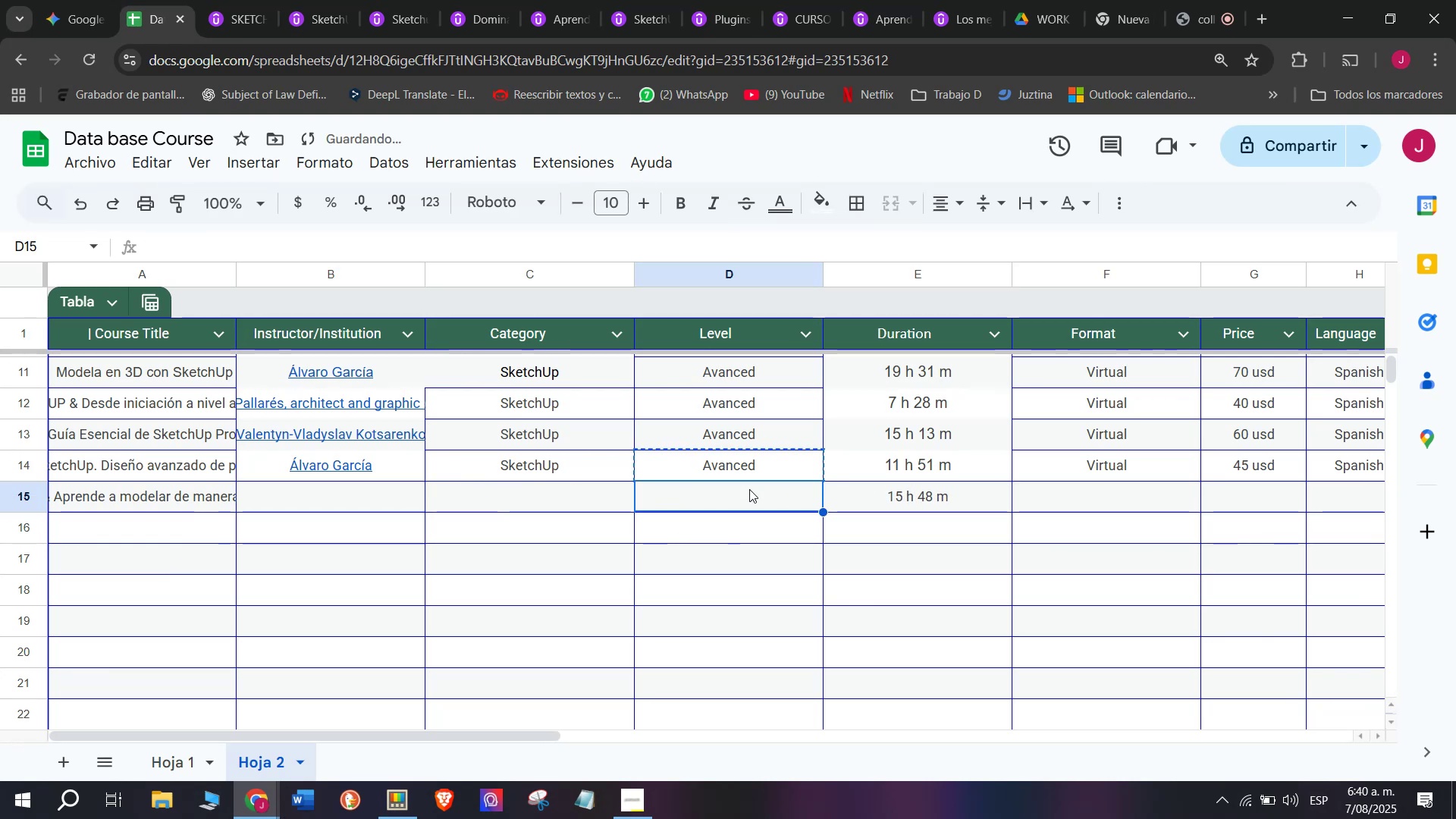 
key(Control+ControlLeft)
 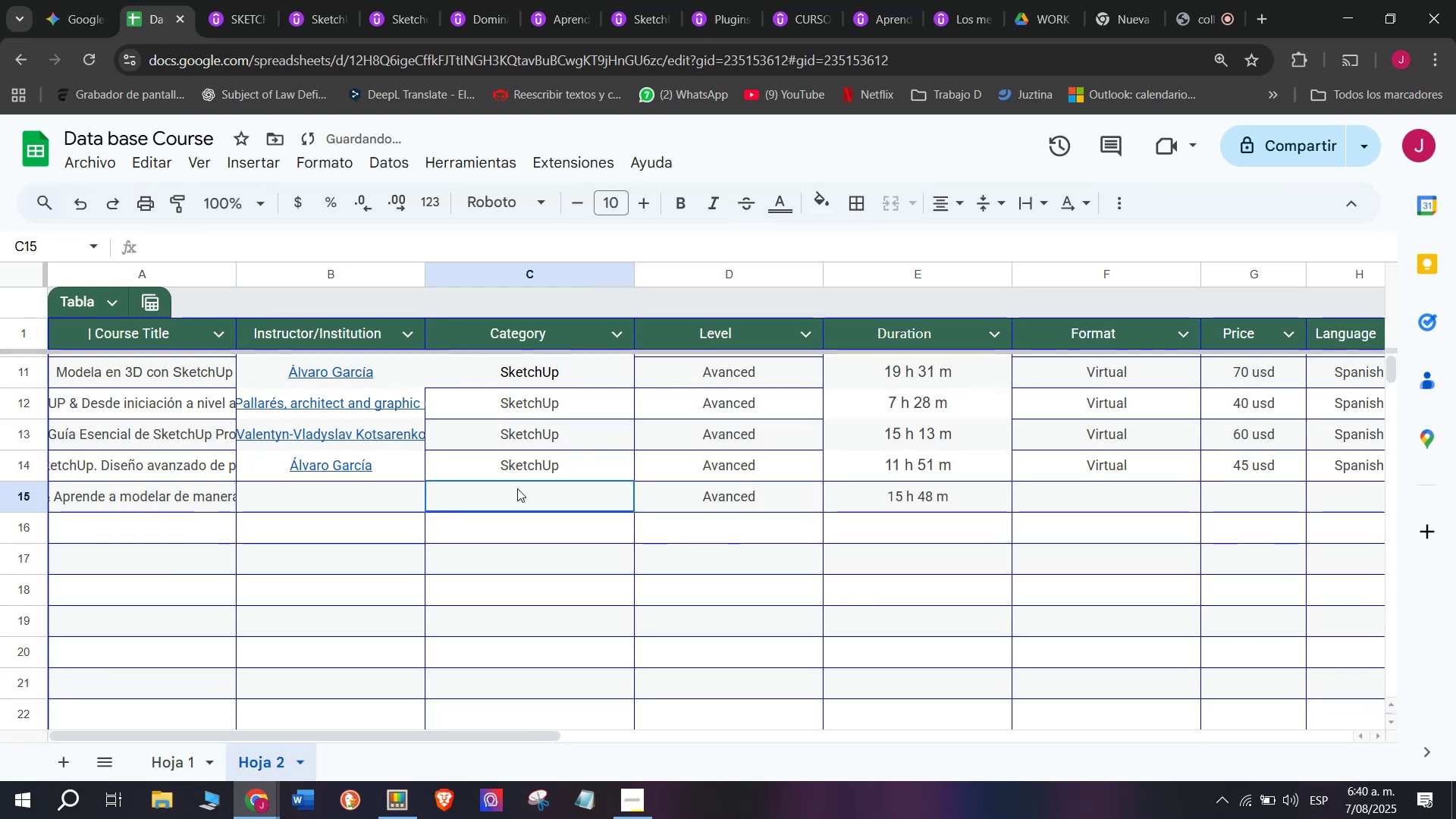 
key(Control+V)
 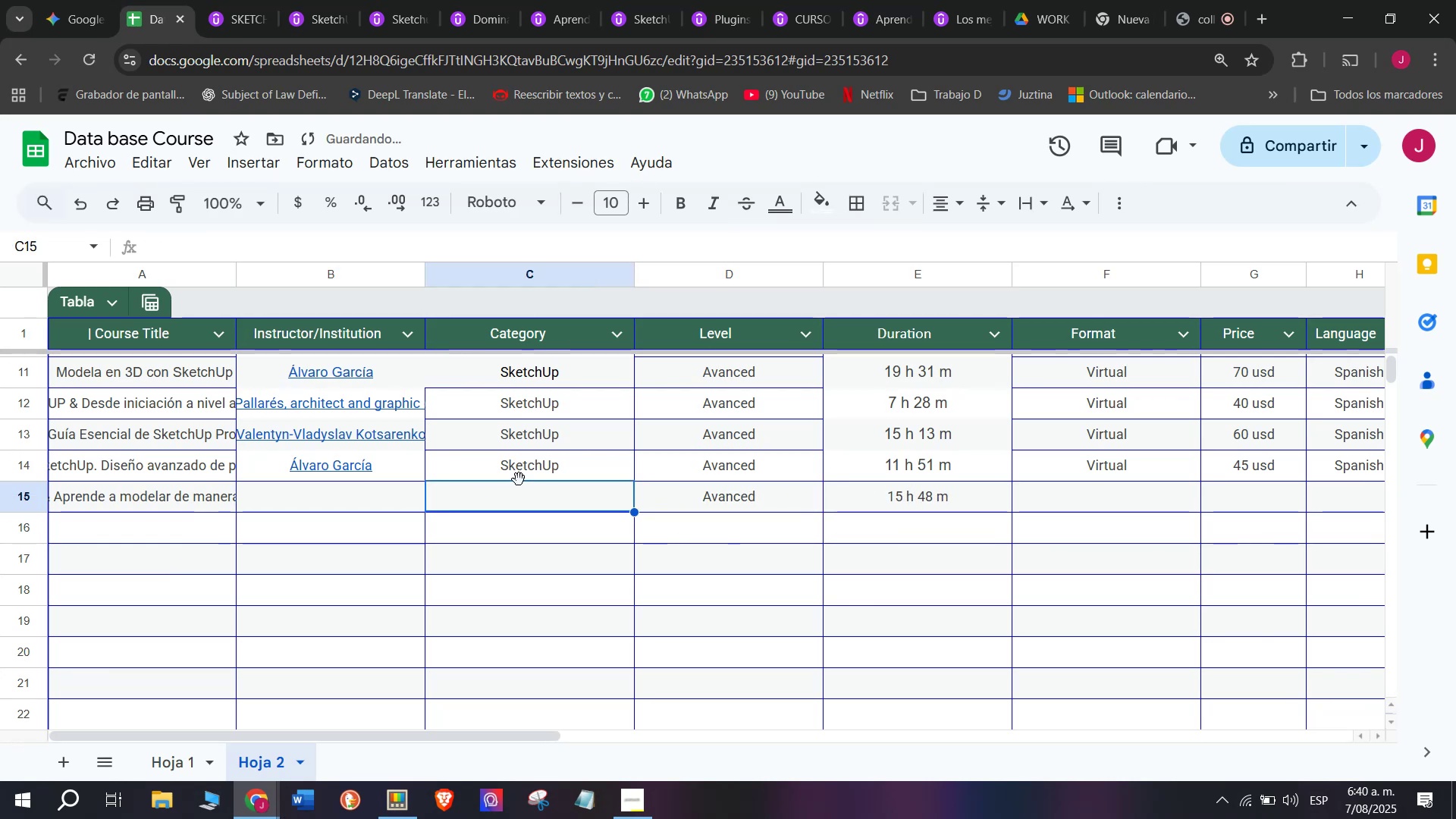 
left_click([526, 466])
 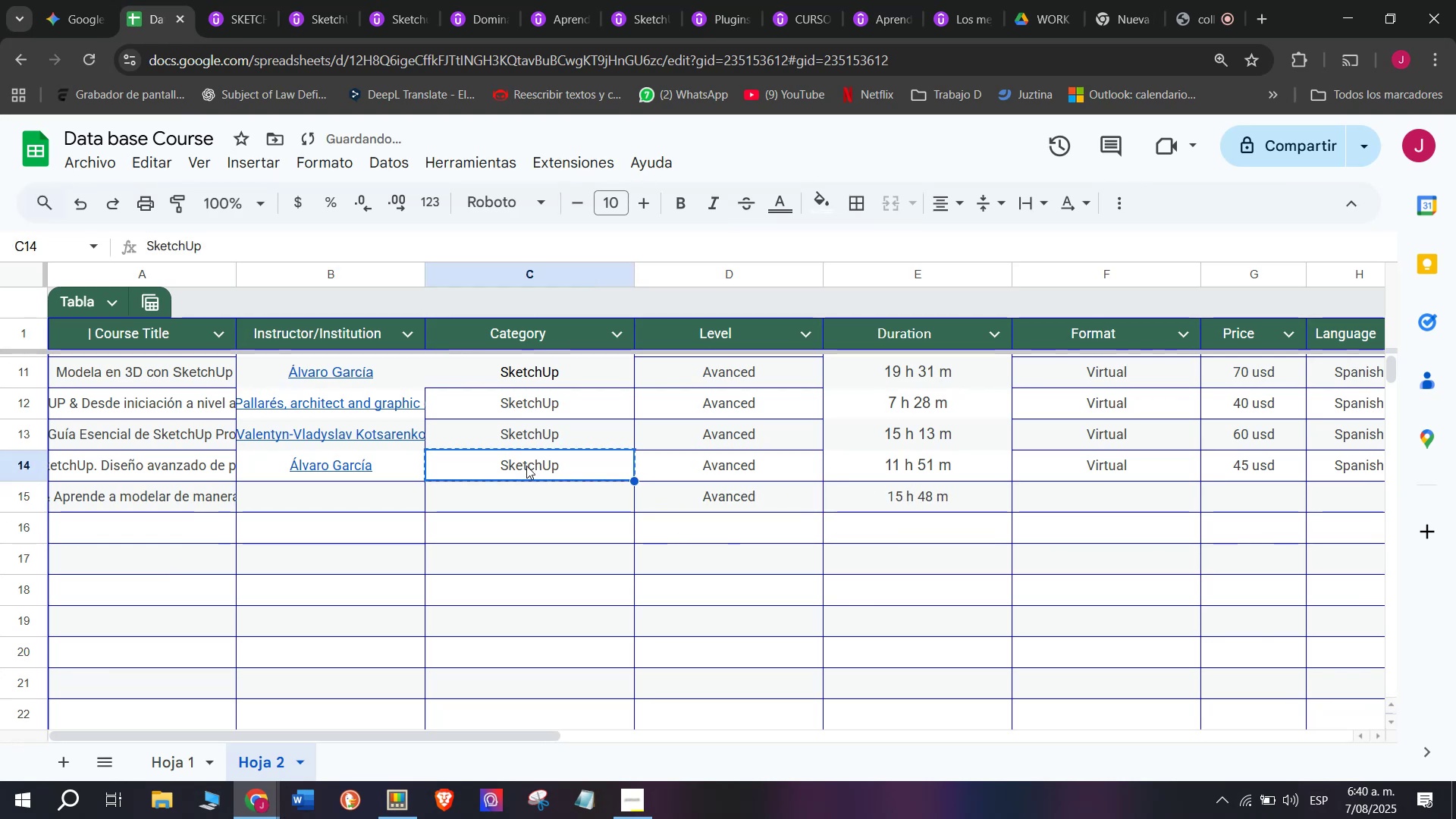 
key(Break)
 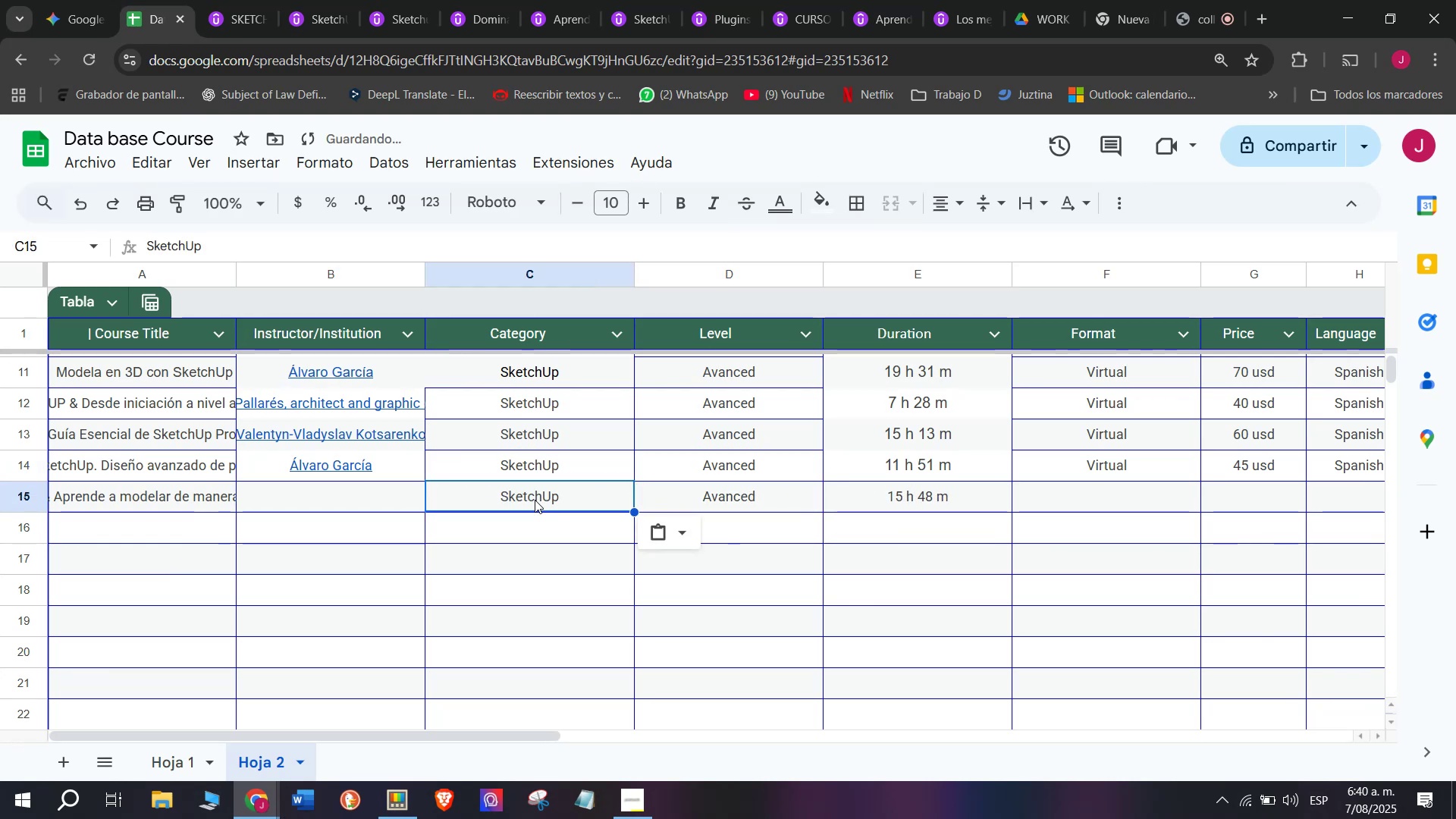 
key(Control+ControlLeft)
 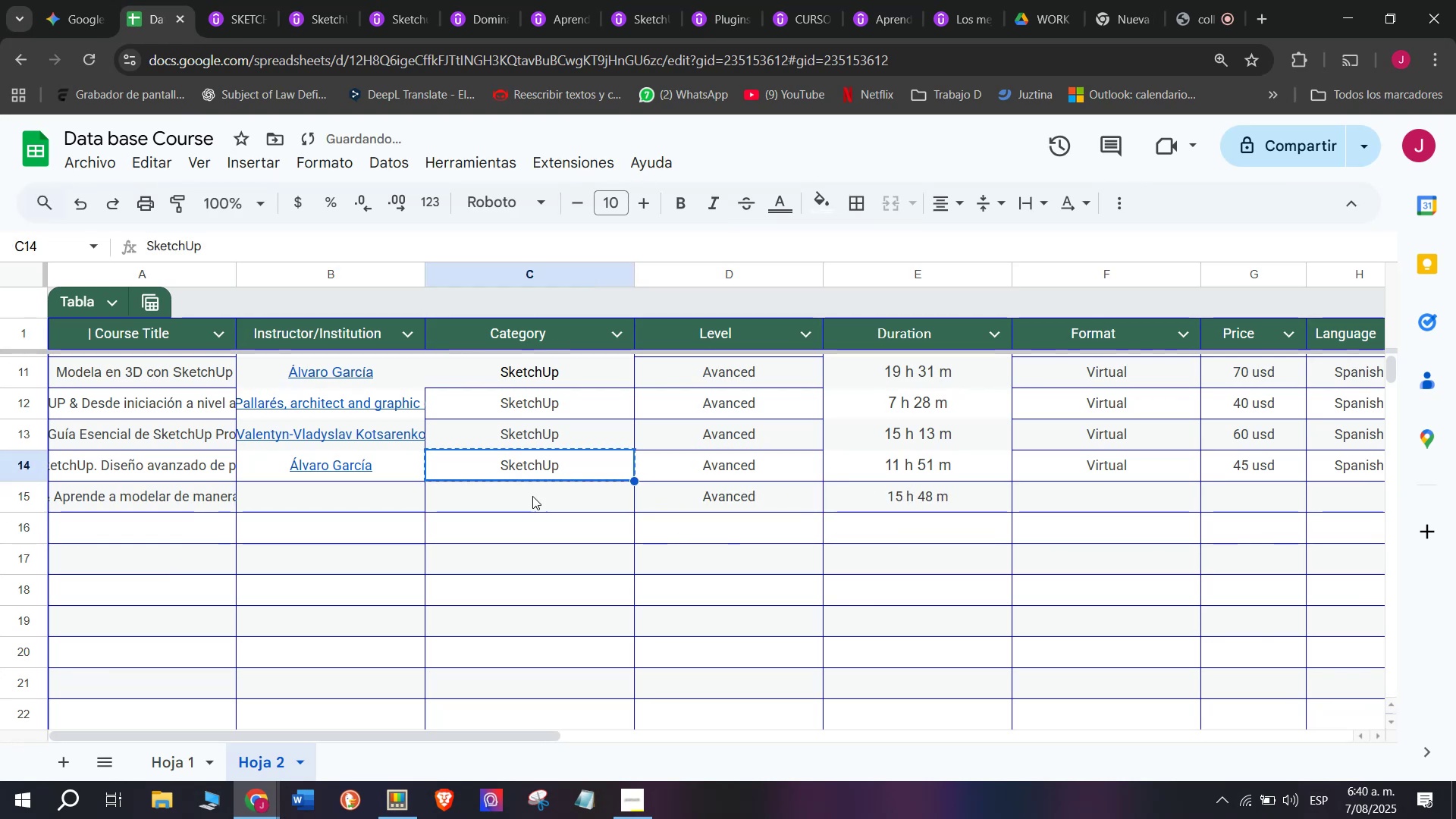 
key(Control+C)
 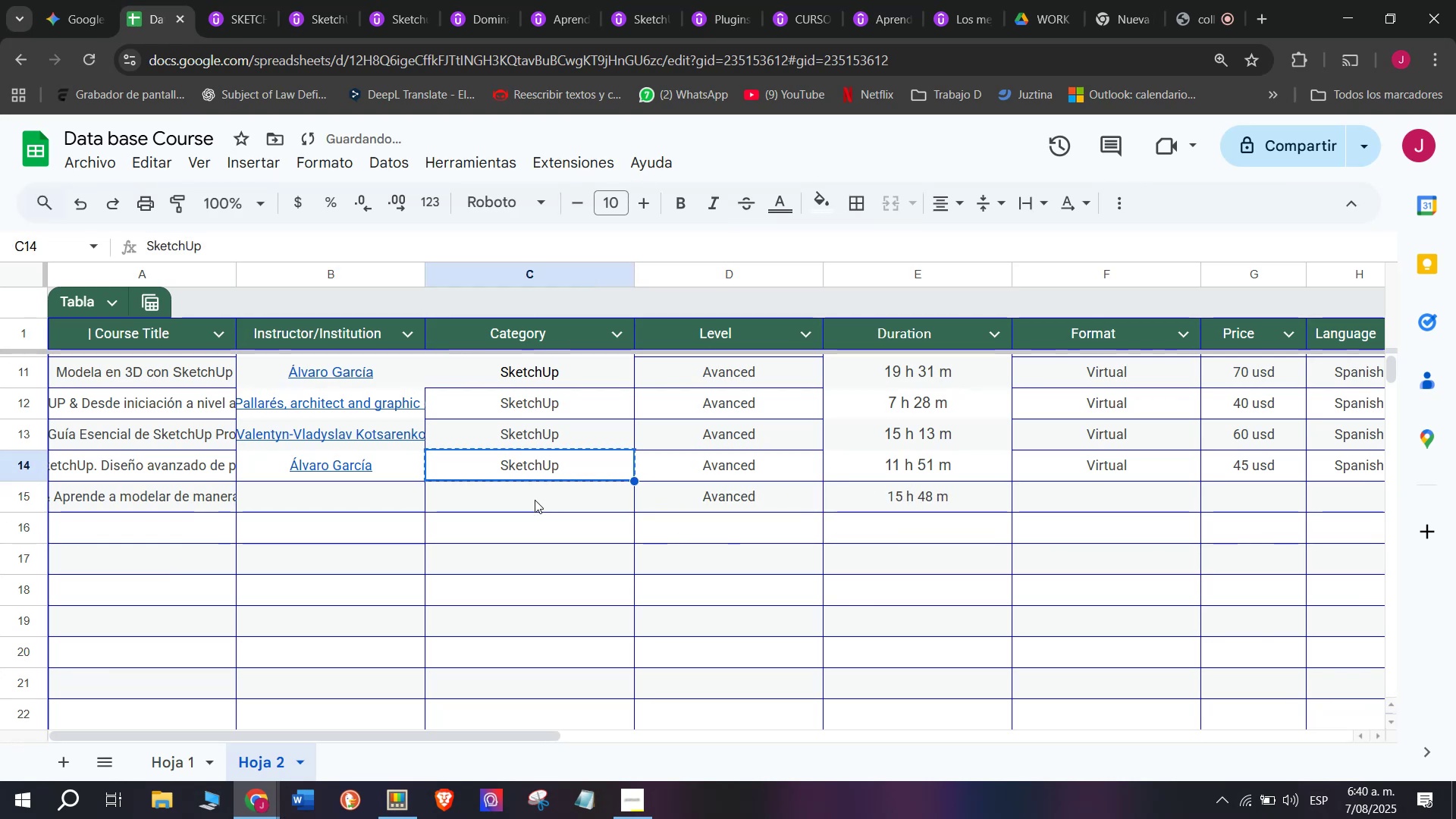 
double_click([535, 500])
 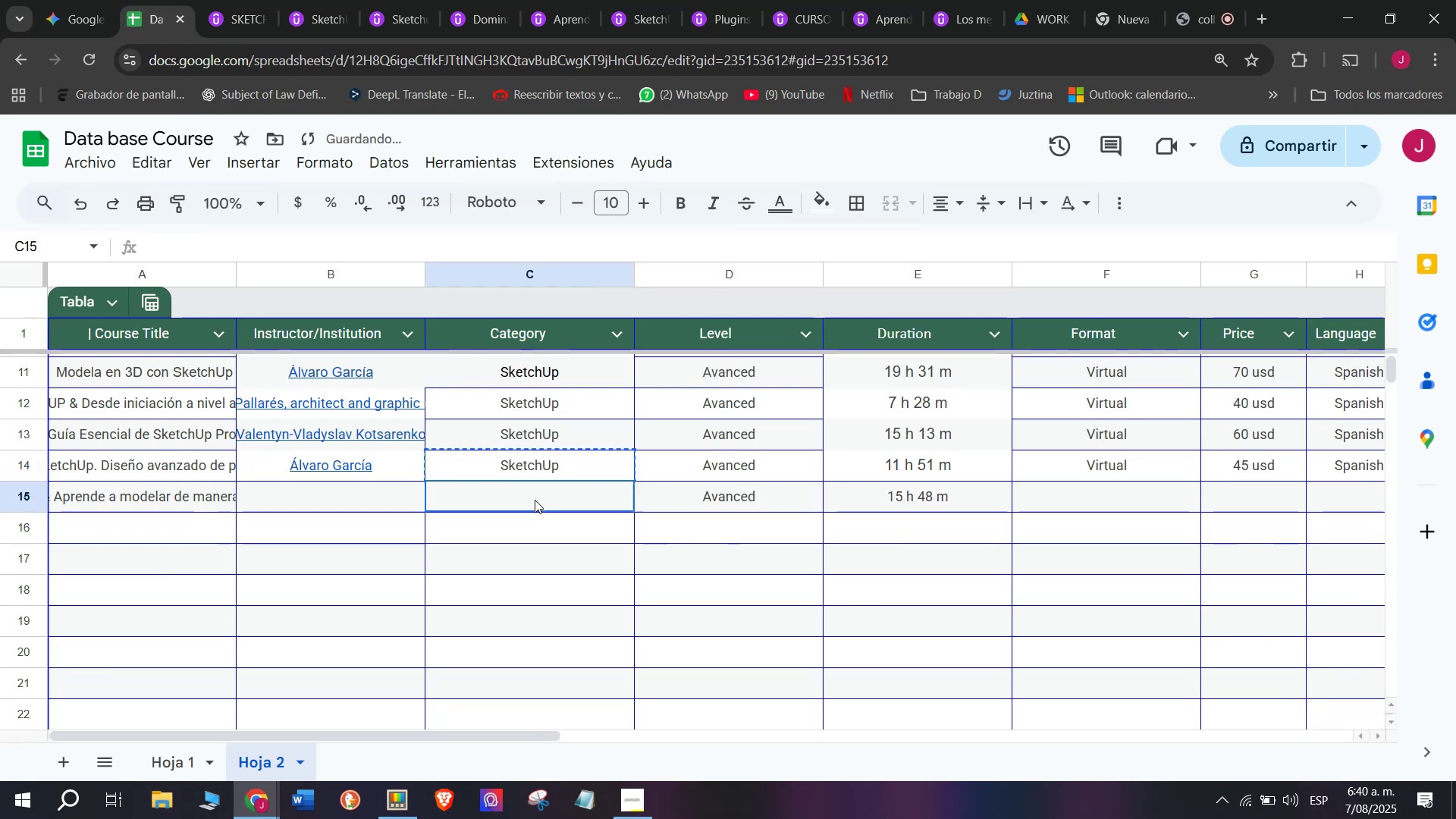 
key(Z)
 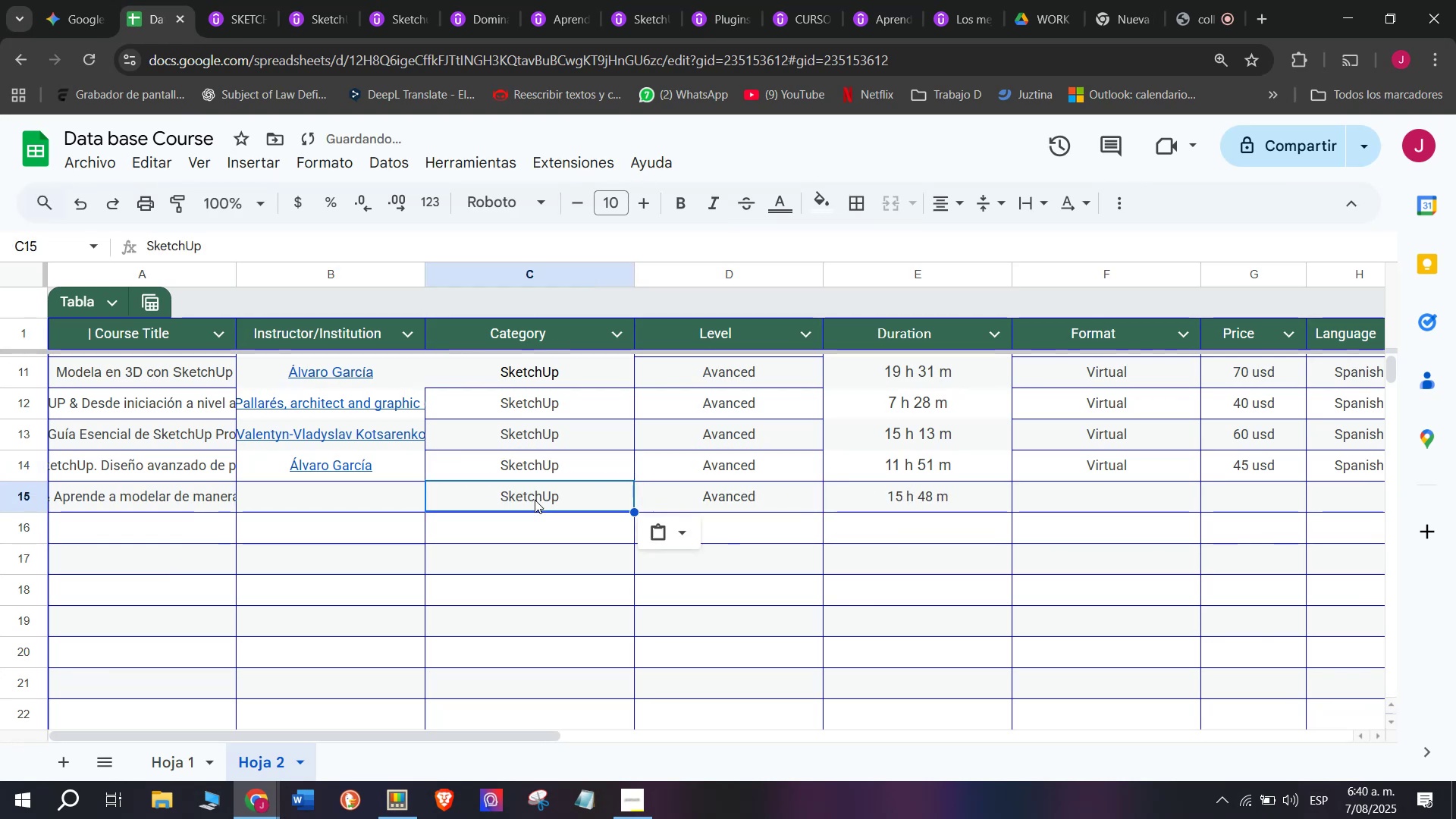 
key(Control+ControlLeft)
 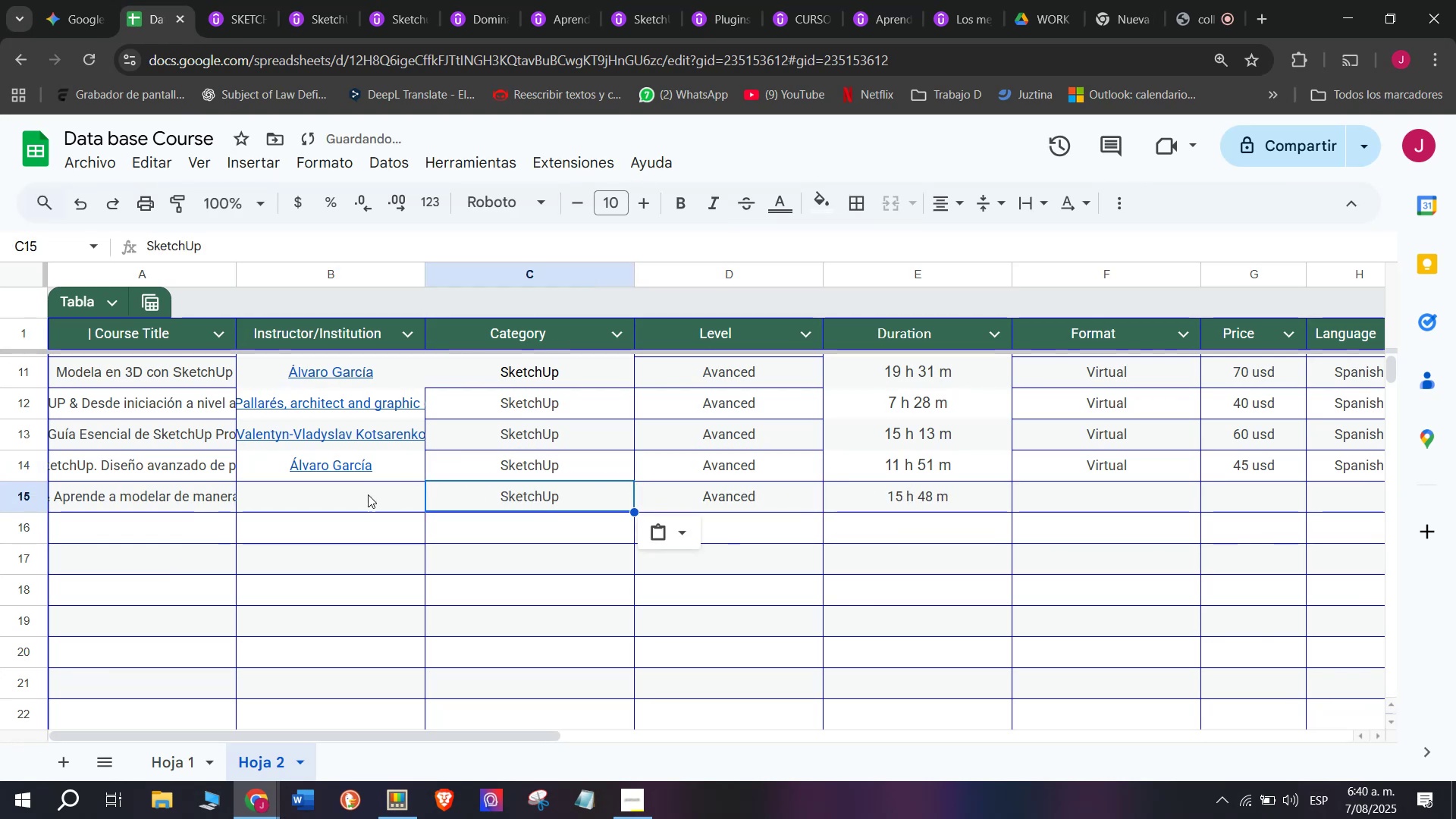 
key(Control+V)
 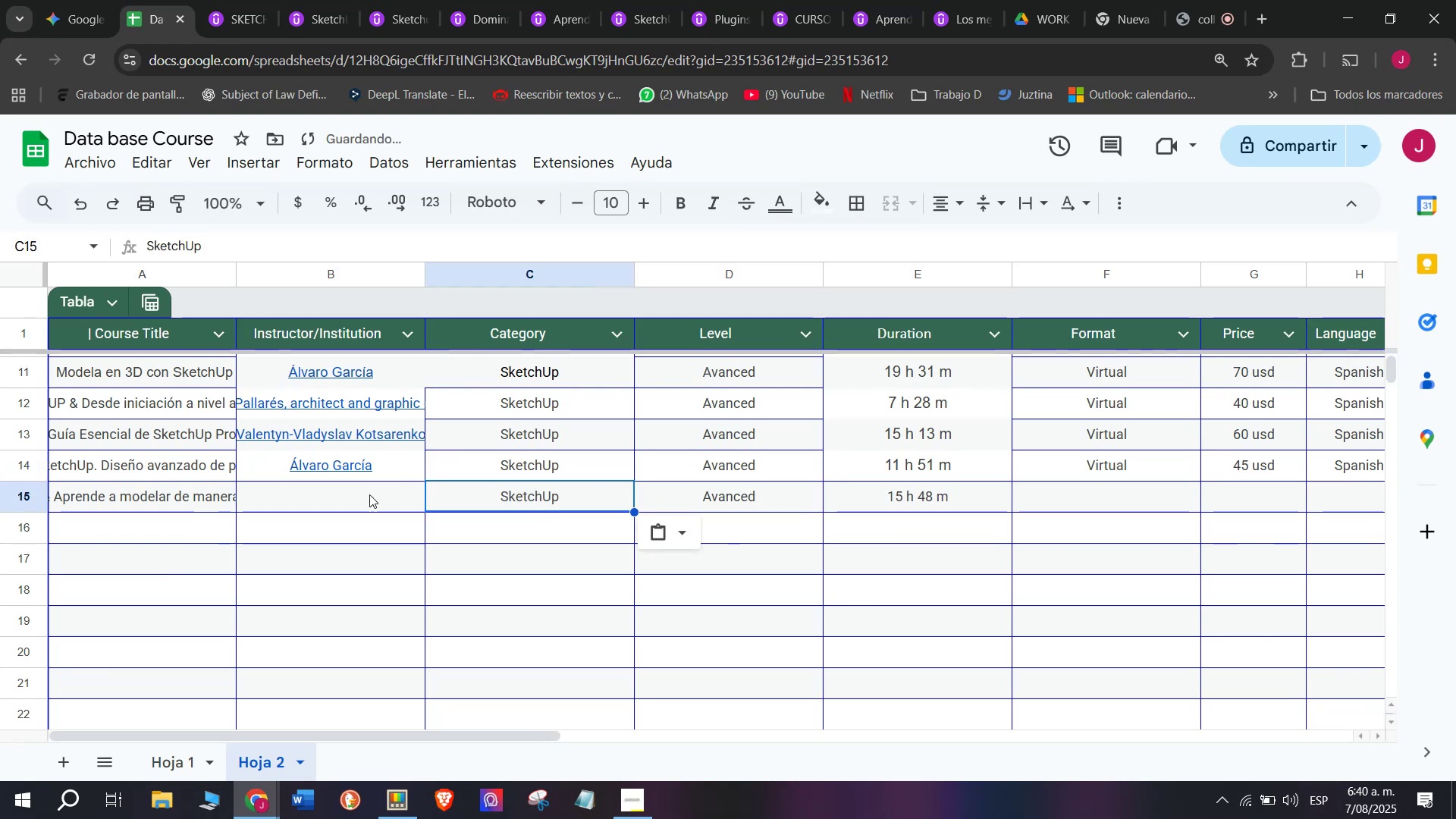 
left_click([368, 494])
 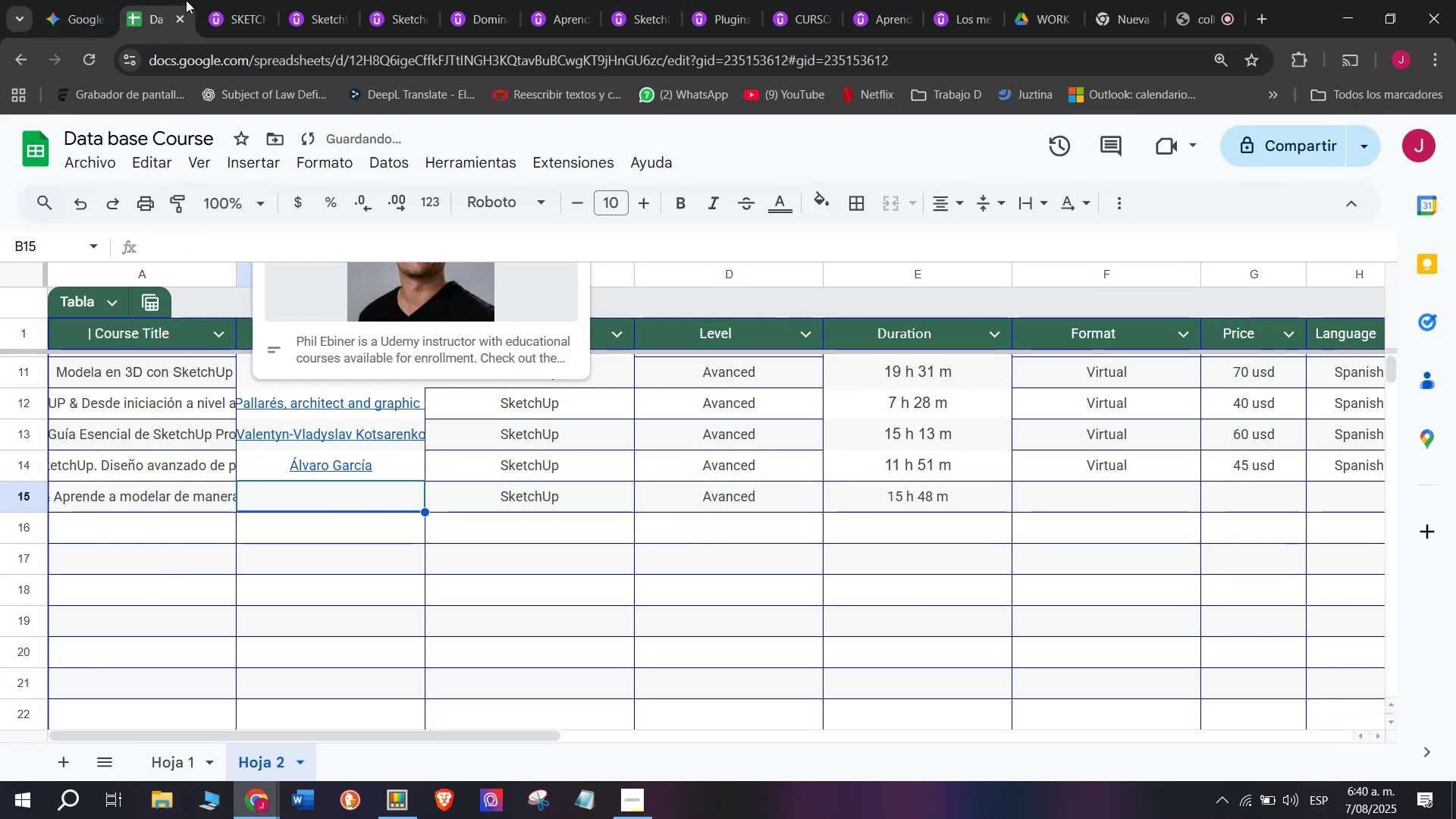 
left_click([230, 0])
 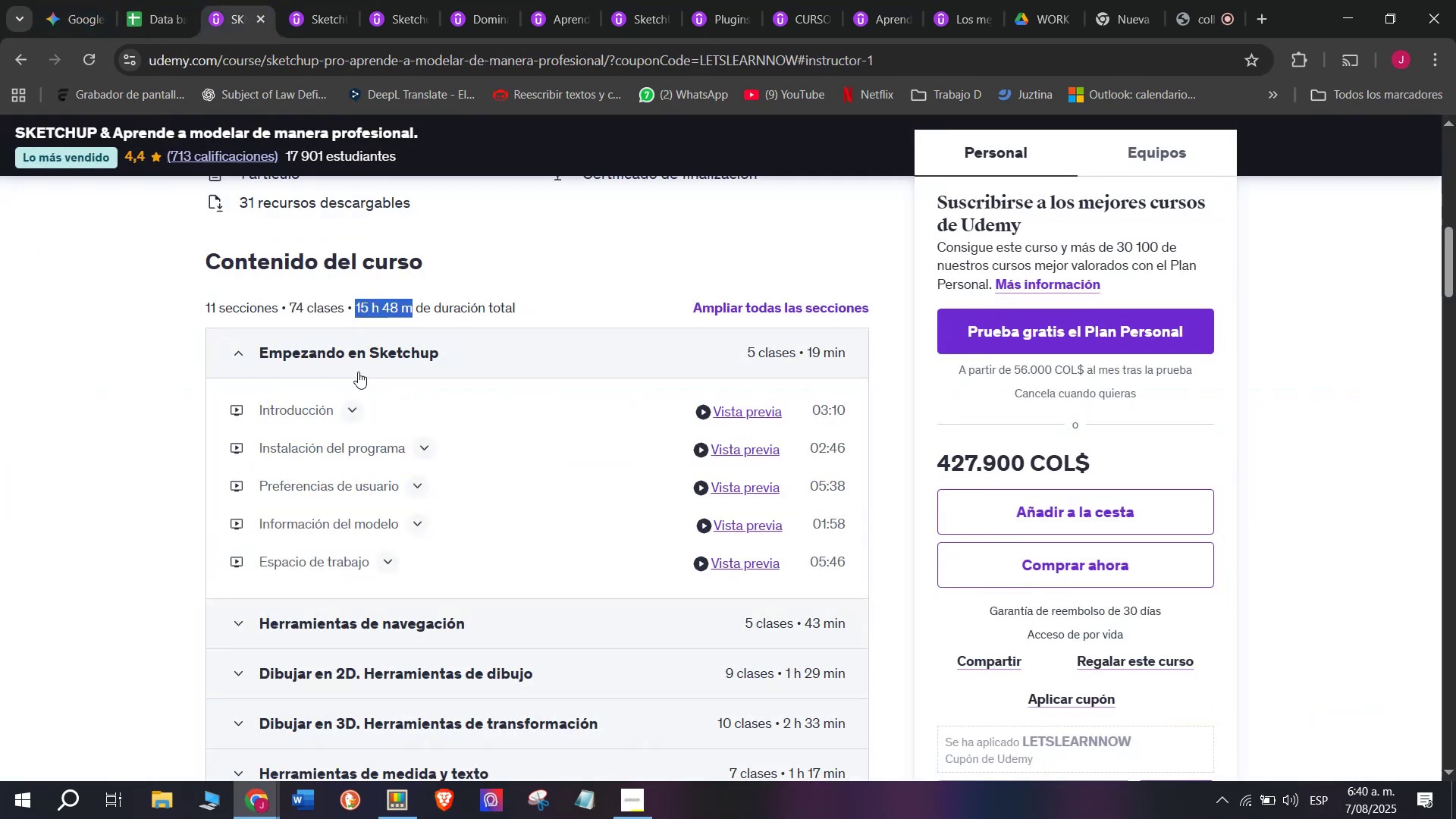 
scroll: coordinate [358, 372], scroll_direction: up, amount: 4.0
 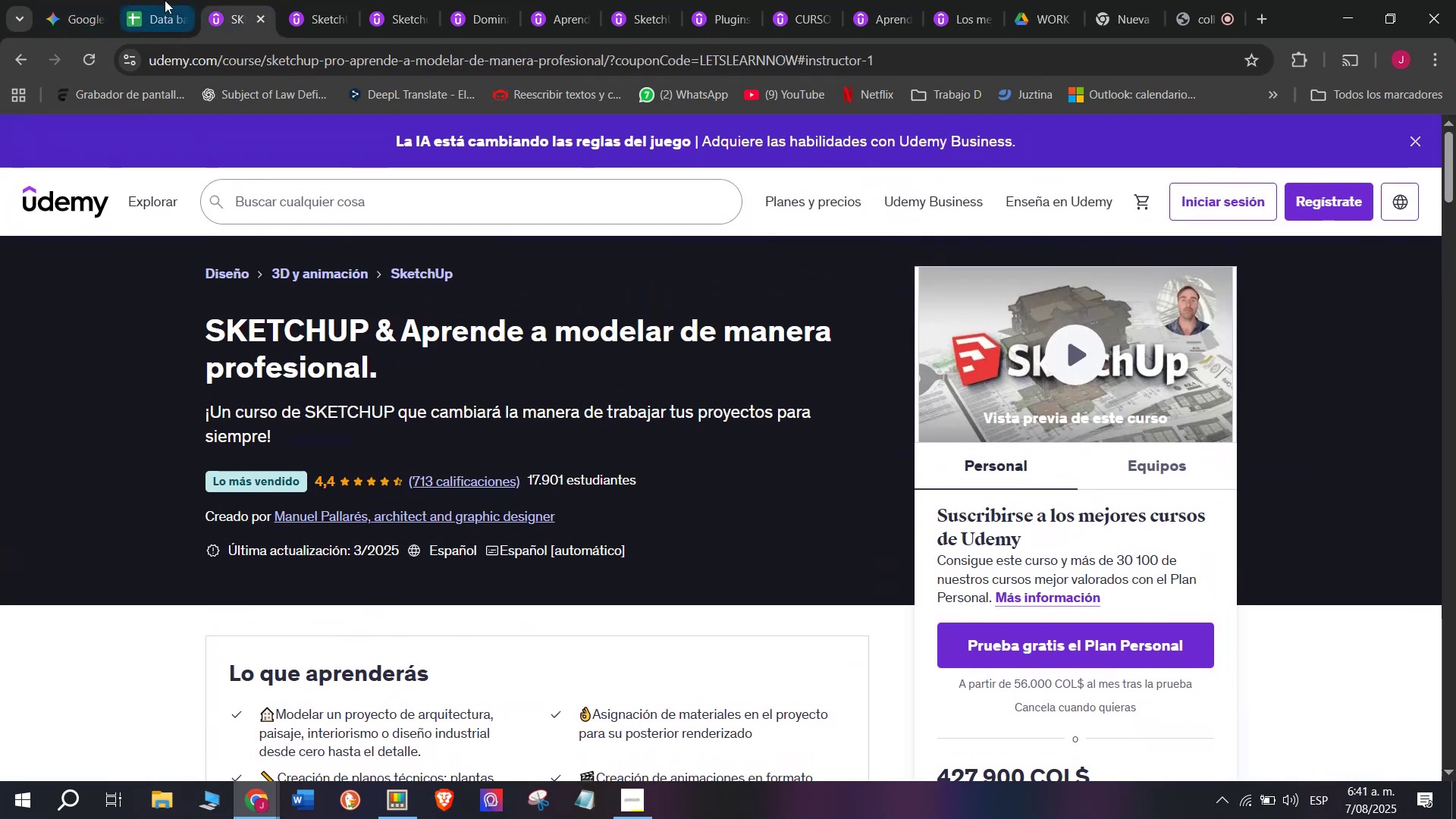 
left_click([175, 0])
 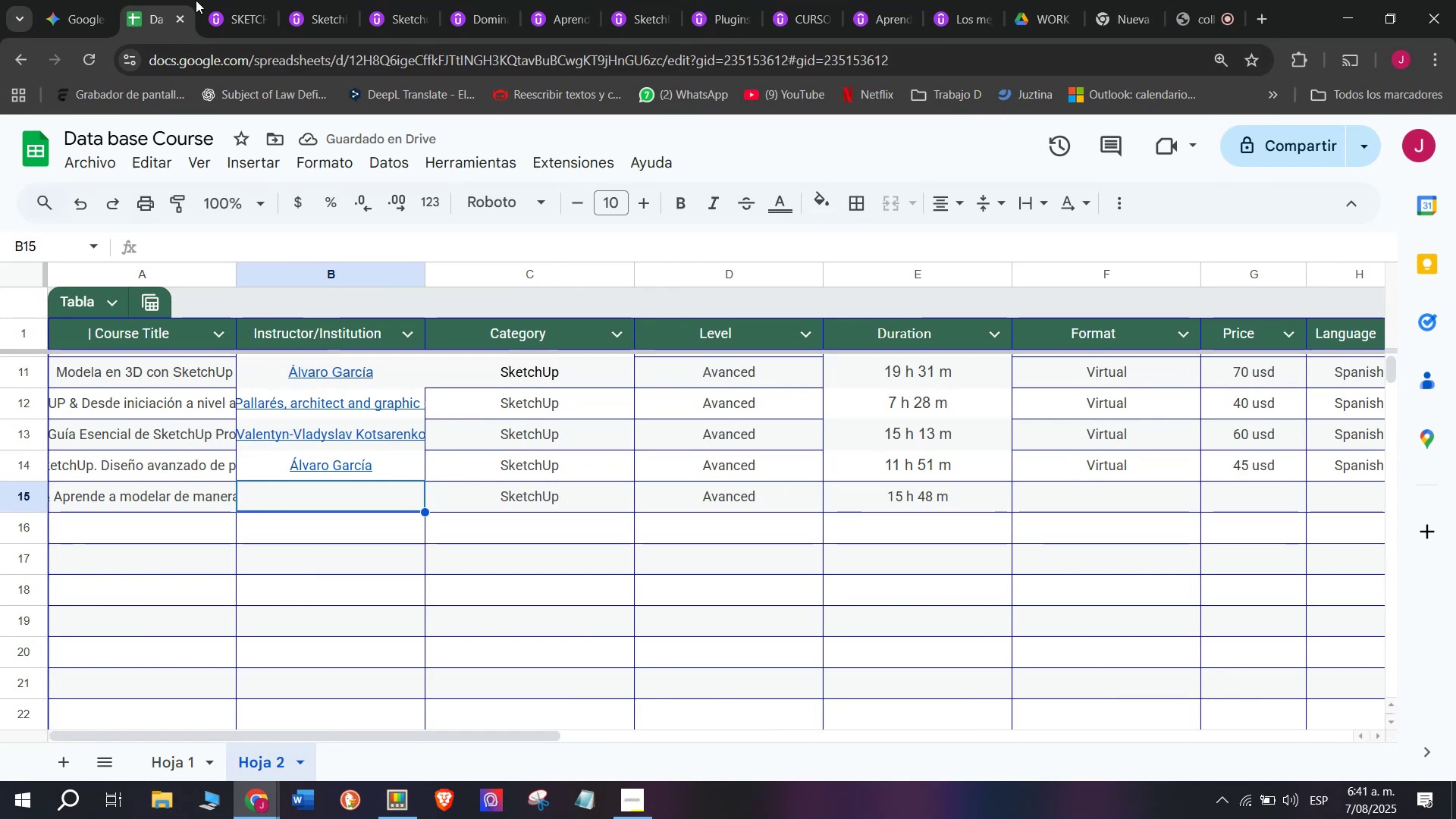 
left_click([215, 0])
 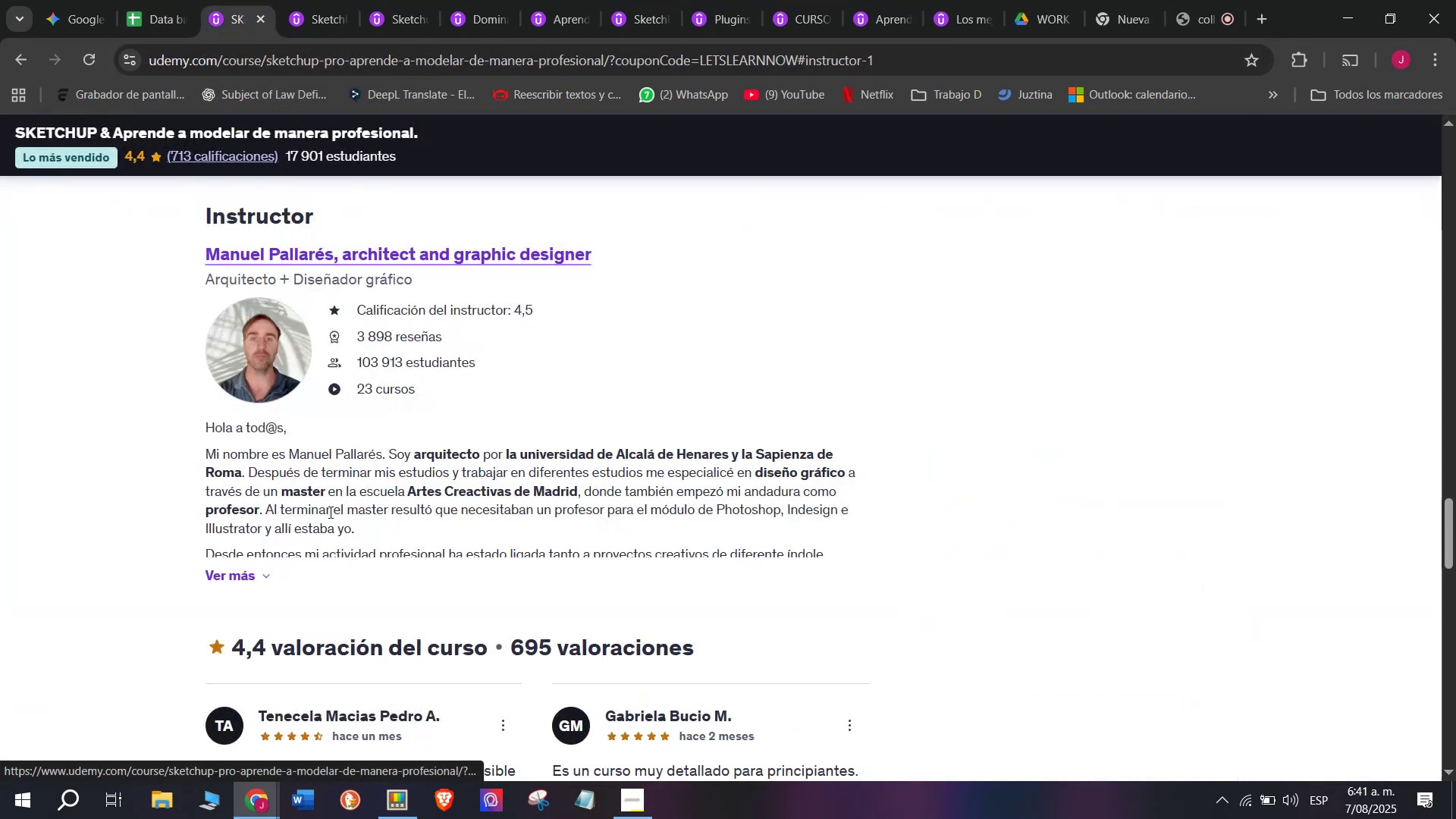 
left_click_drag(start_coordinate=[158, 258], to_coordinate=[639, 251])
 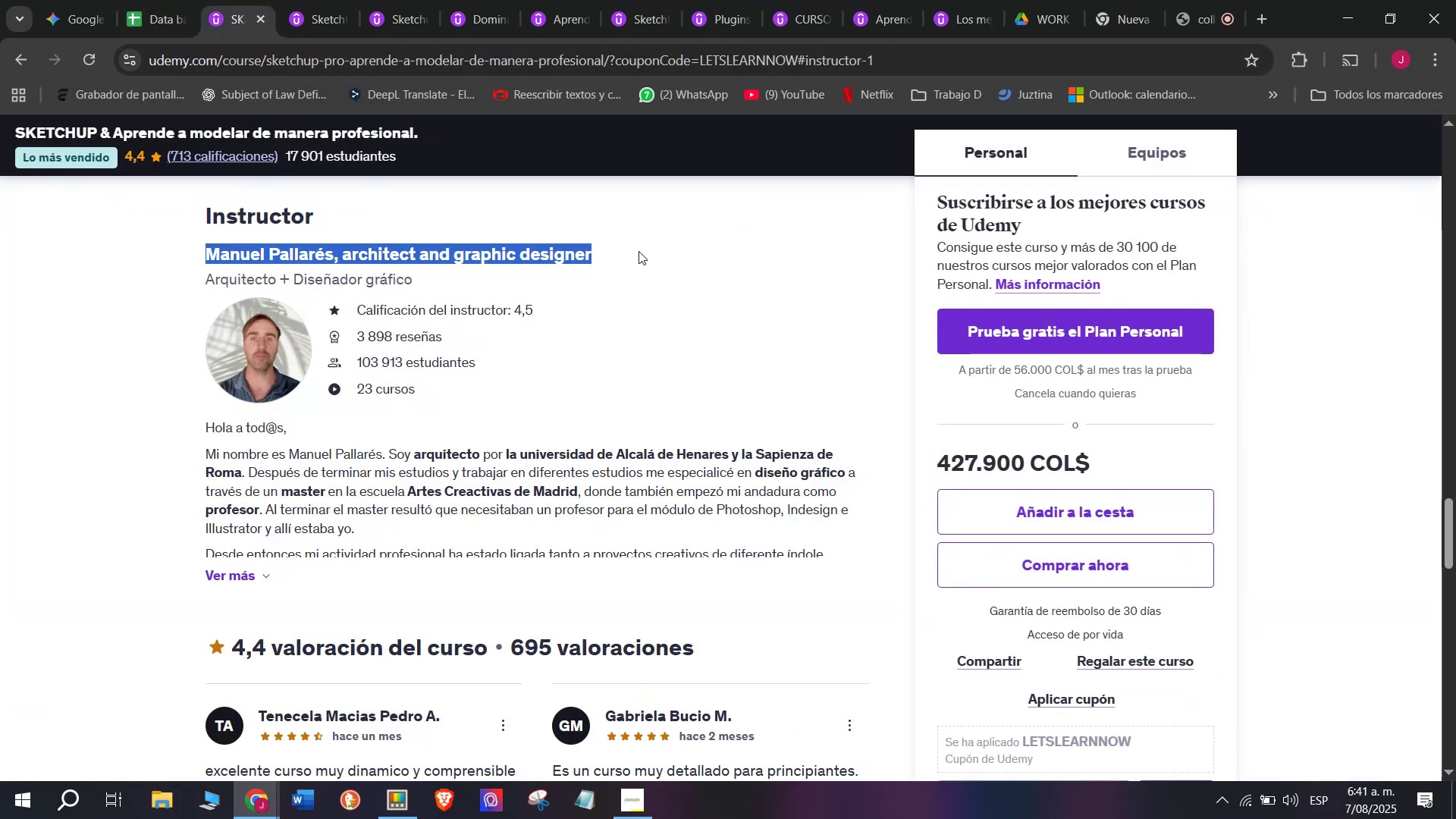 
key(Break)
 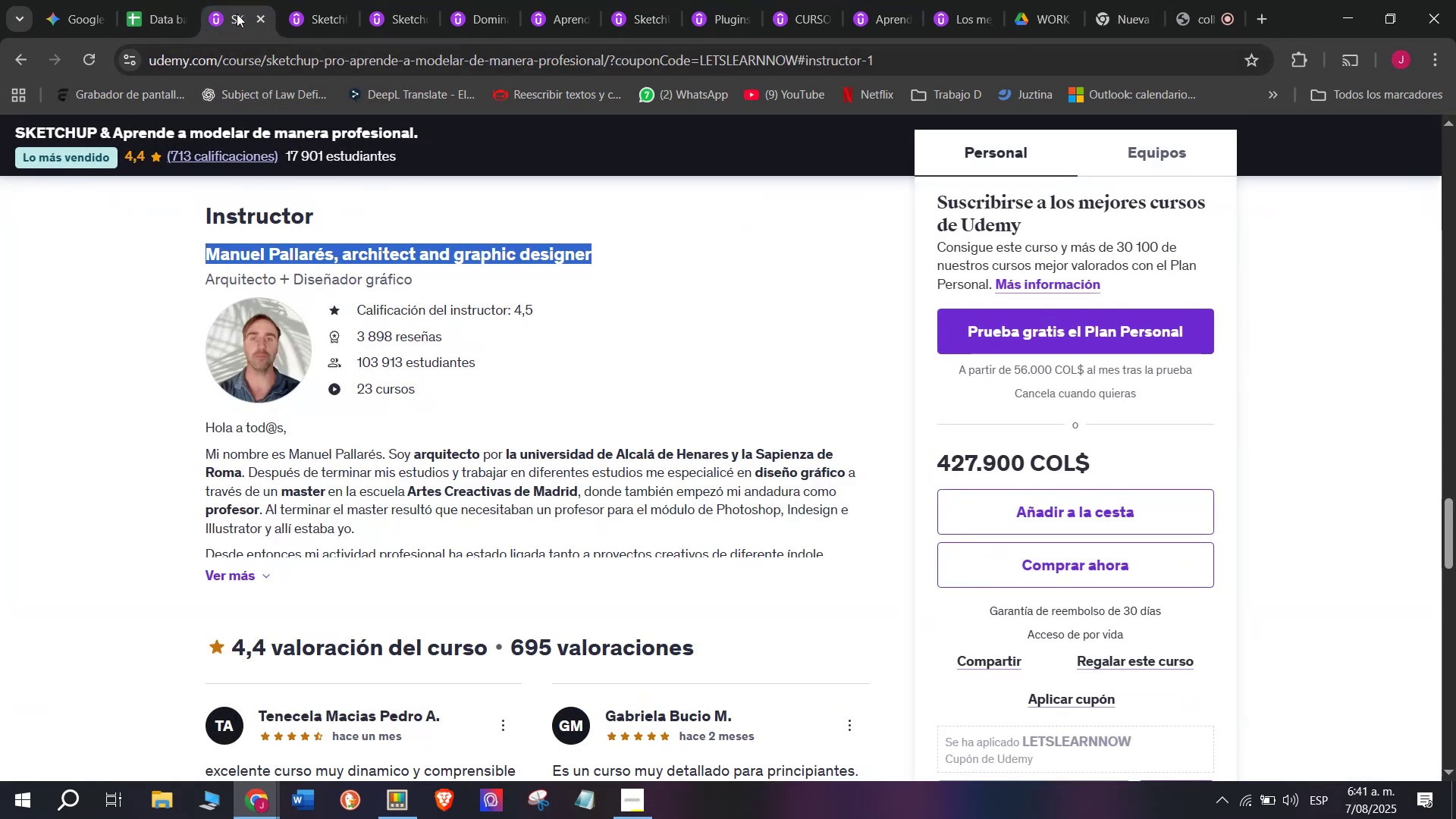 
key(Control+ControlLeft)
 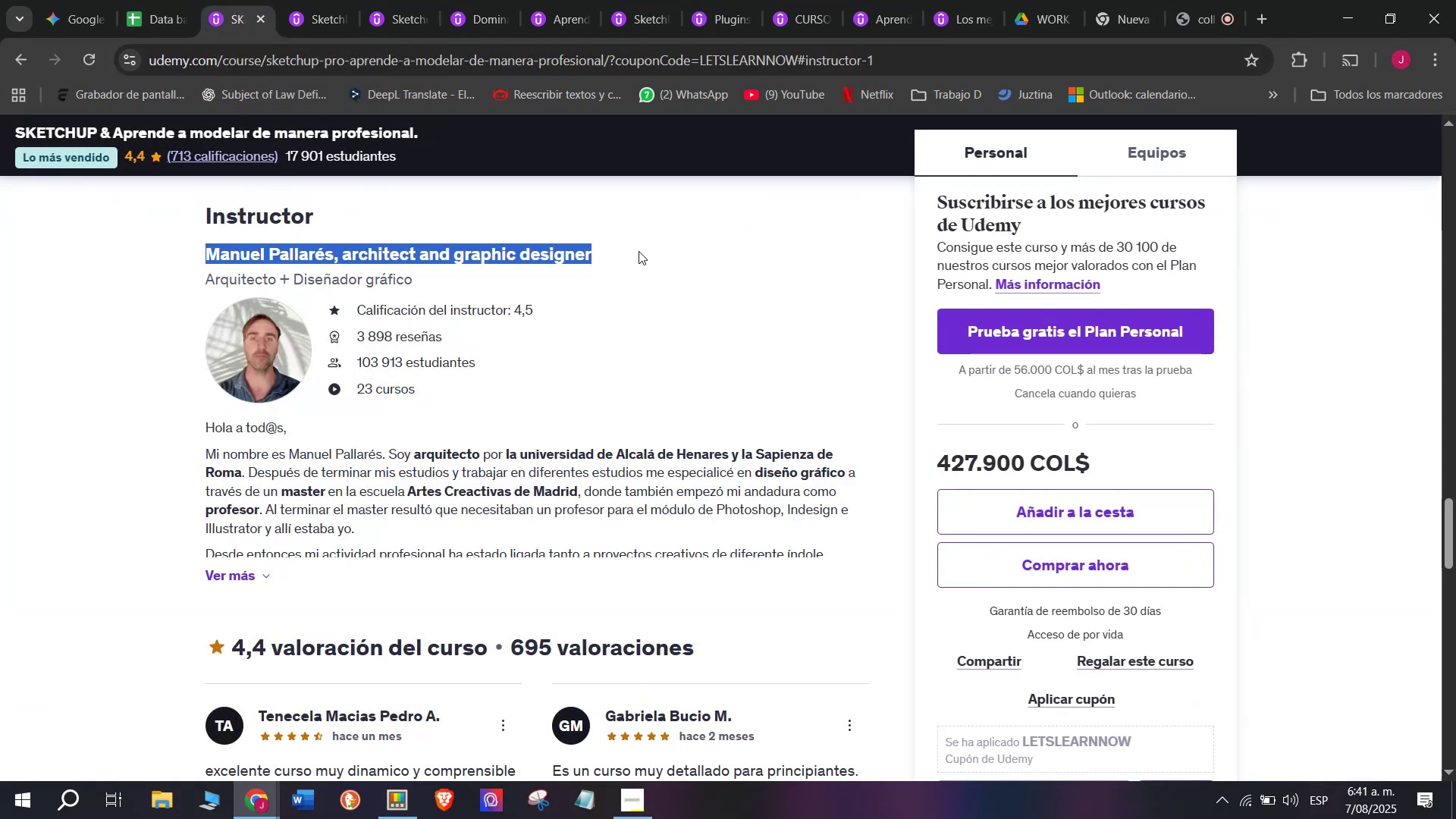 
key(Control+C)
 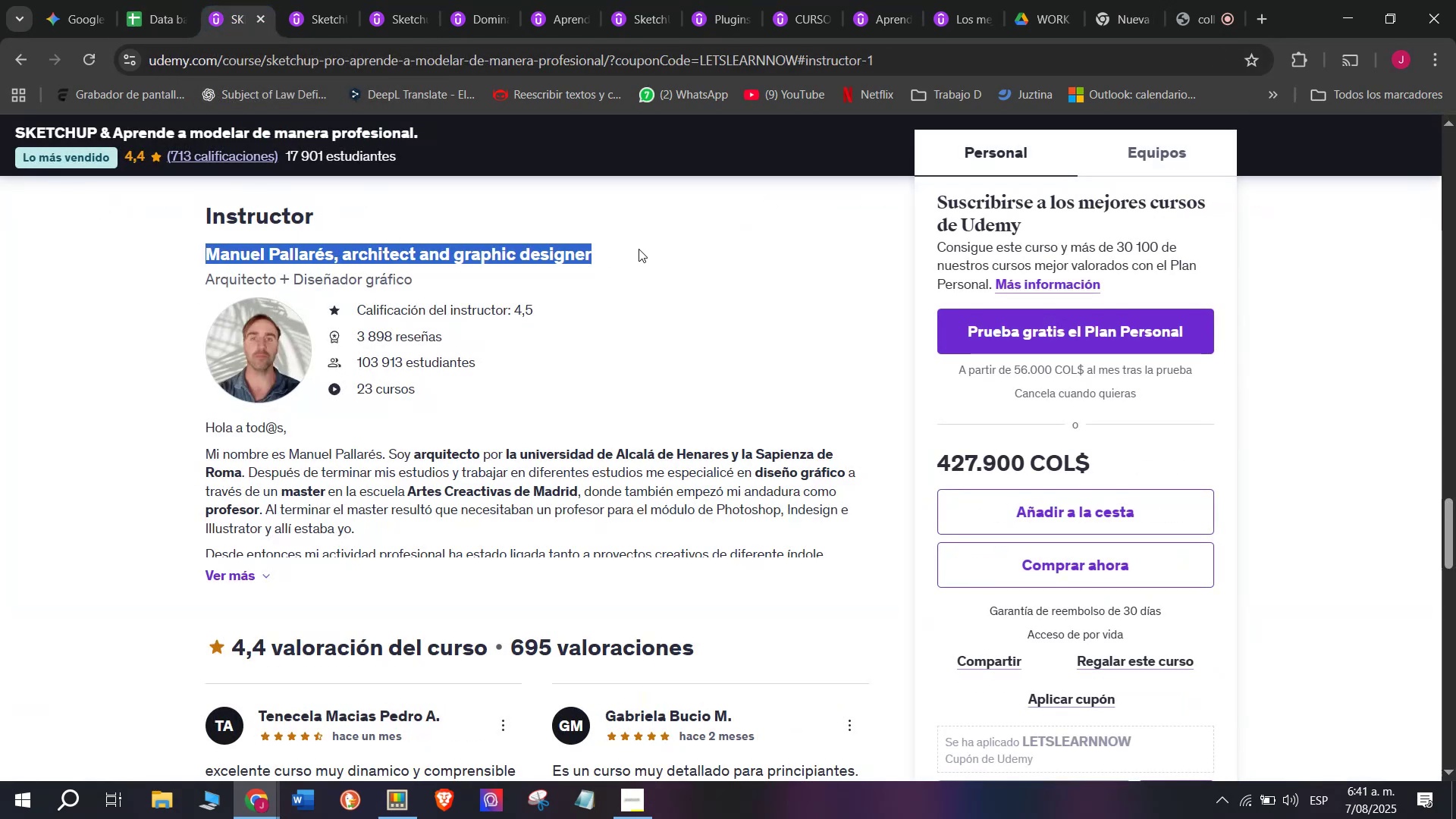 
key(Control+ControlLeft)
 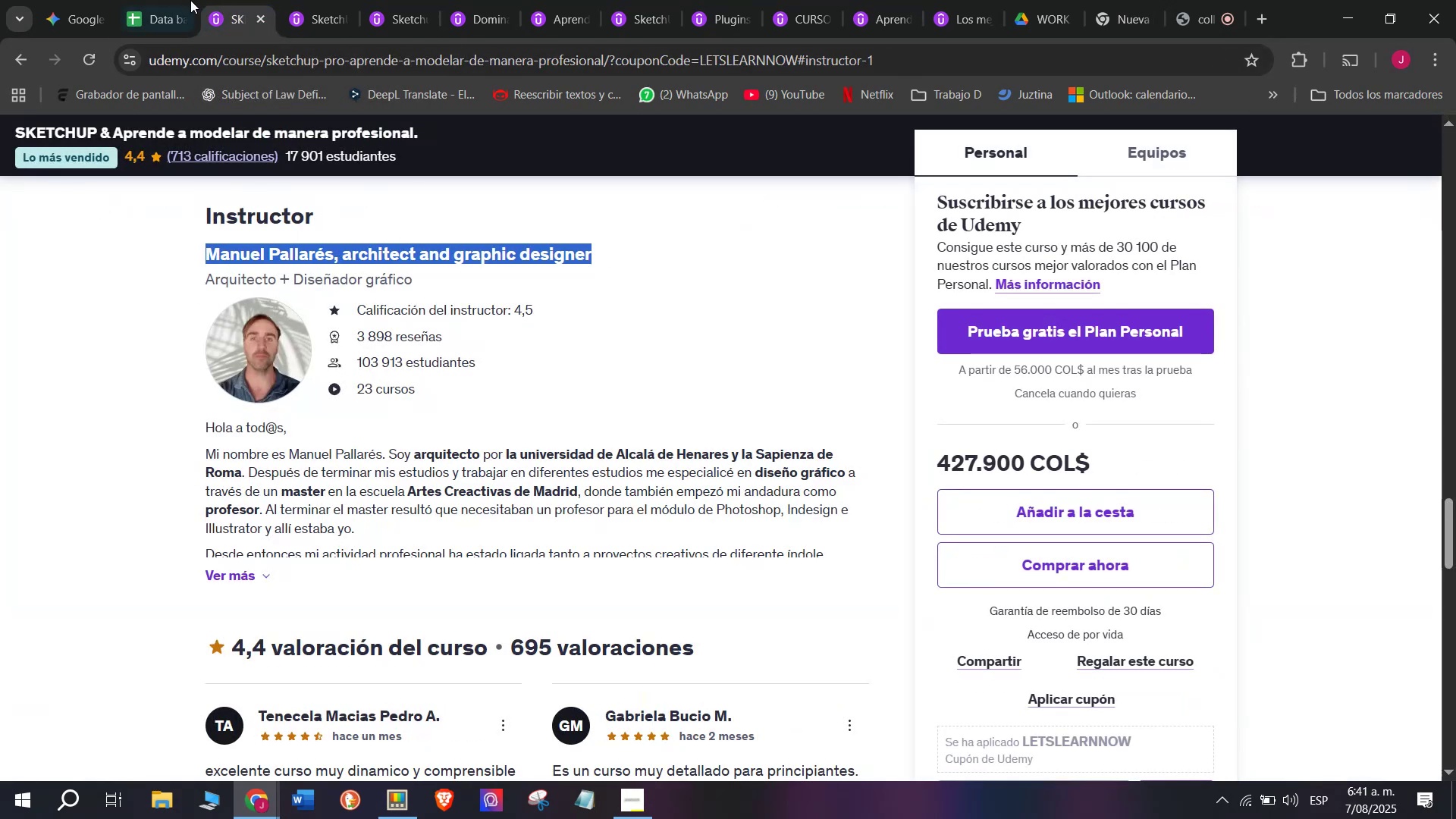 
key(Break)
 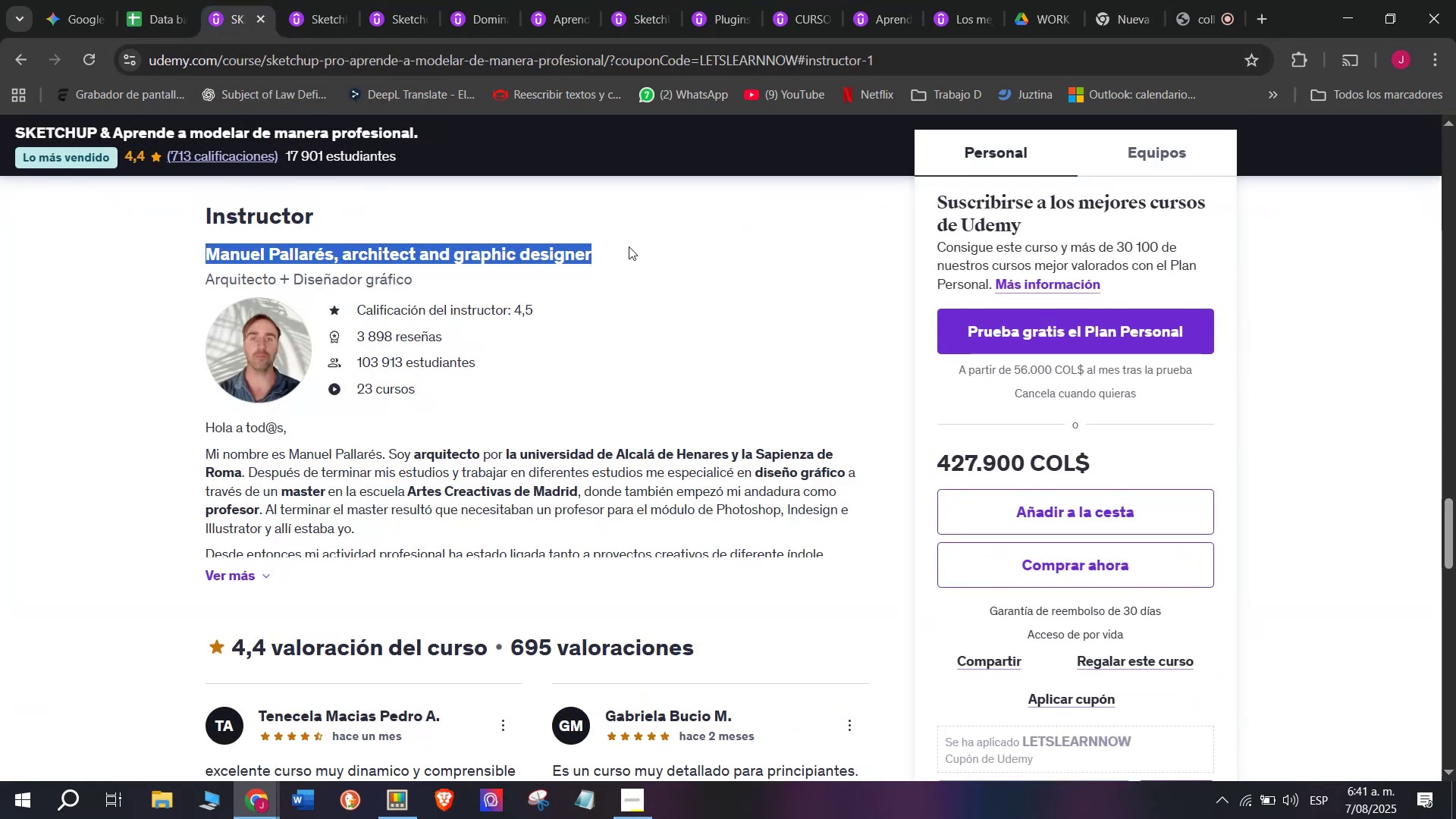 
key(Control+C)
 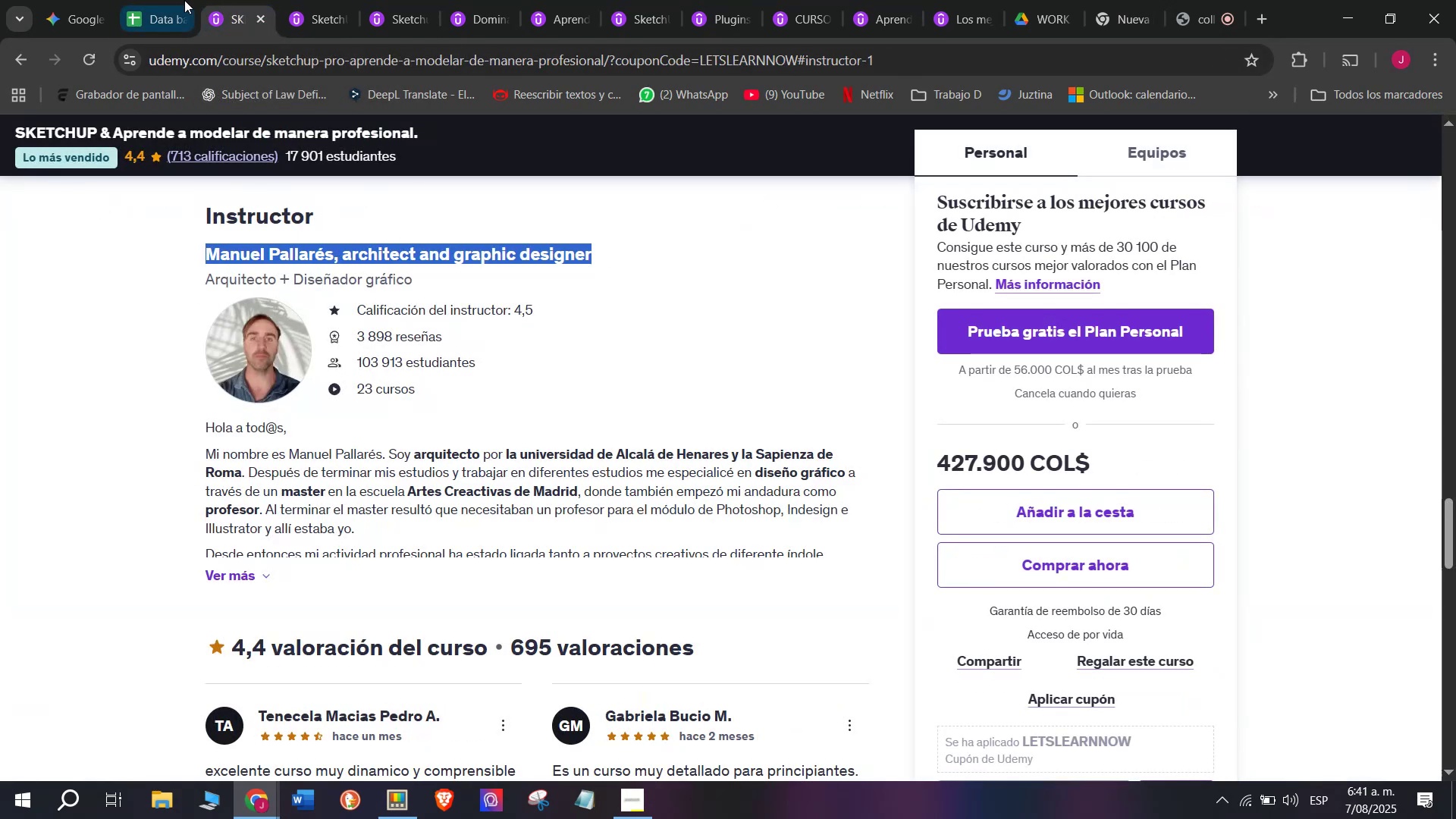 
left_click([173, 0])
 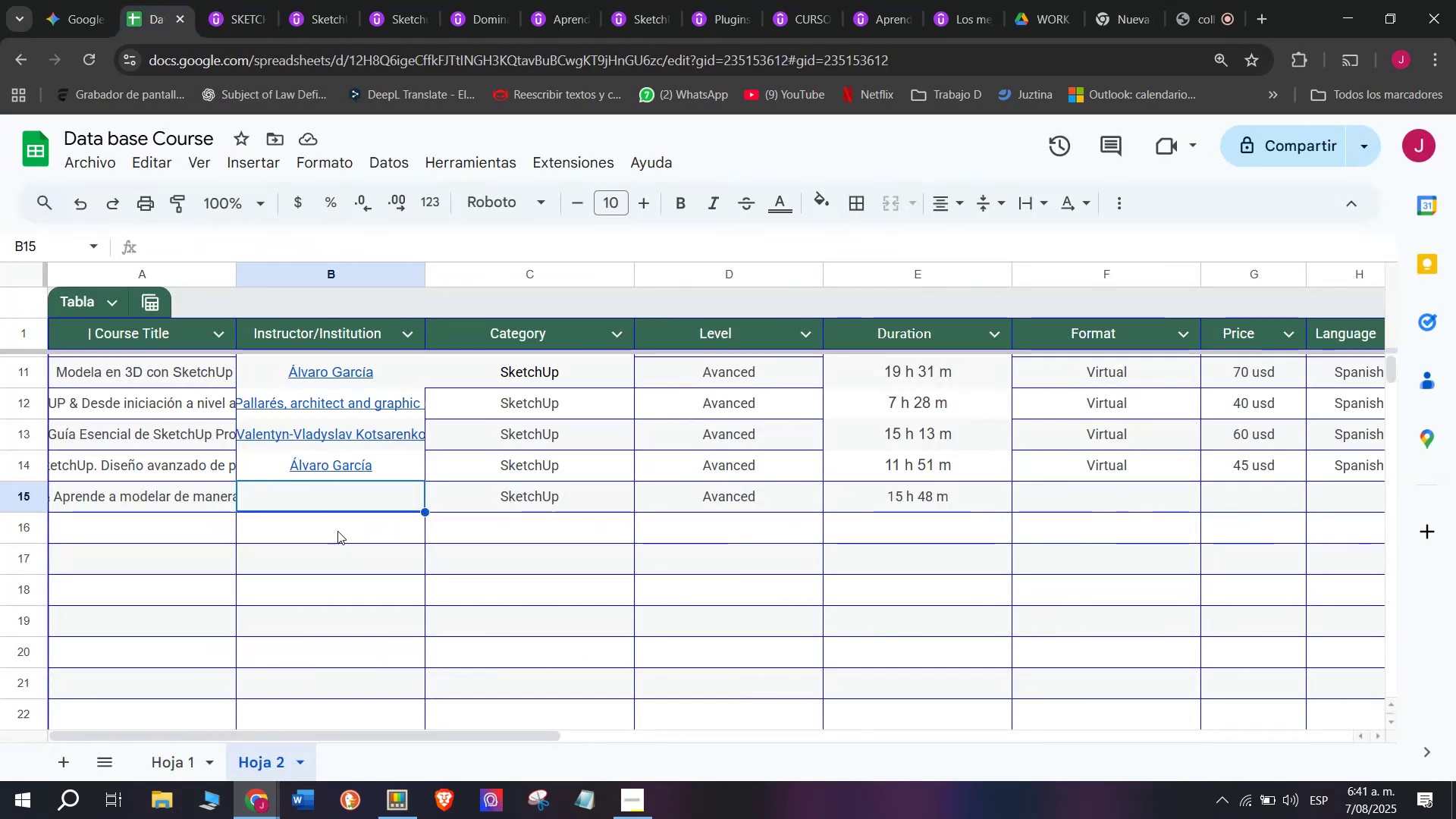 
key(Z)
 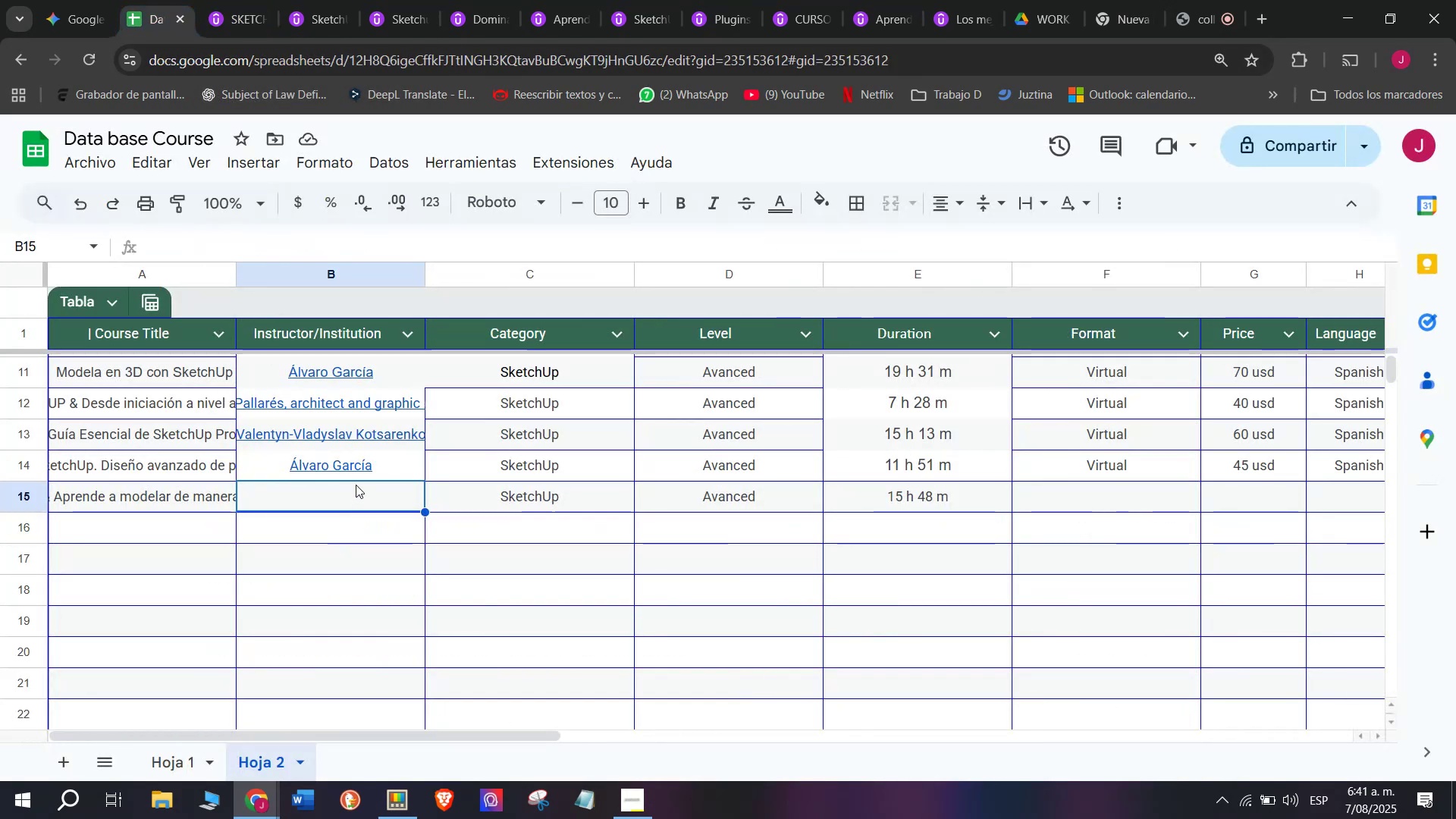 
key(Control+ControlLeft)
 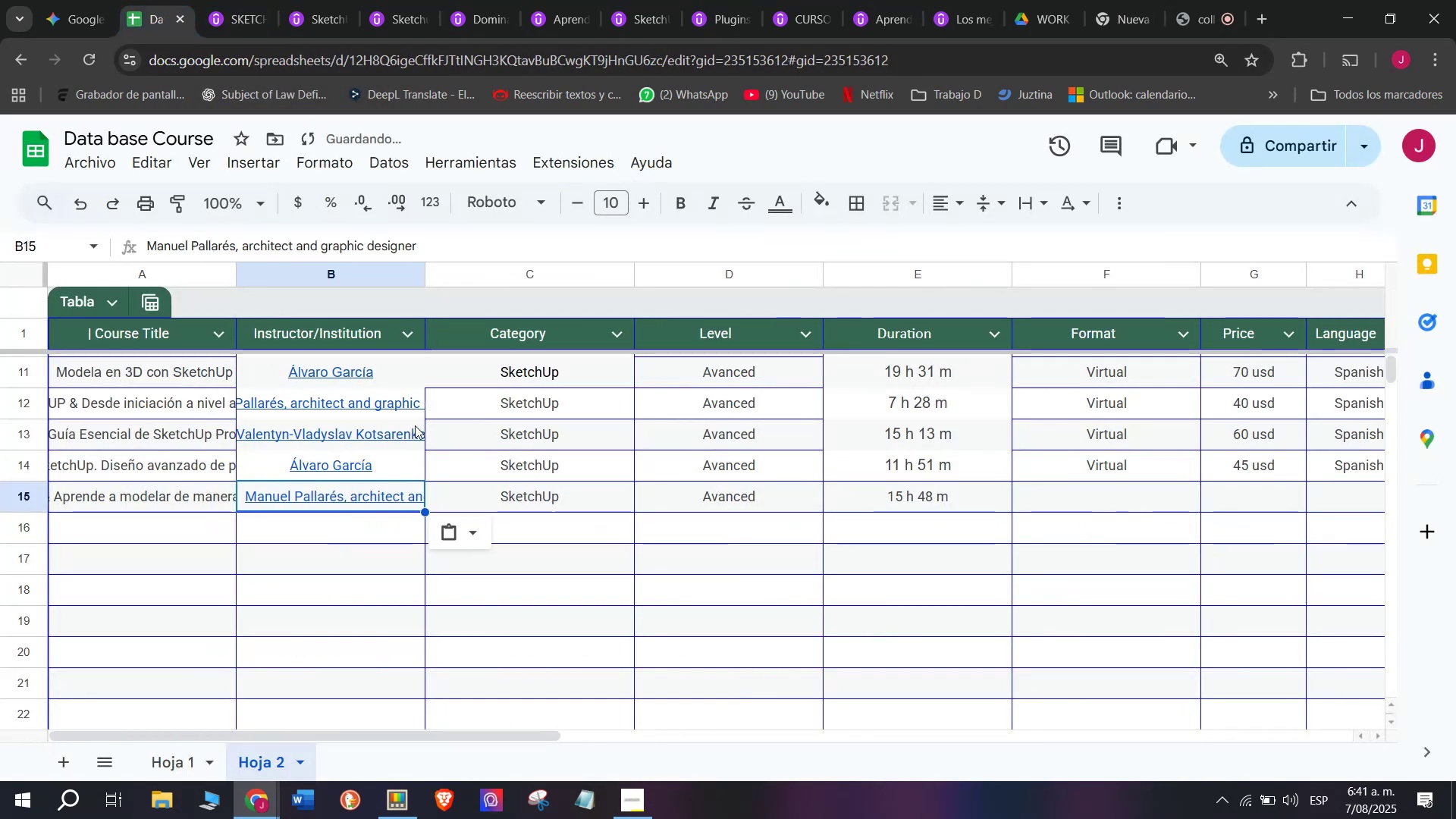 
key(Control+V)
 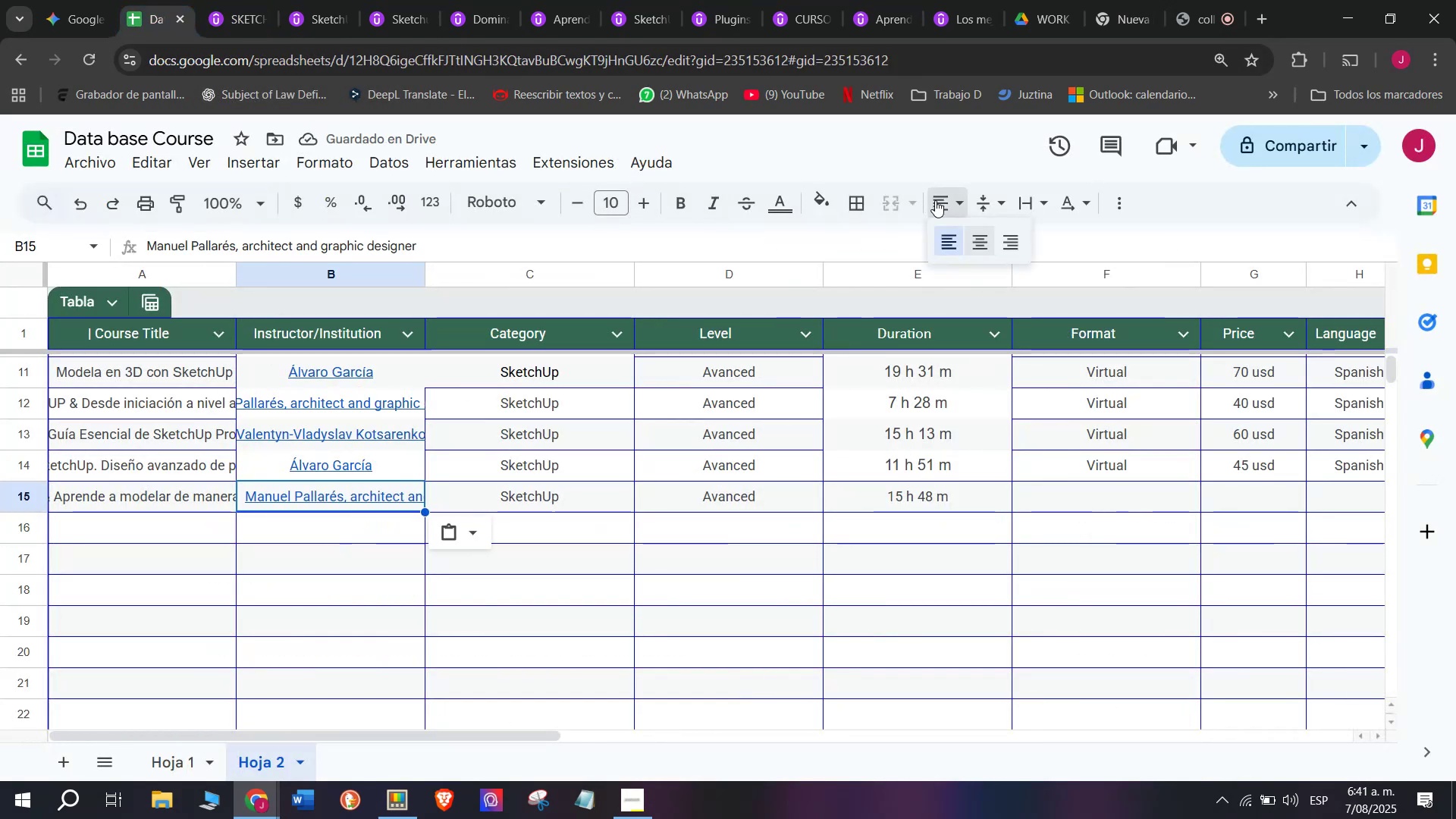 
left_click([982, 241])
 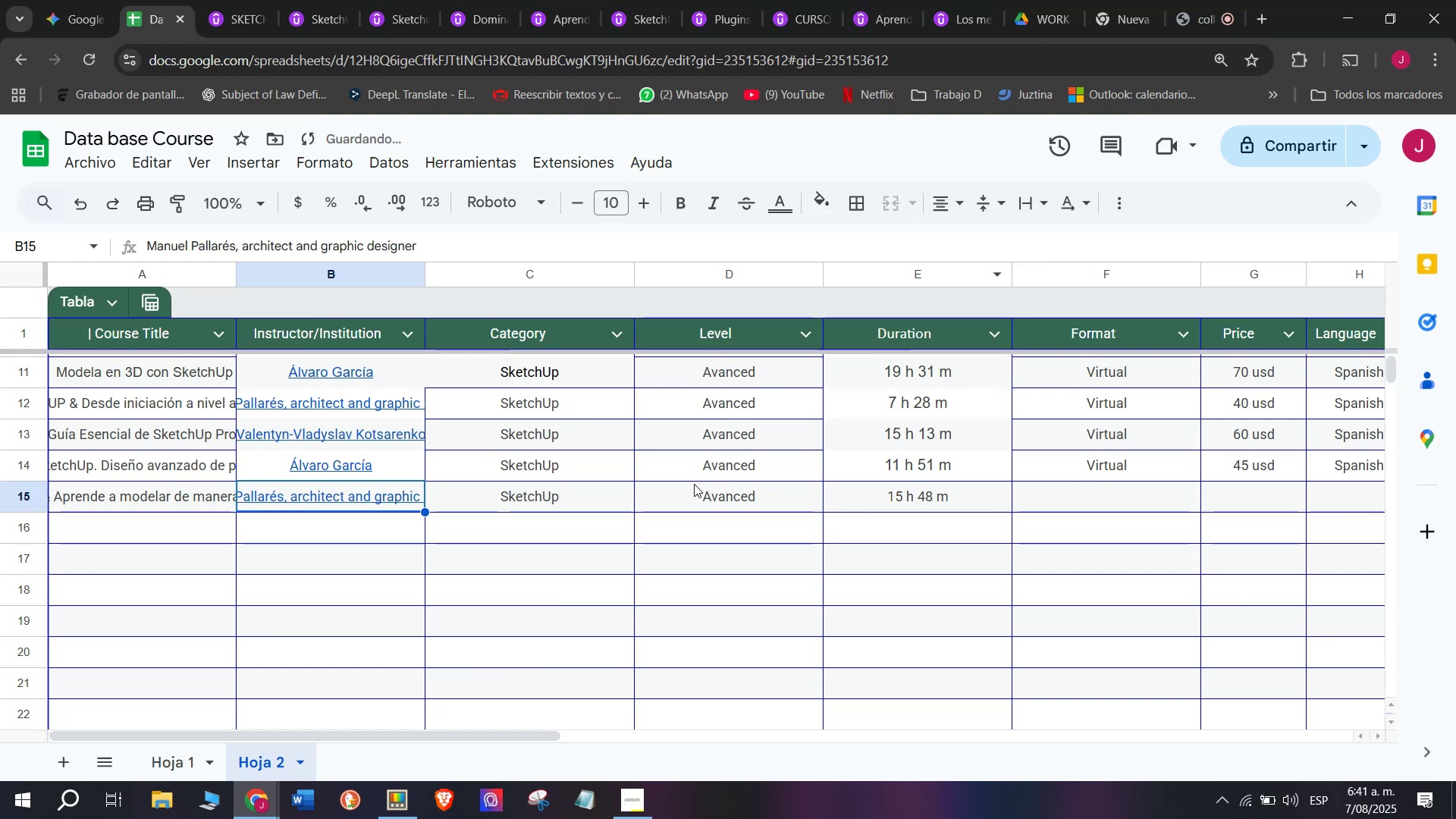 
scroll: coordinate [400, 488], scroll_direction: down, amount: 3.0
 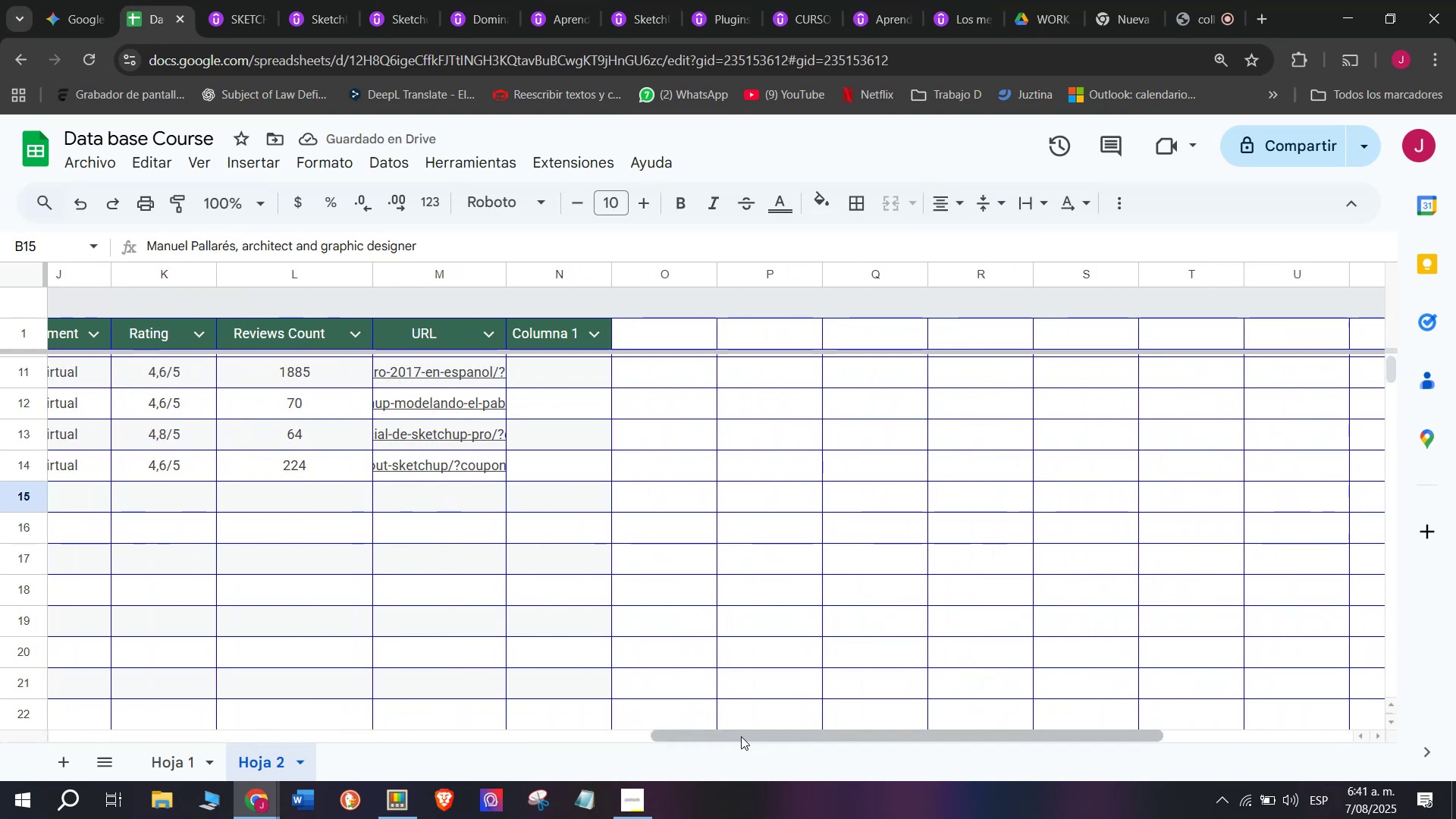 
left_click_drag(start_coordinate=[744, 738], to_coordinate=[446, 701])
 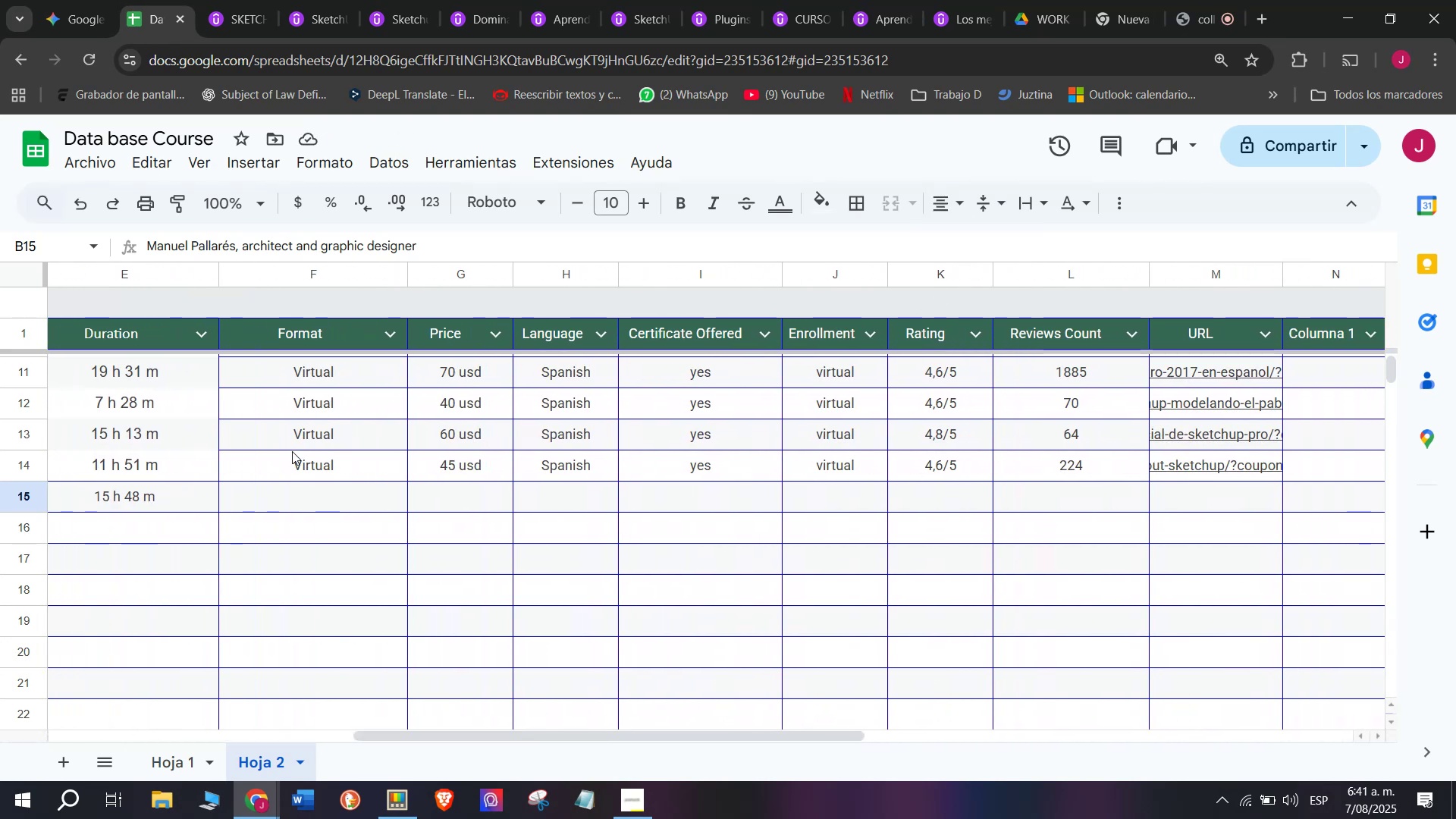 
left_click([292, 451])
 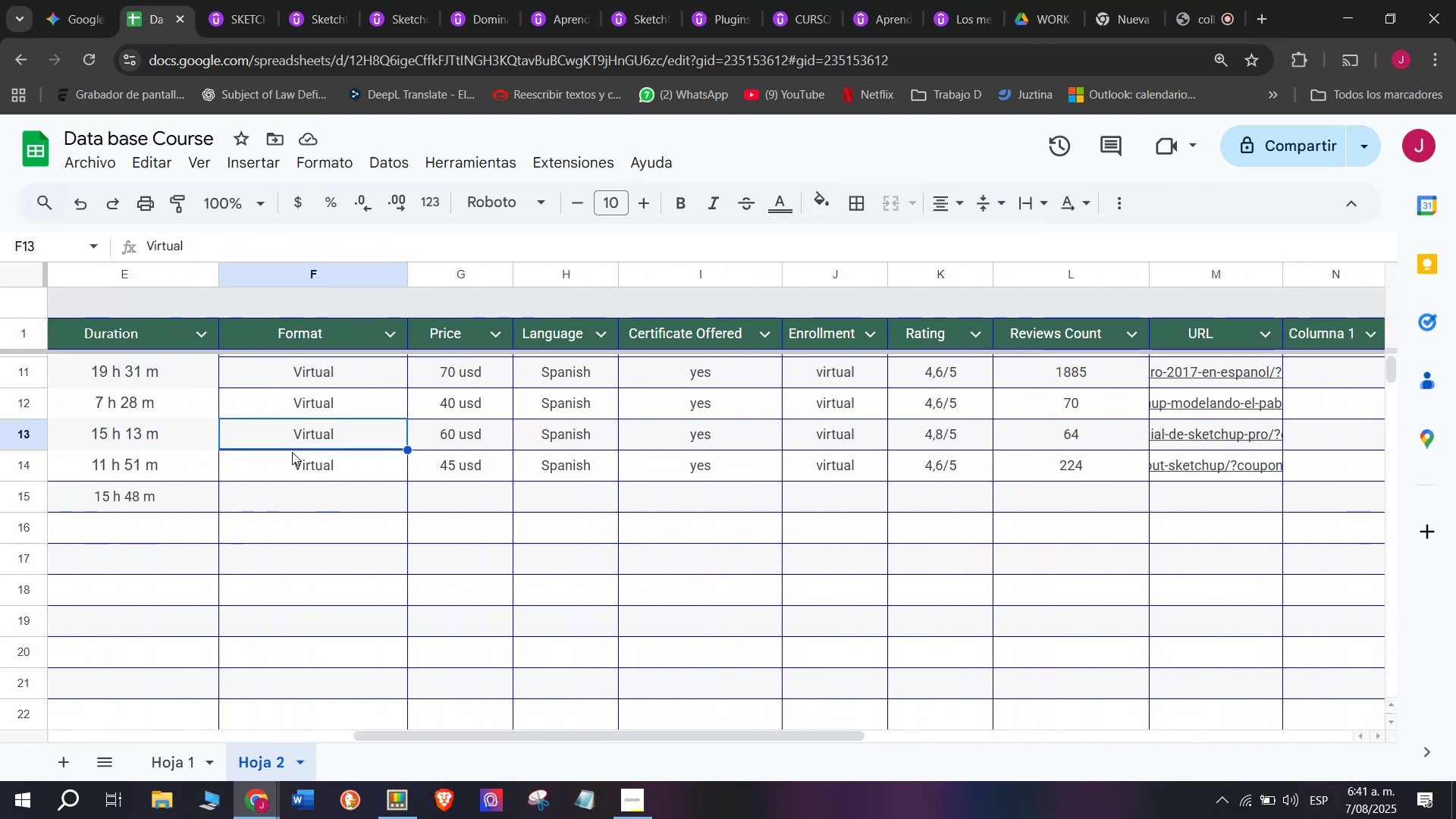 
key(Control+ControlLeft)
 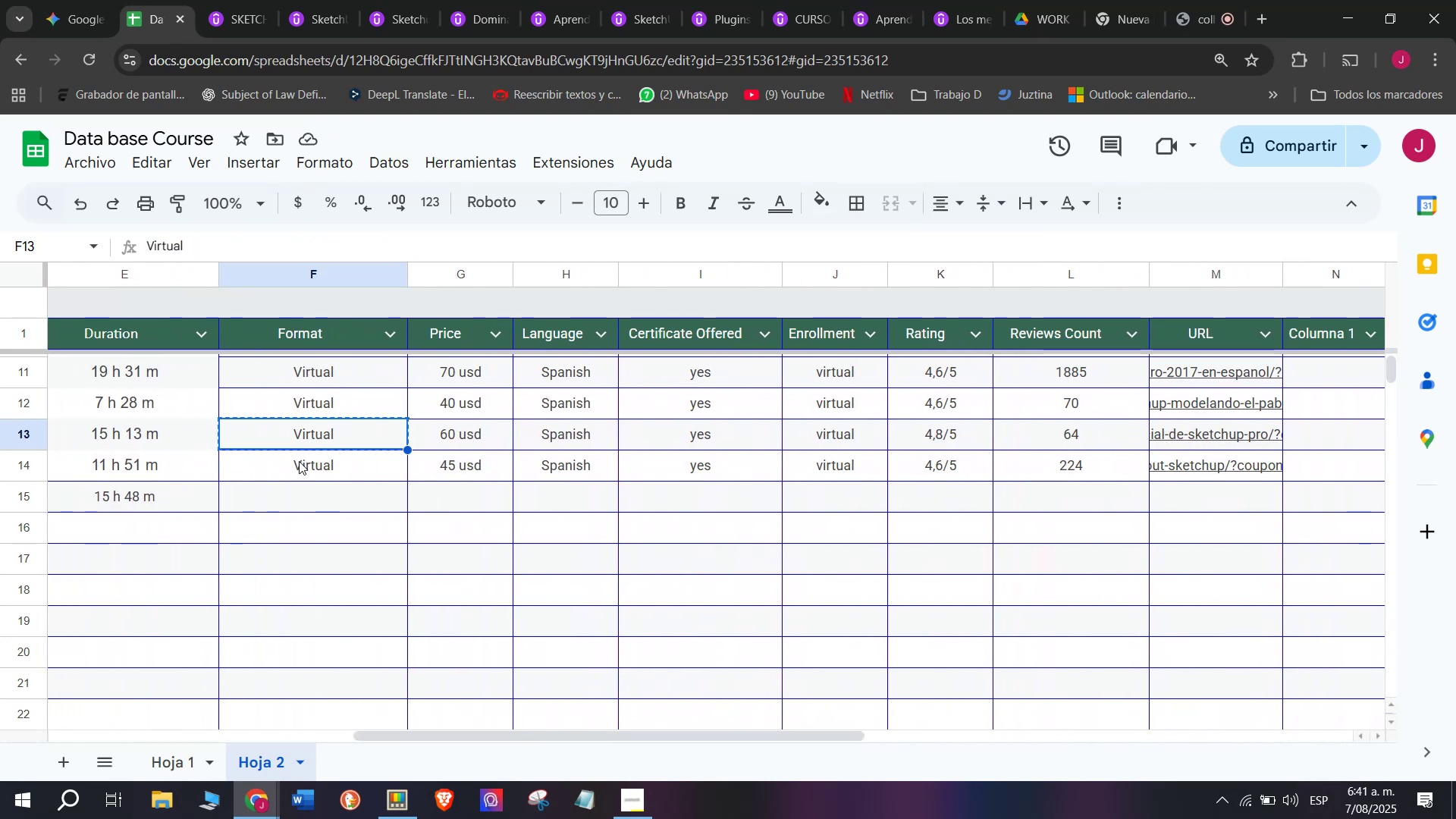 
key(Break)
 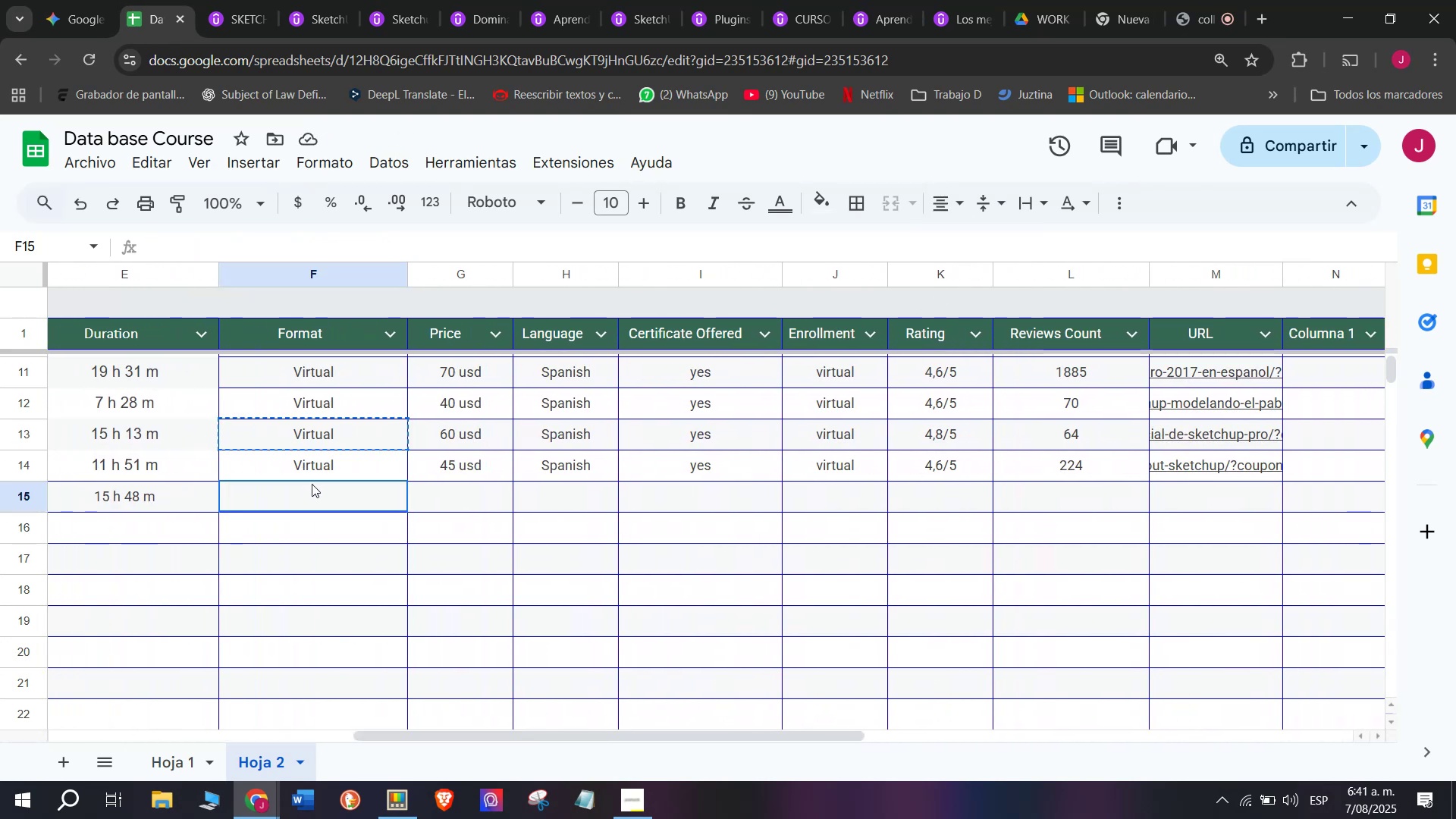 
key(Control+C)
 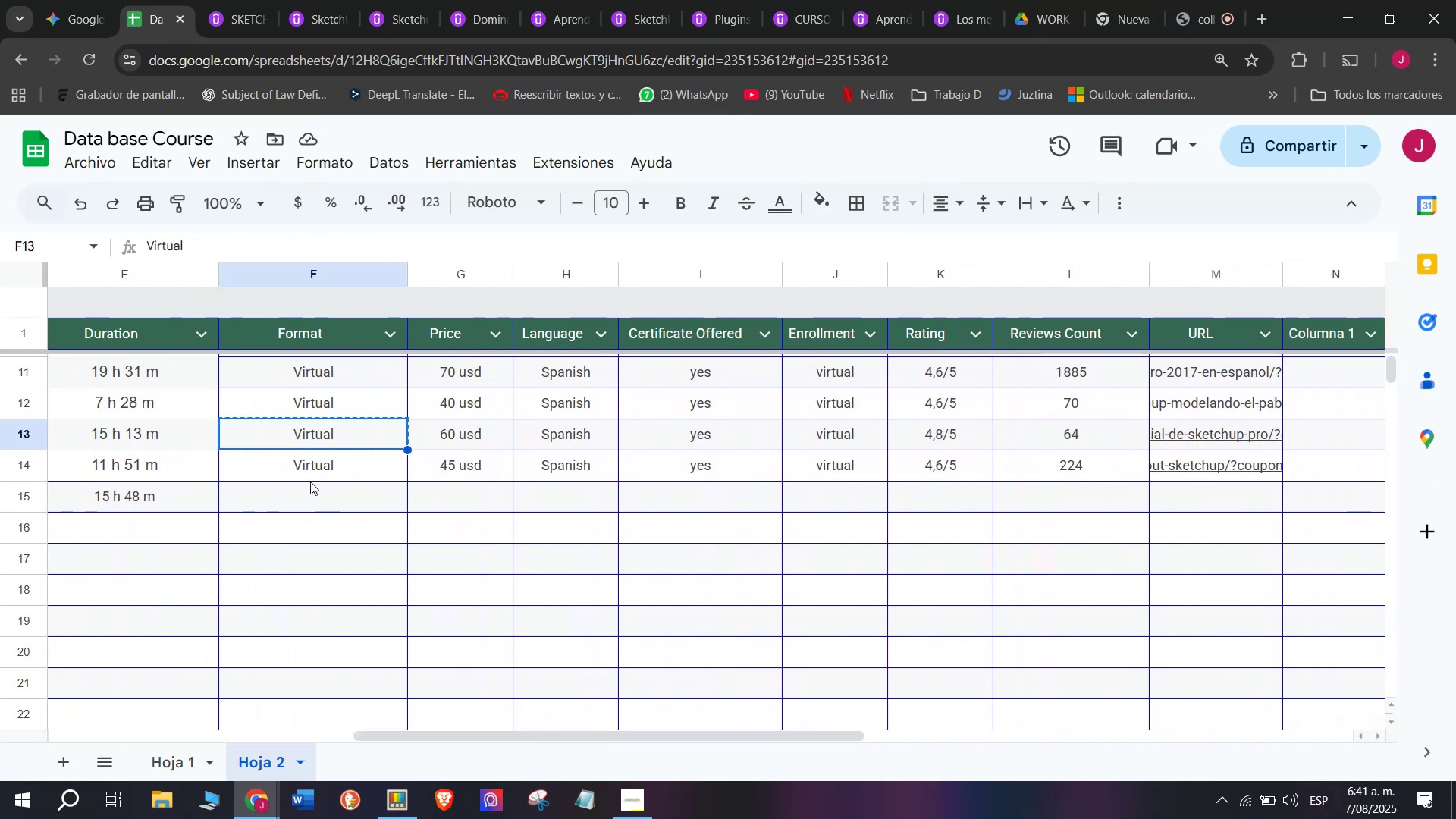 
left_click([312, 484])
 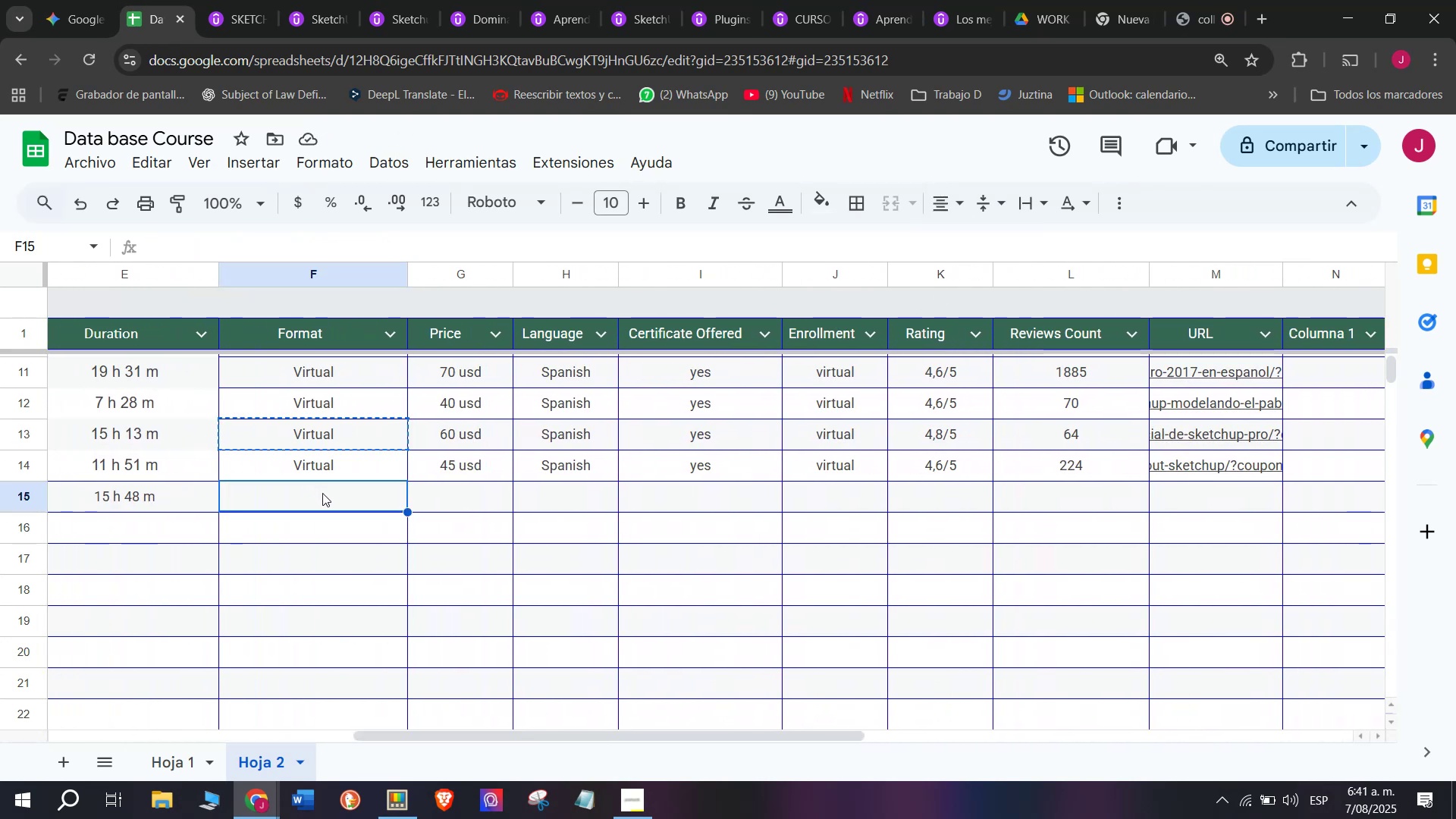 
key(Z)
 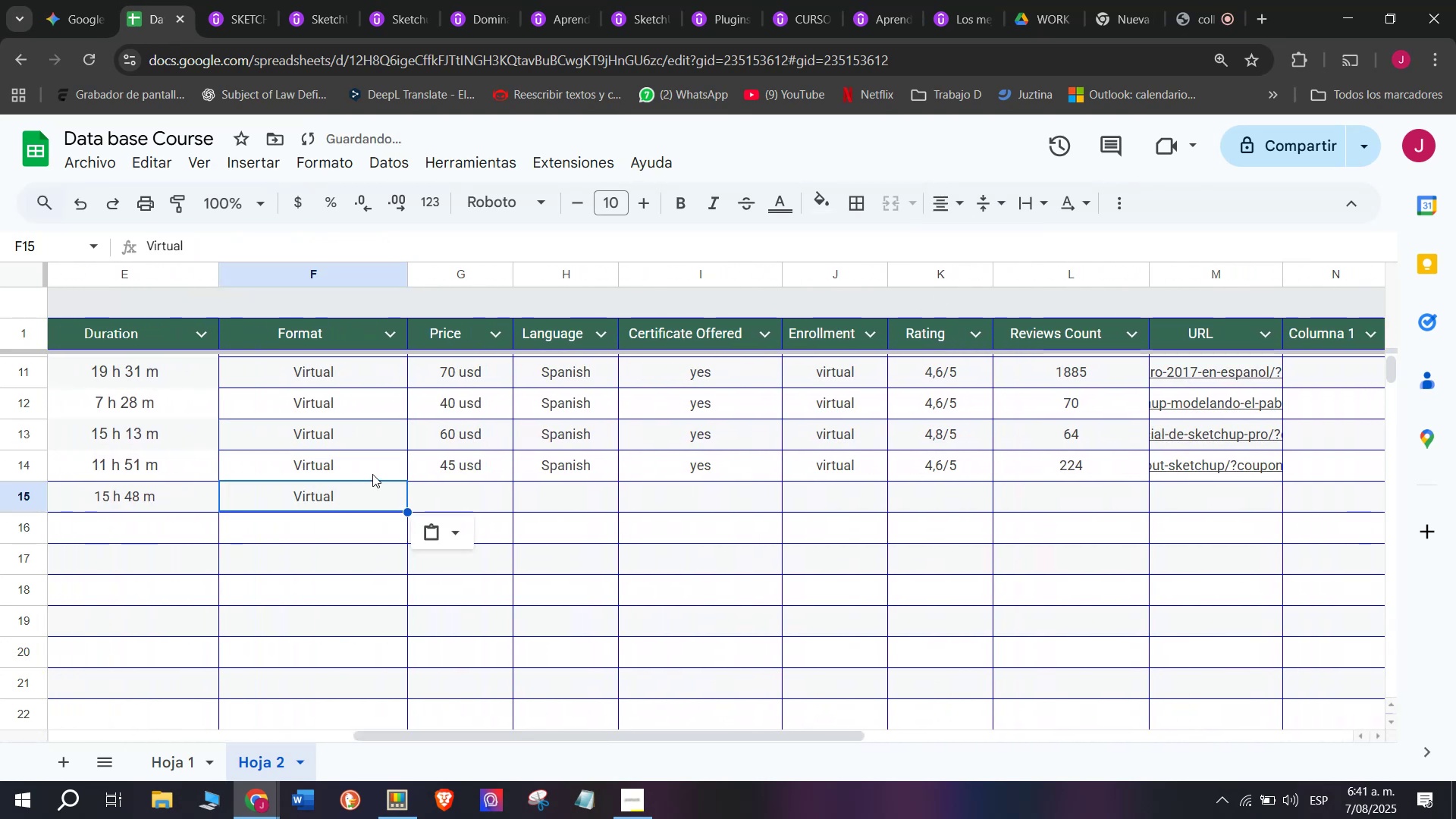 
key(Control+ControlLeft)
 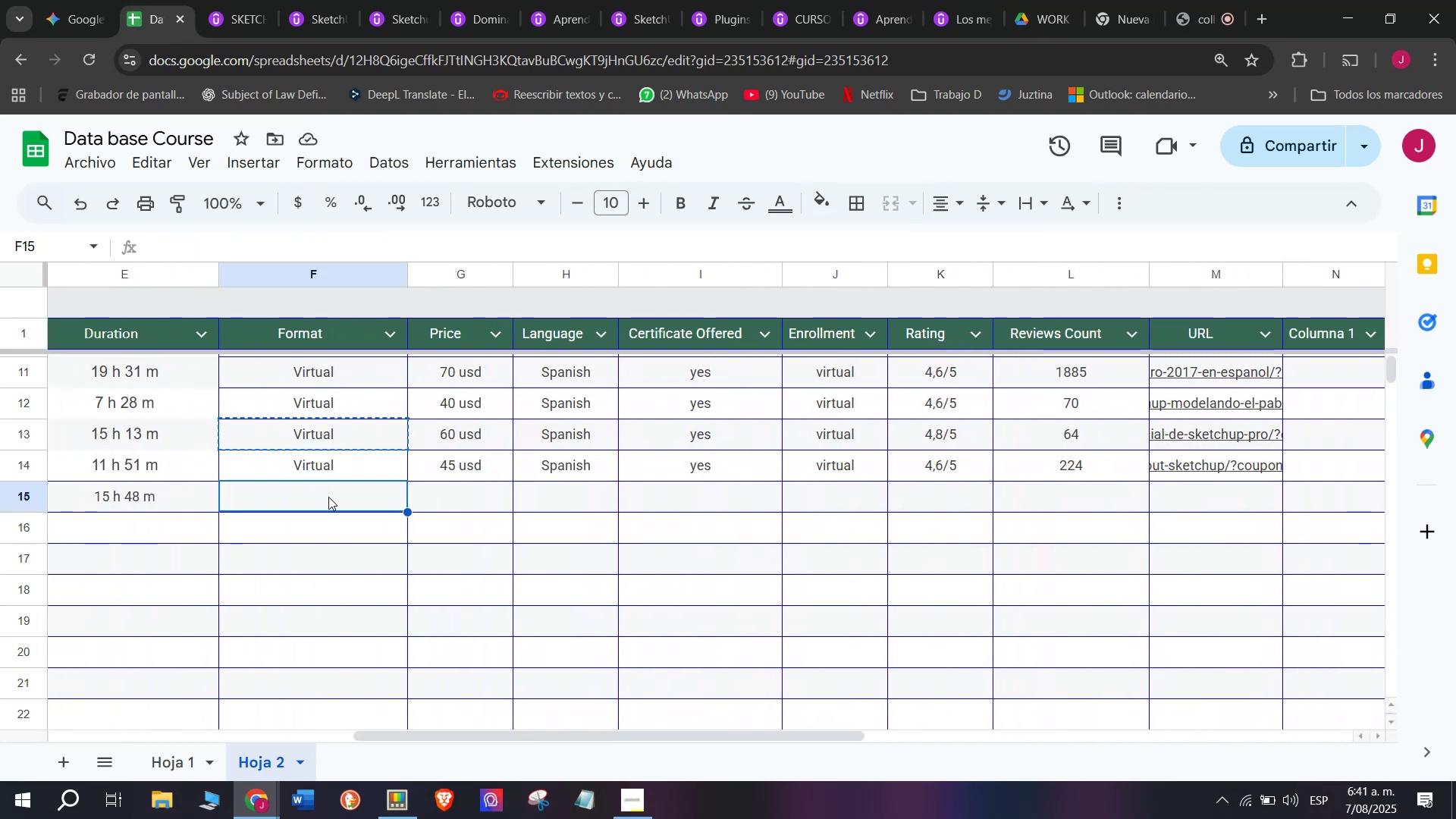 
key(Control+V)
 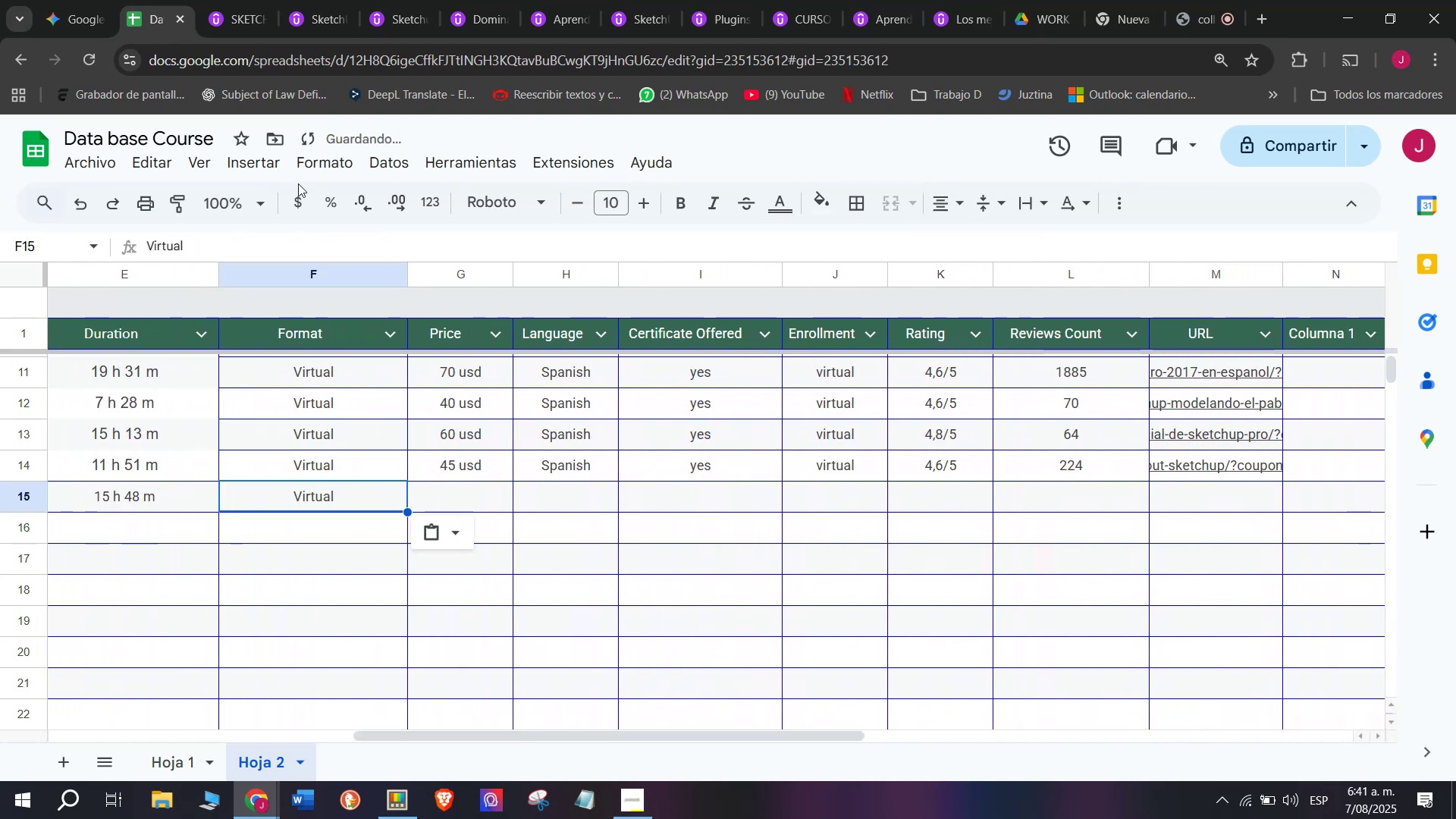 
left_click([256, 0])
 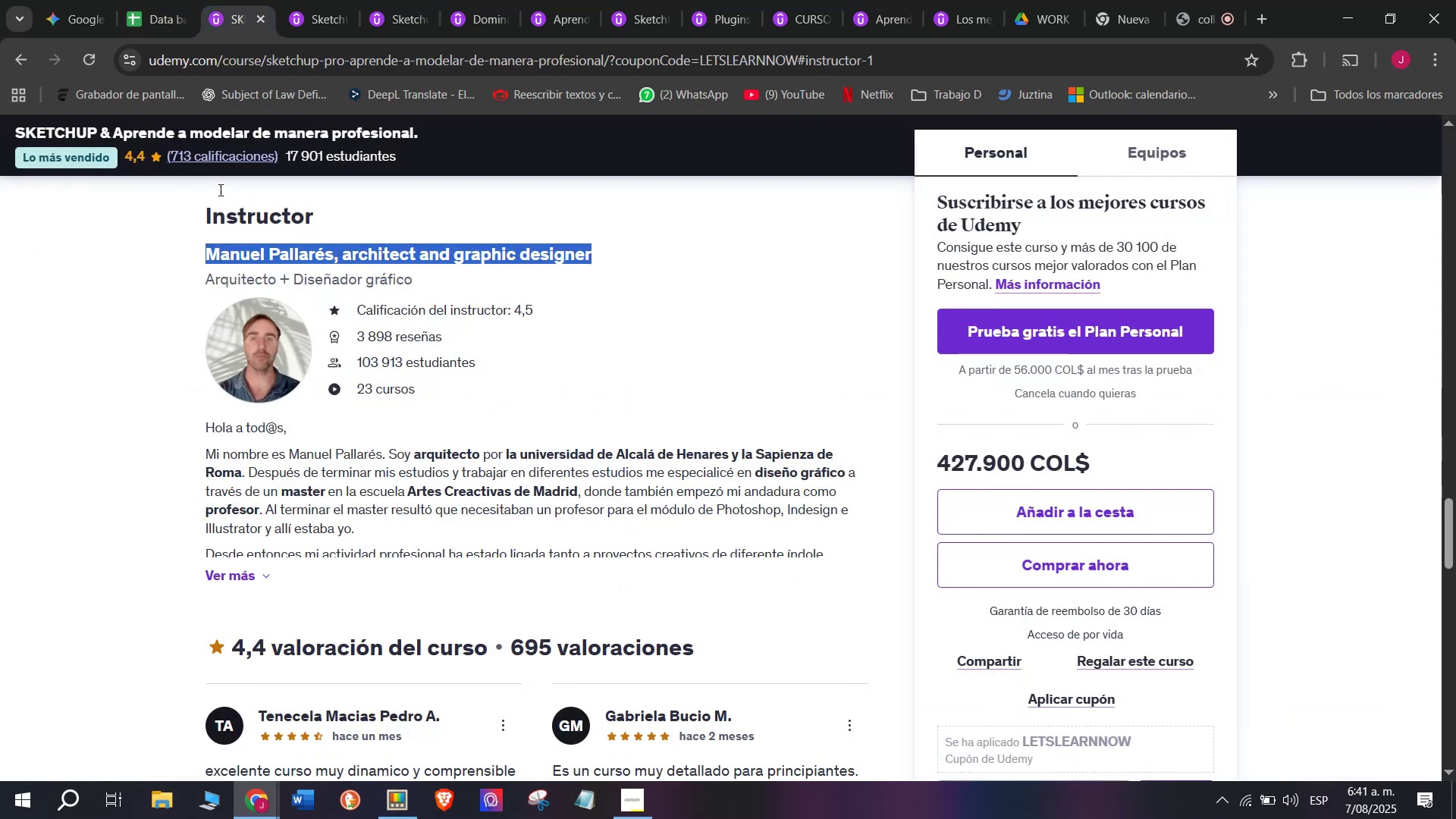 
left_click([173, 0])
 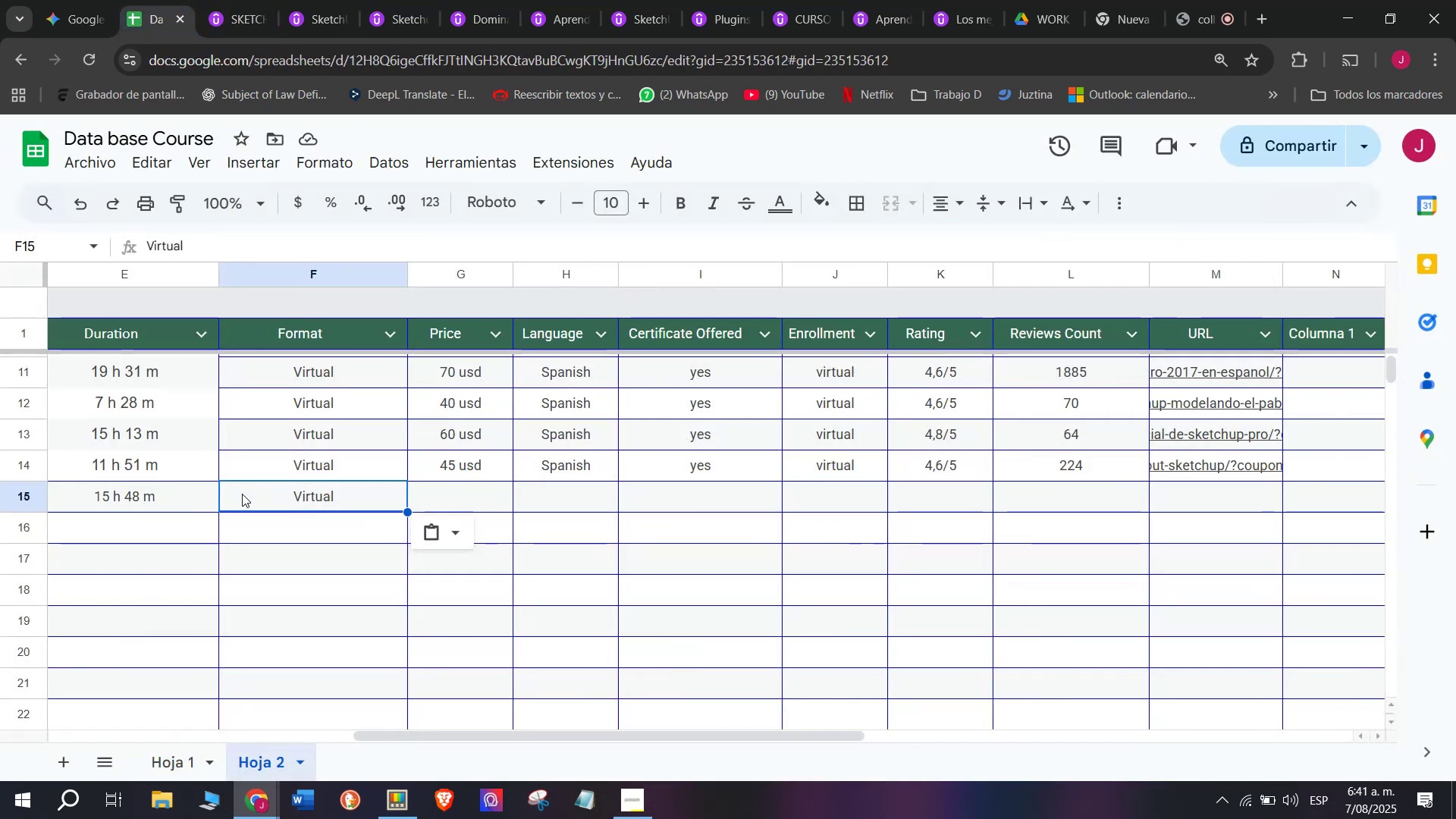 
left_click([449, 492])
 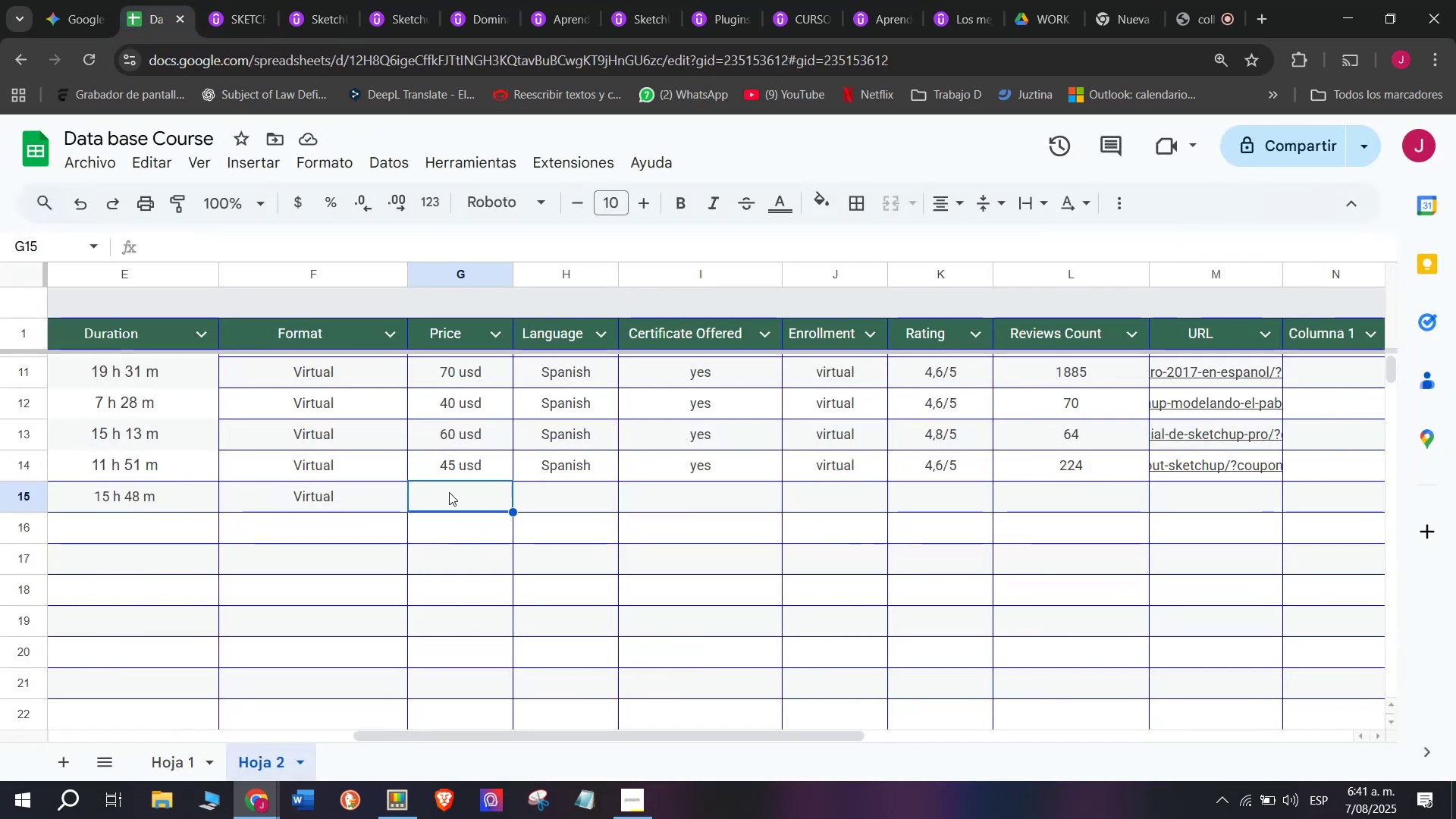 
type(110 usd)
 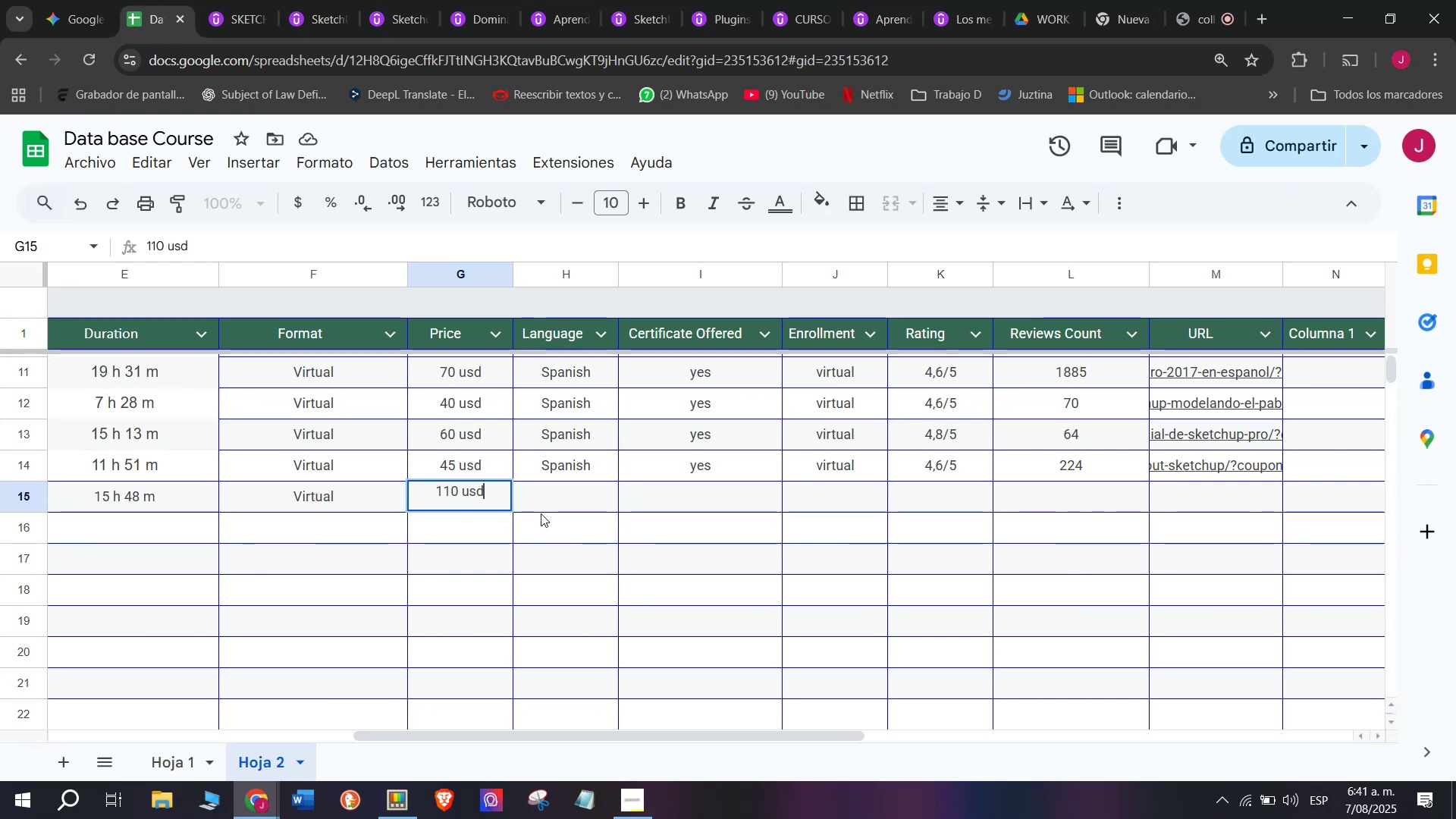 
left_click([569, 459])
 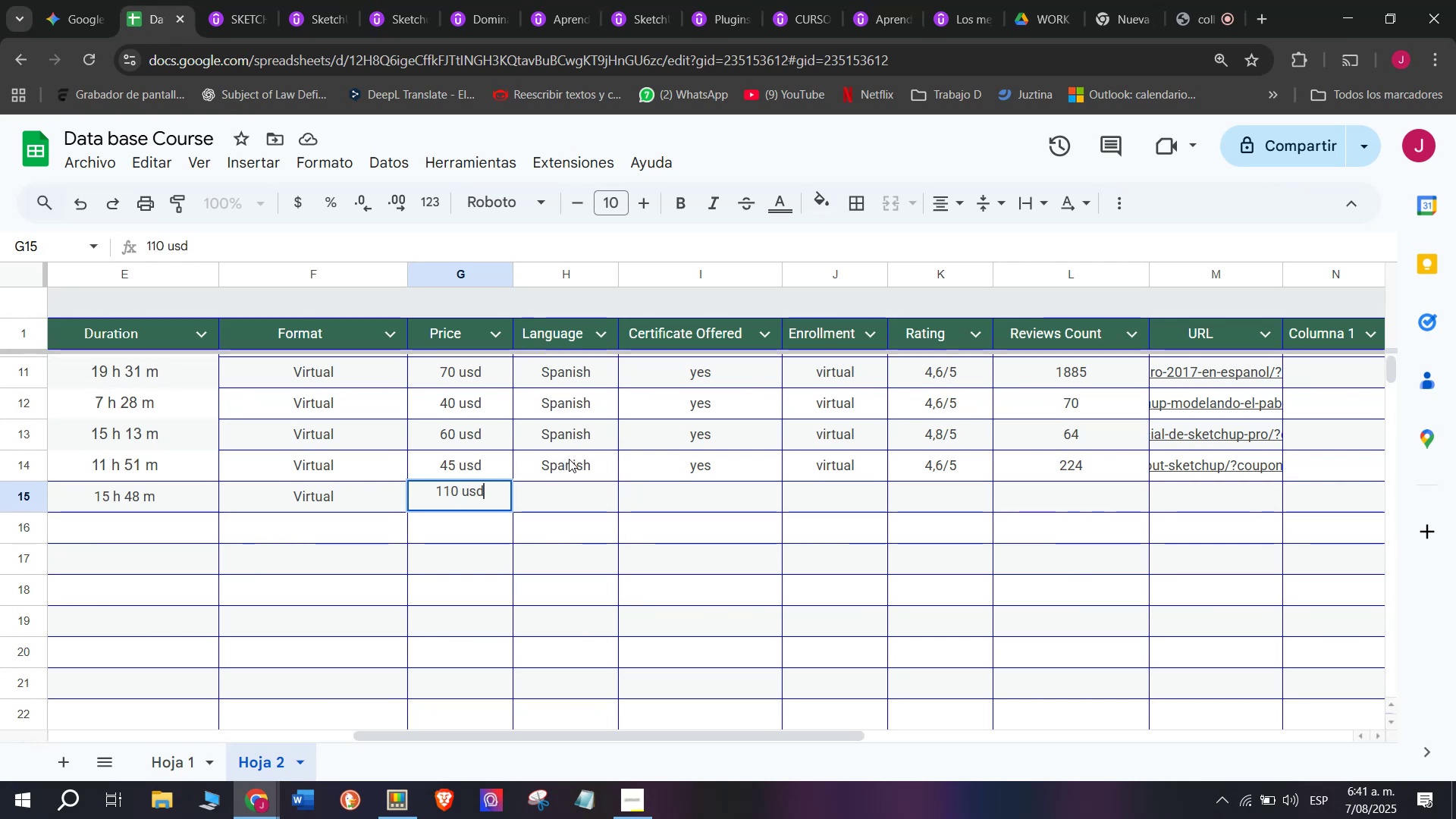 
key(Control+ControlLeft)
 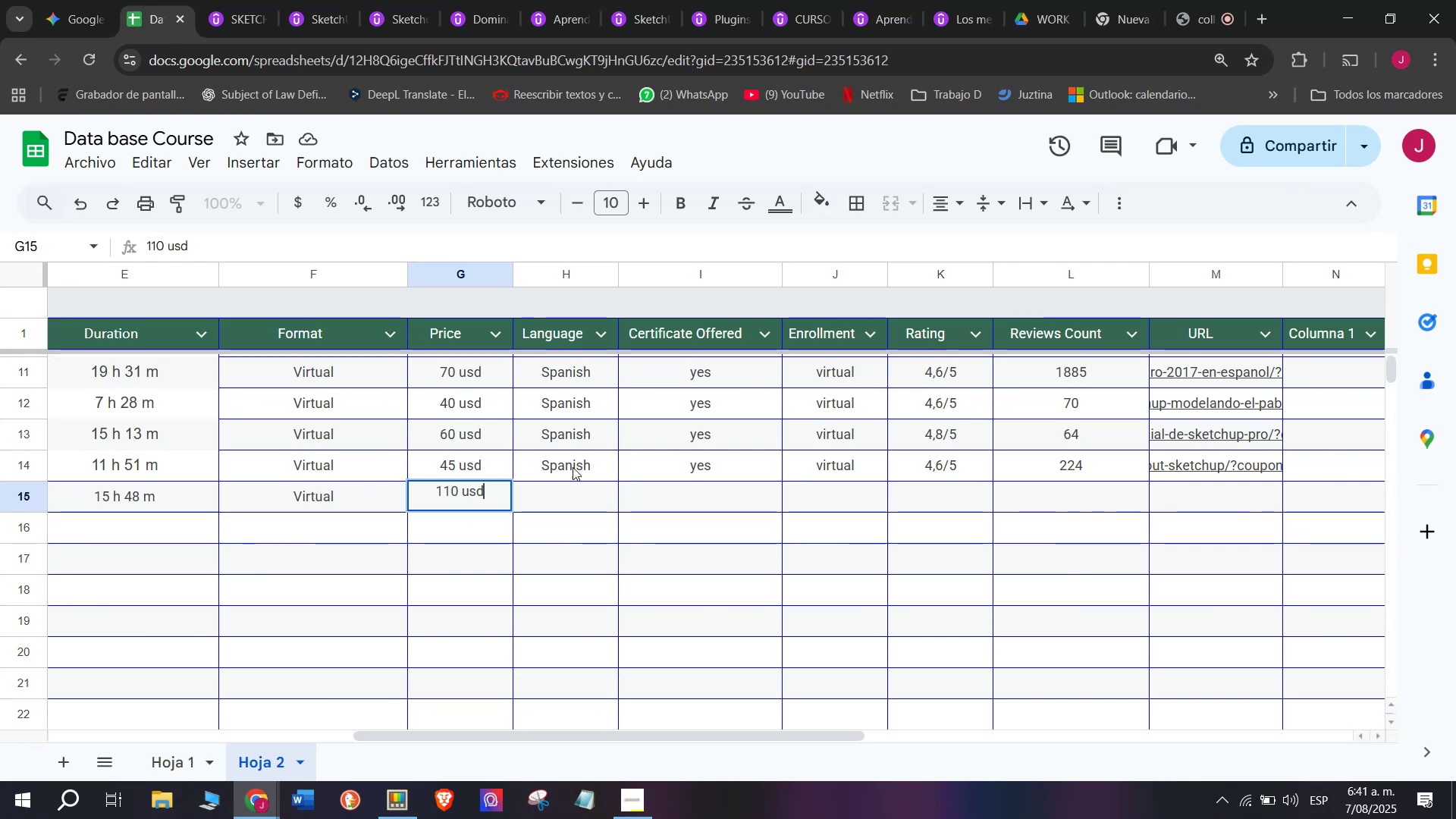 
key(Break)
 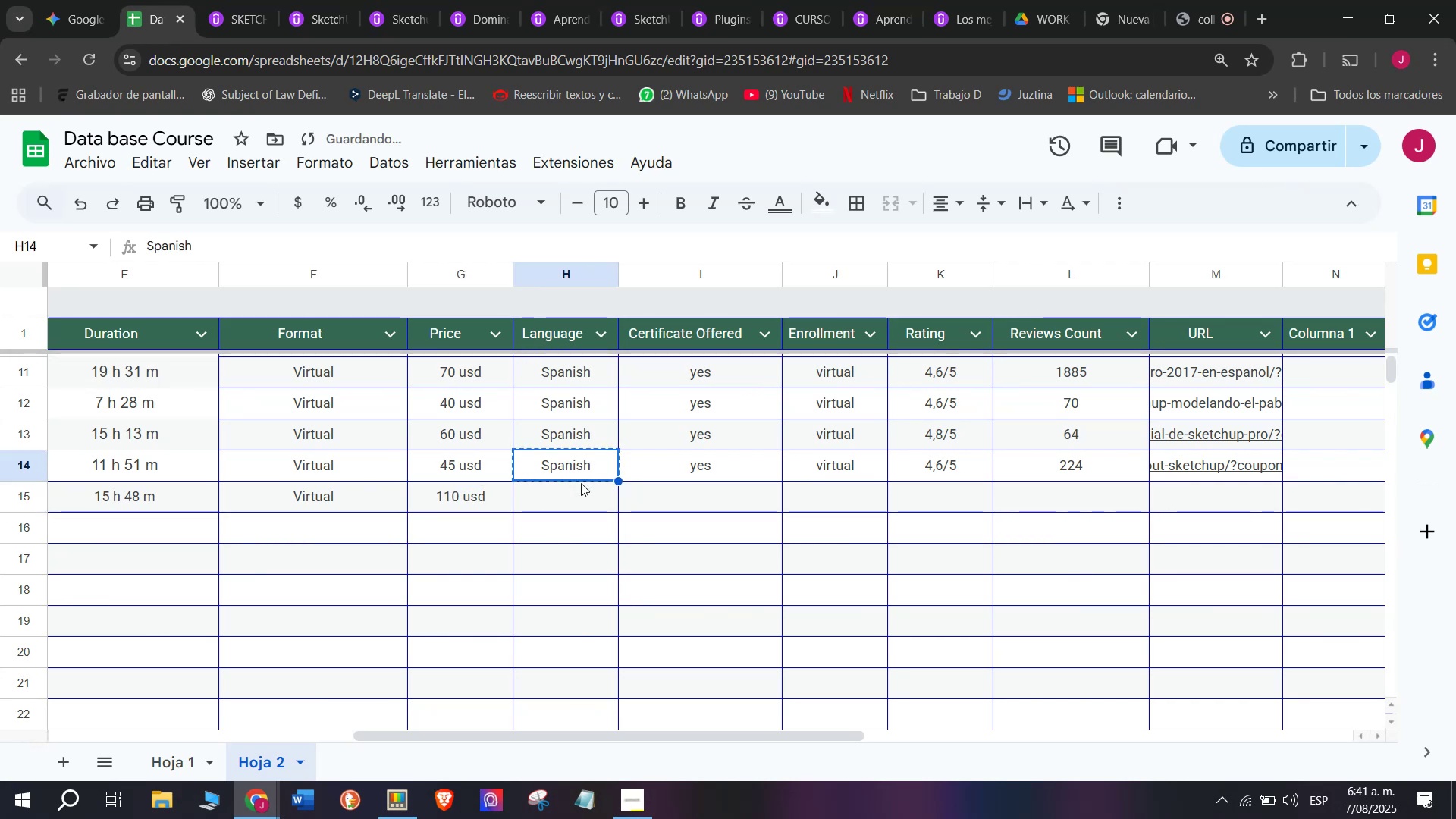 
key(Control+C)
 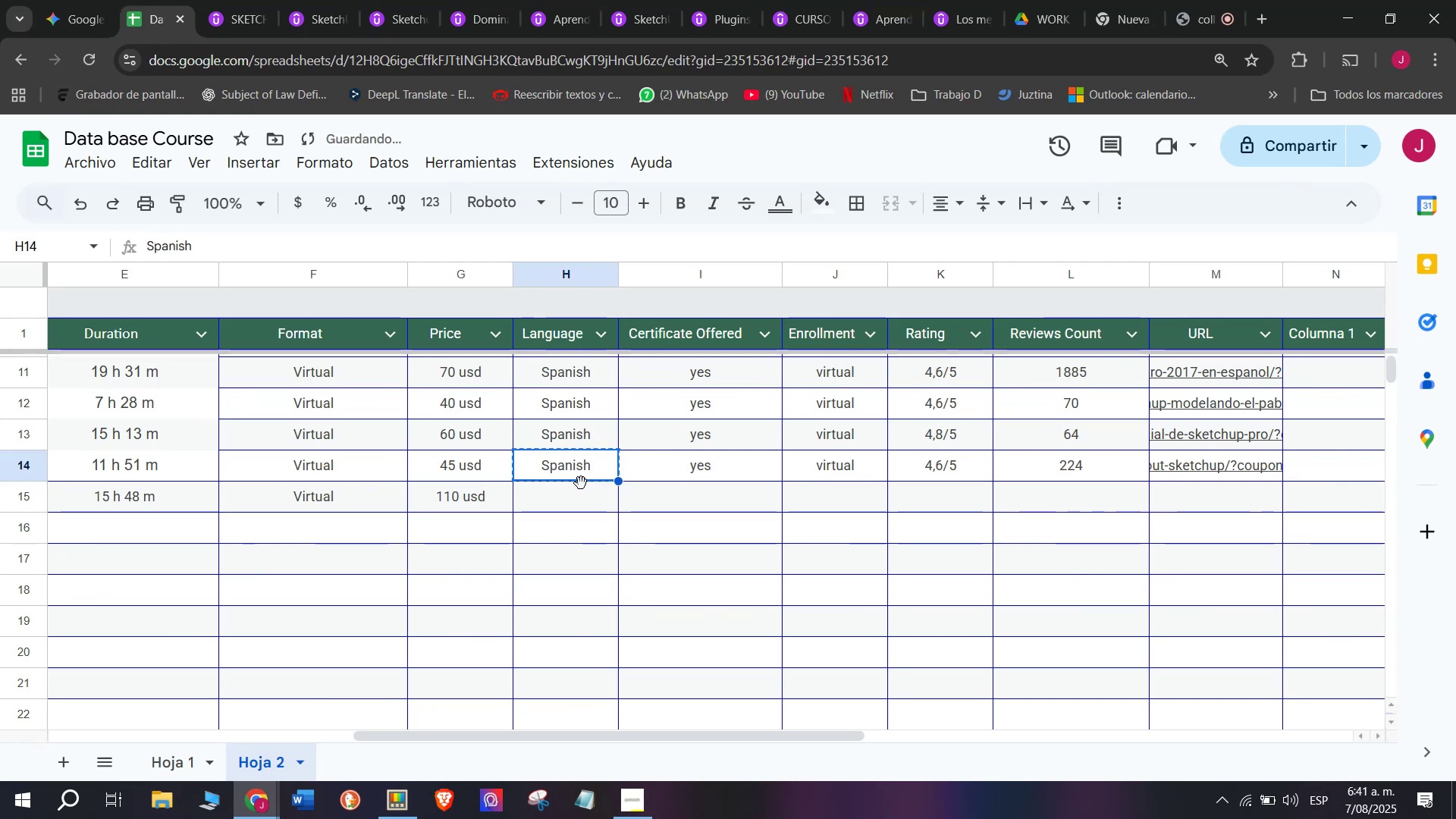 
double_click([581, 483])
 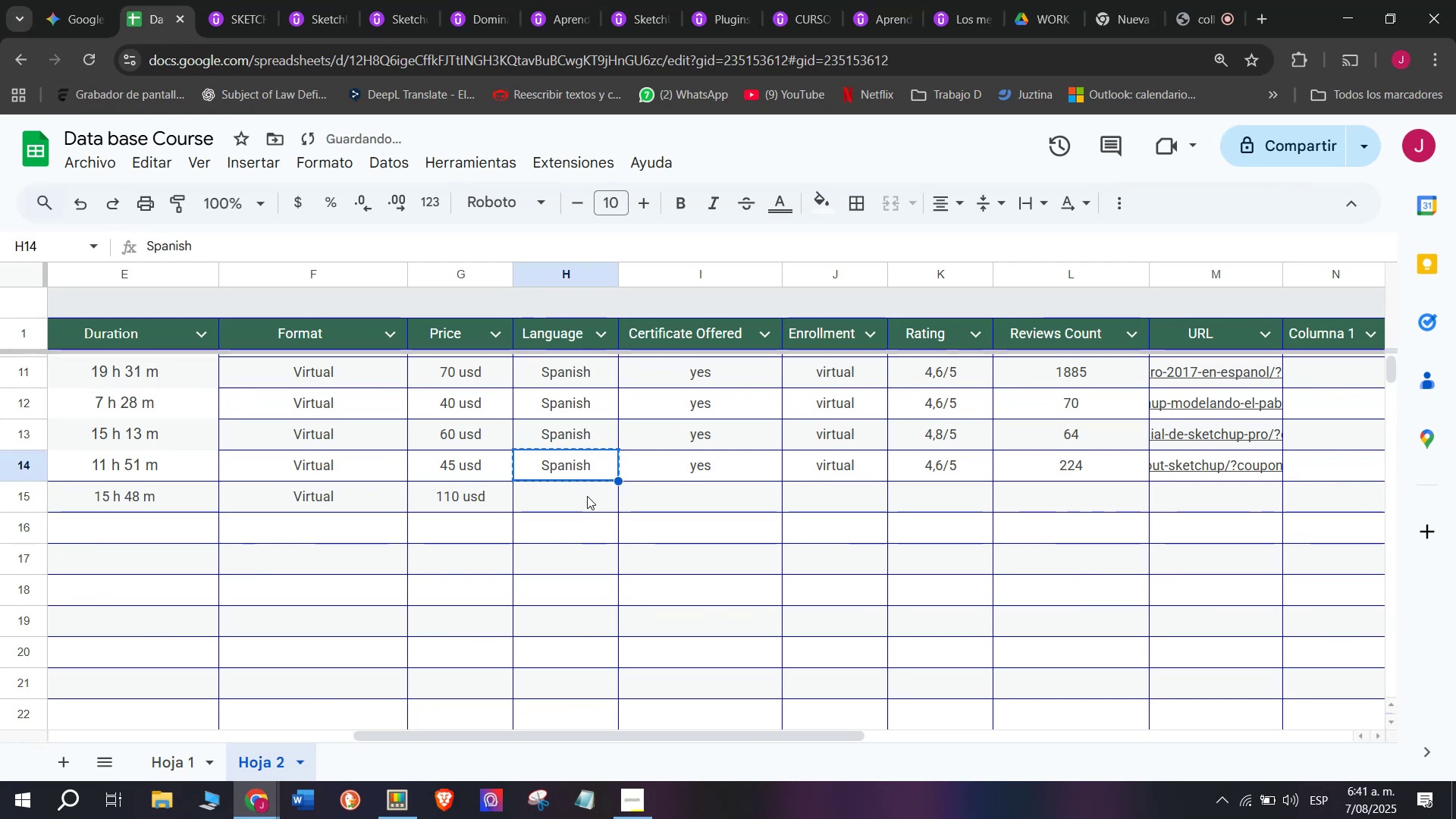 
left_click([587, 496])
 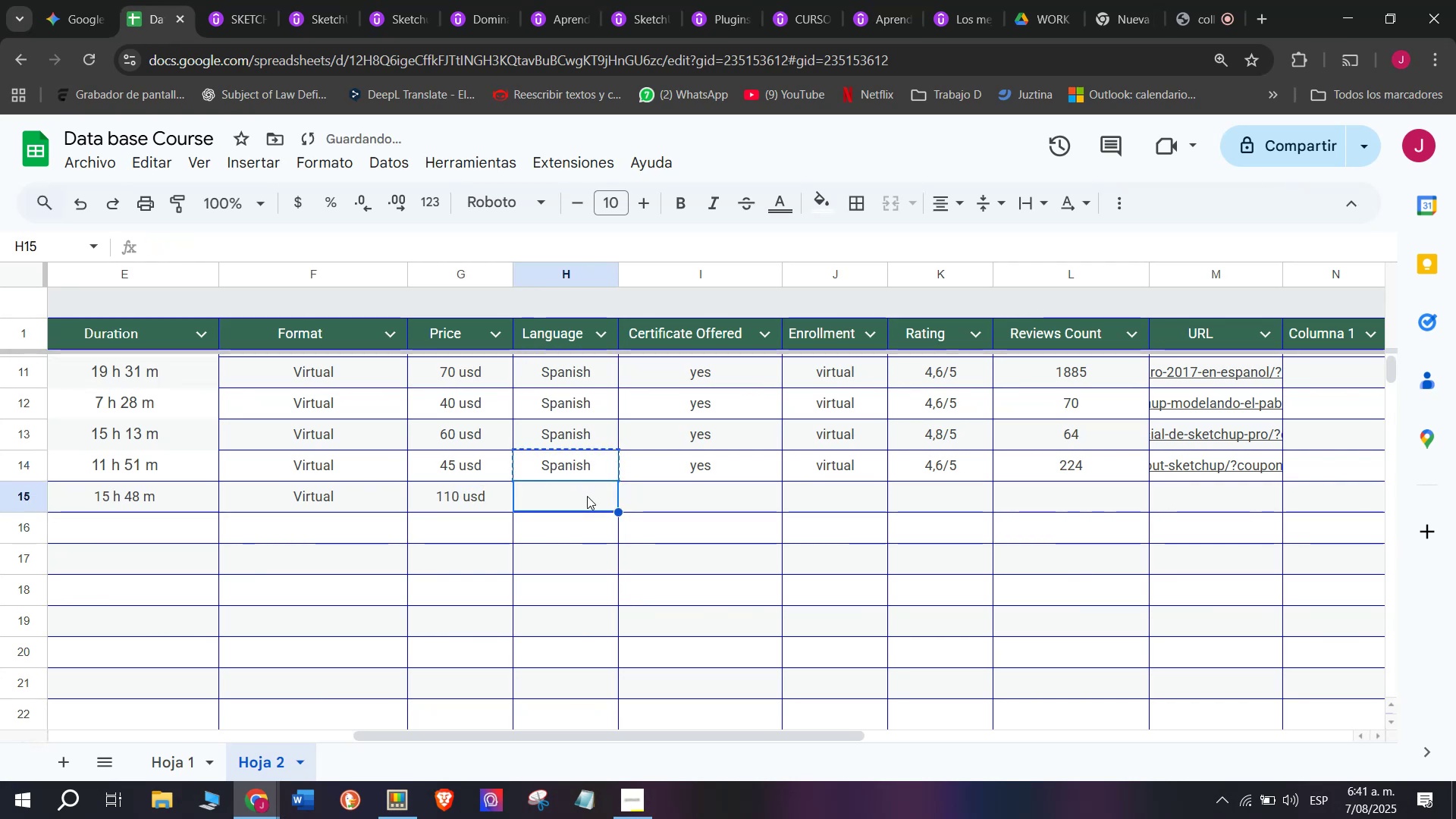 
key(Z)
 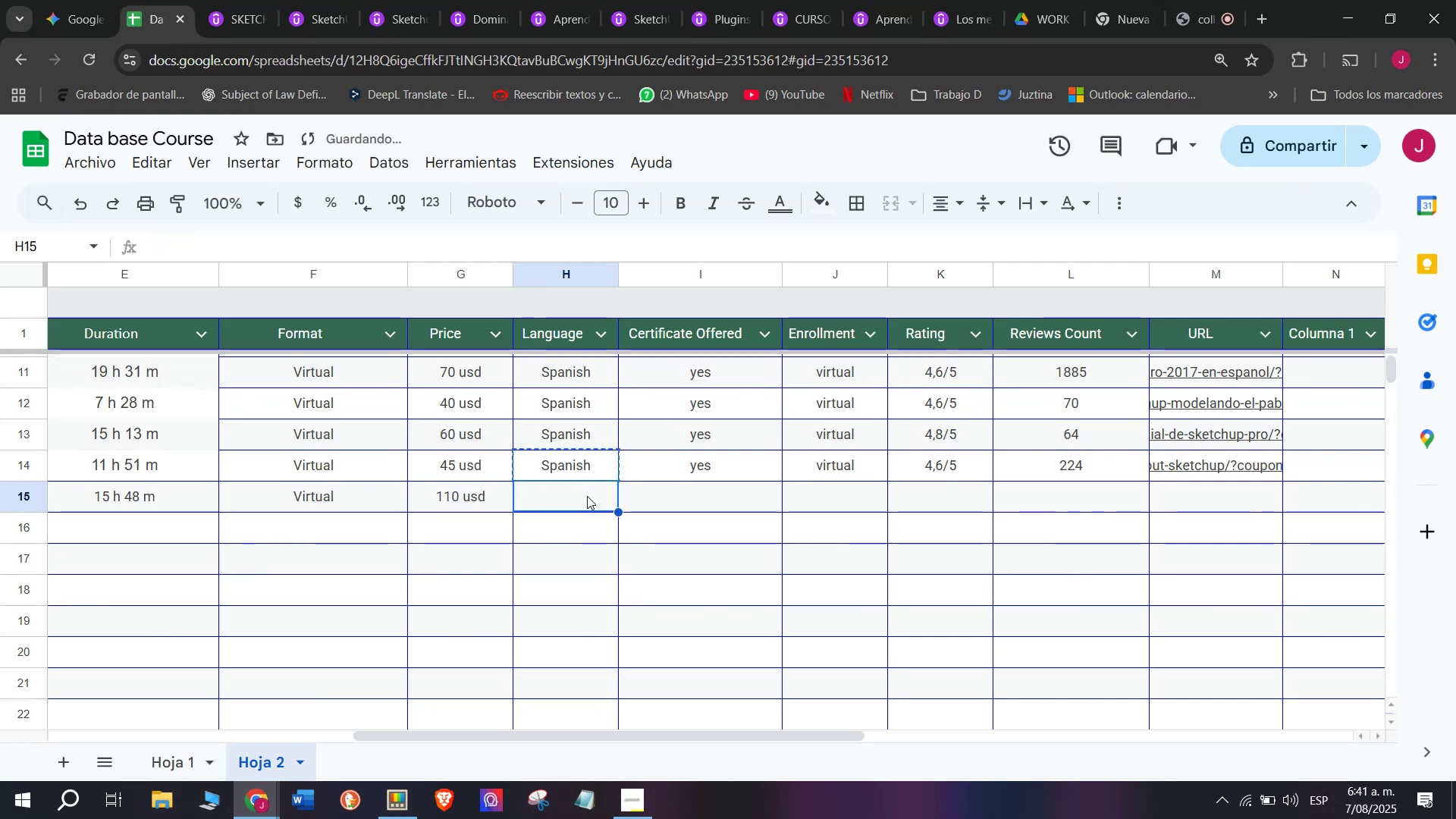 
key(Control+ControlLeft)
 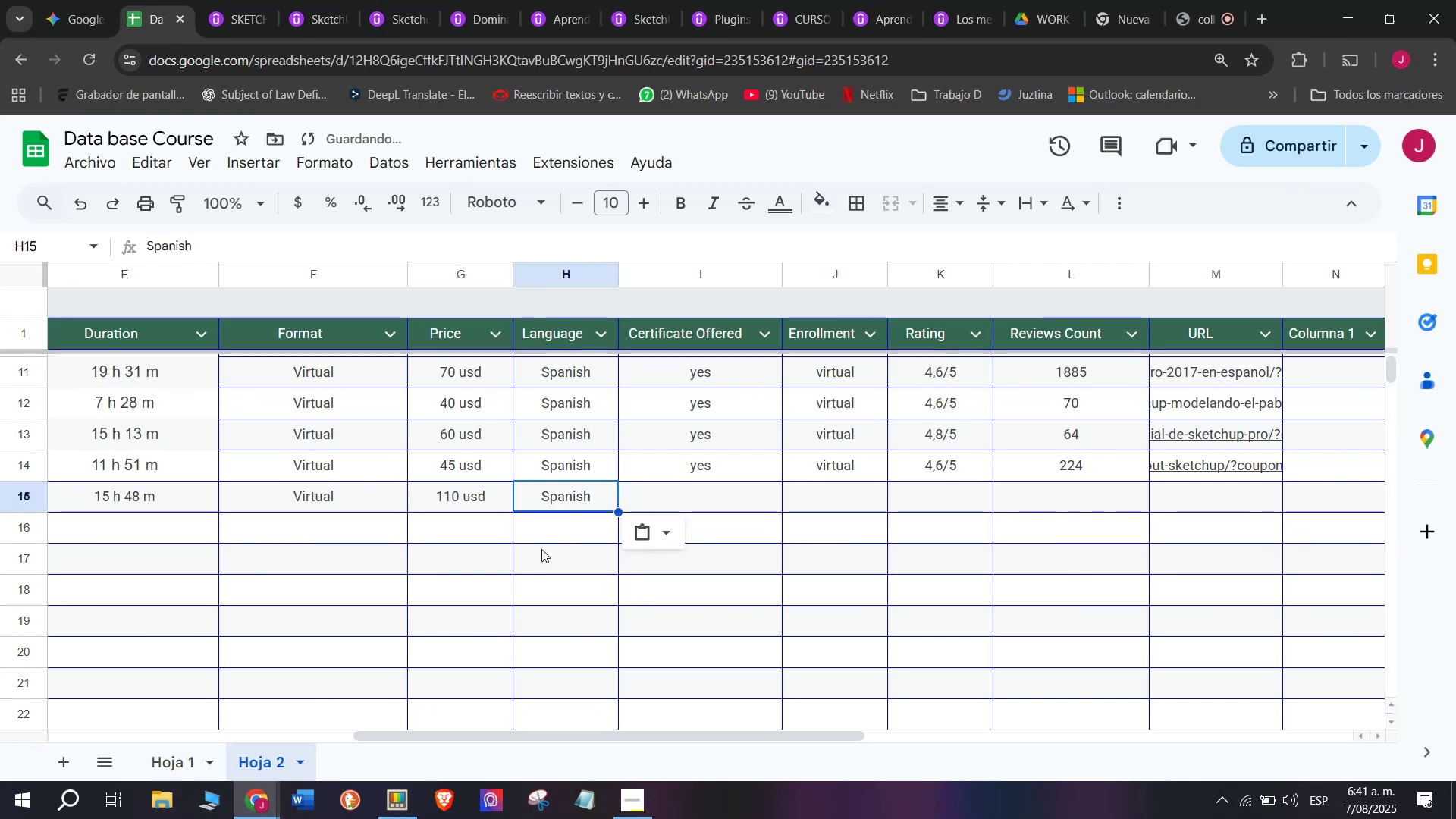 
key(Control+V)
 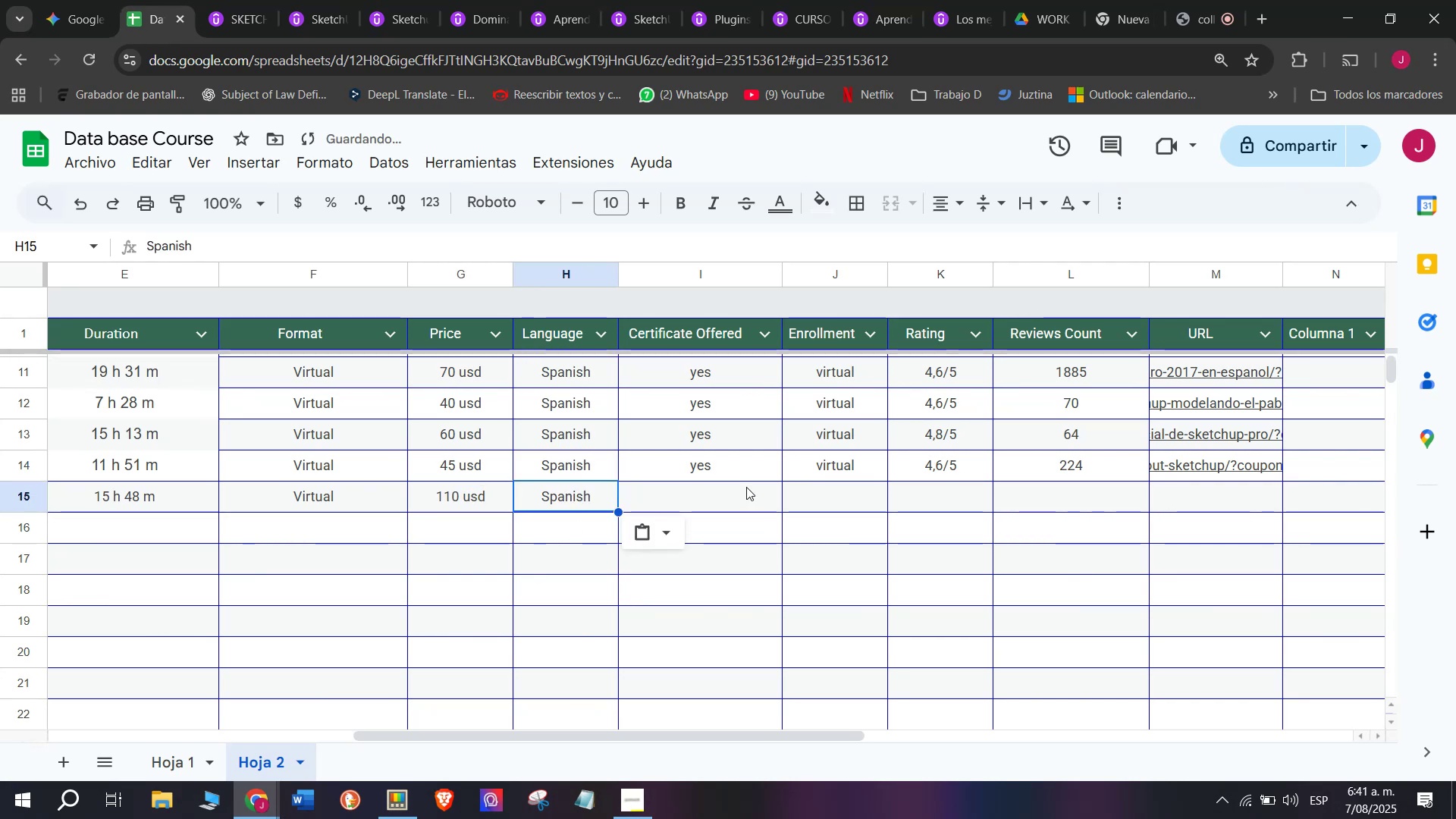 
left_click([745, 478])
 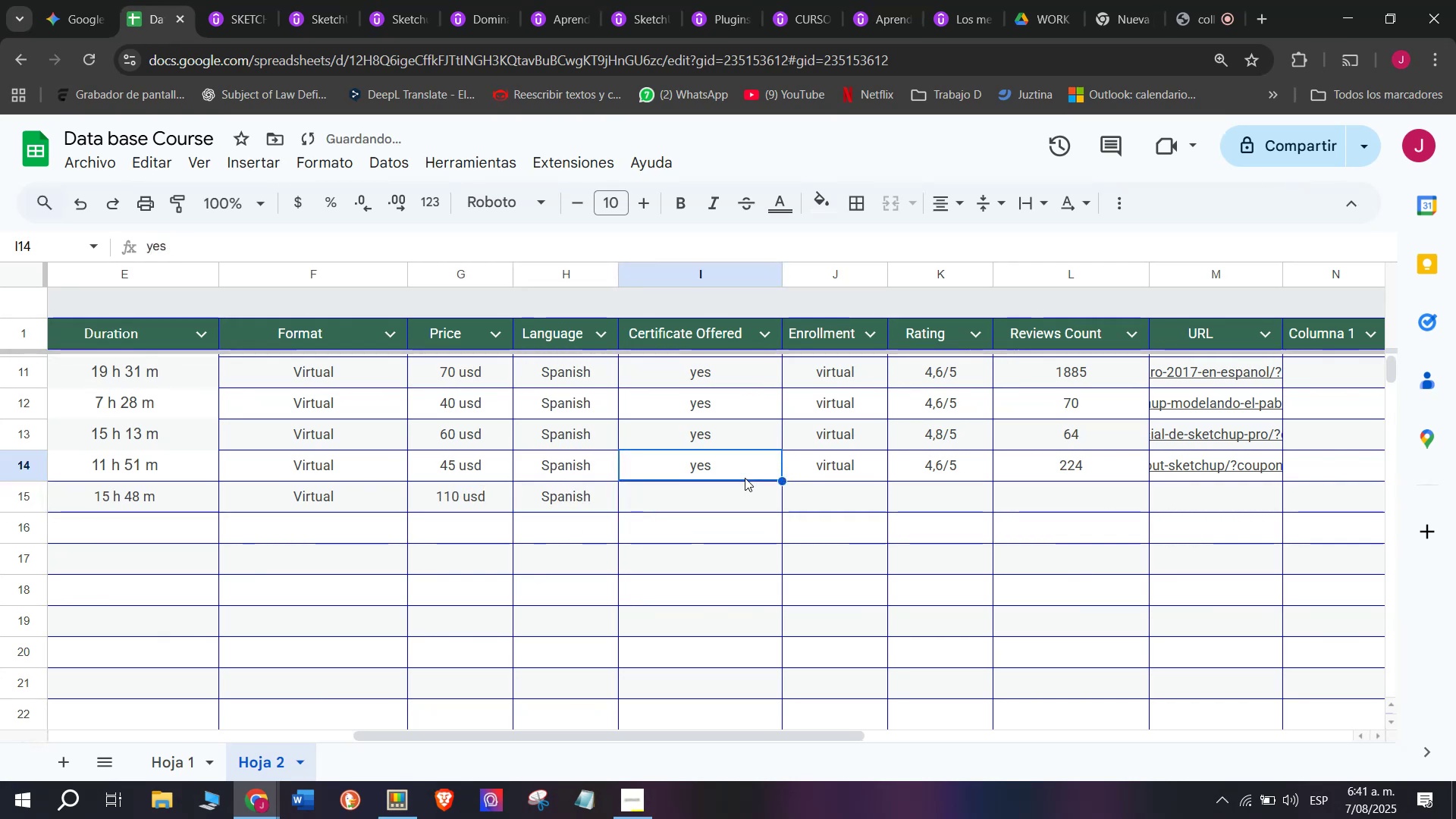 
key(Break)
 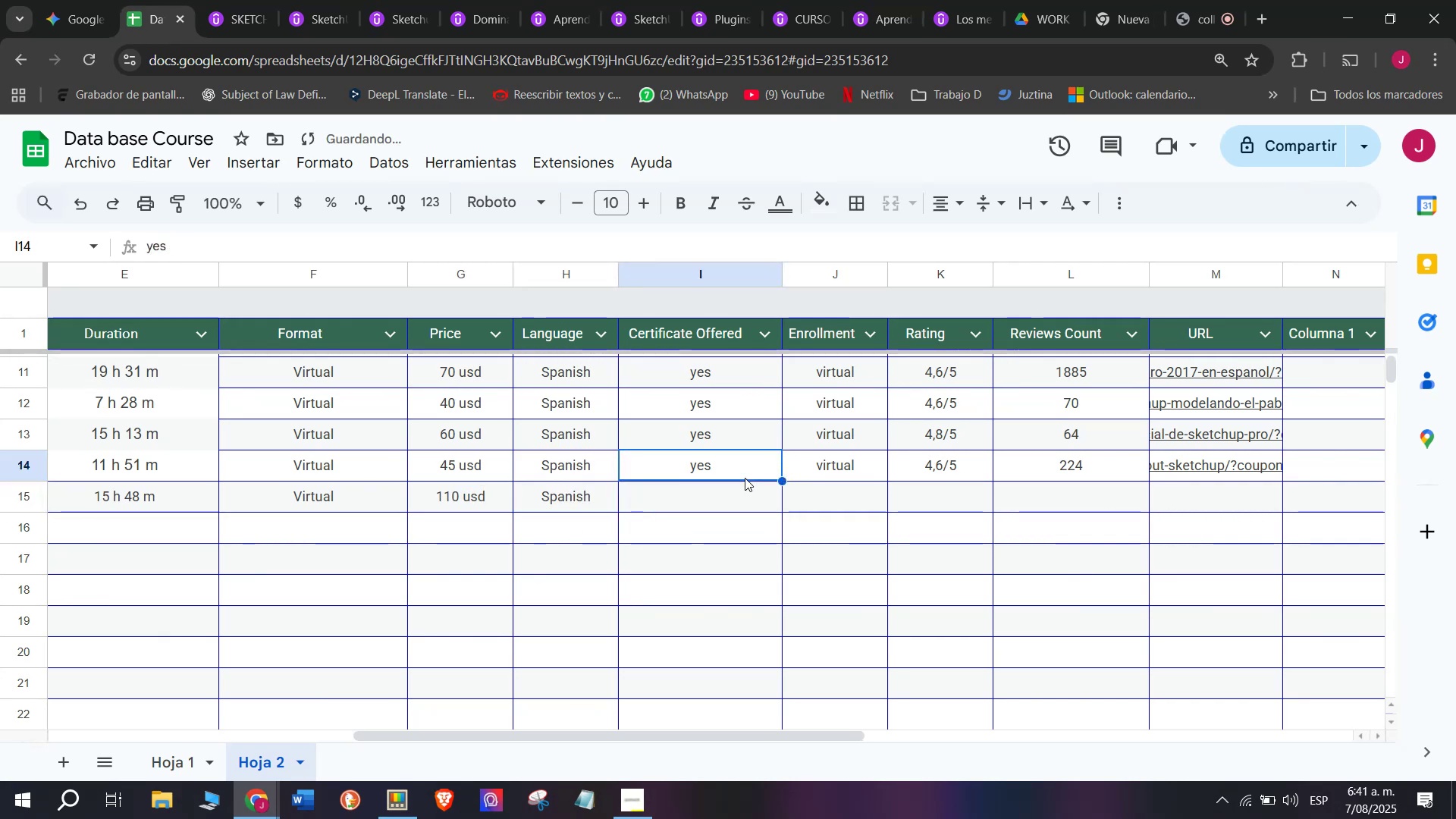 
key(Control+ControlLeft)
 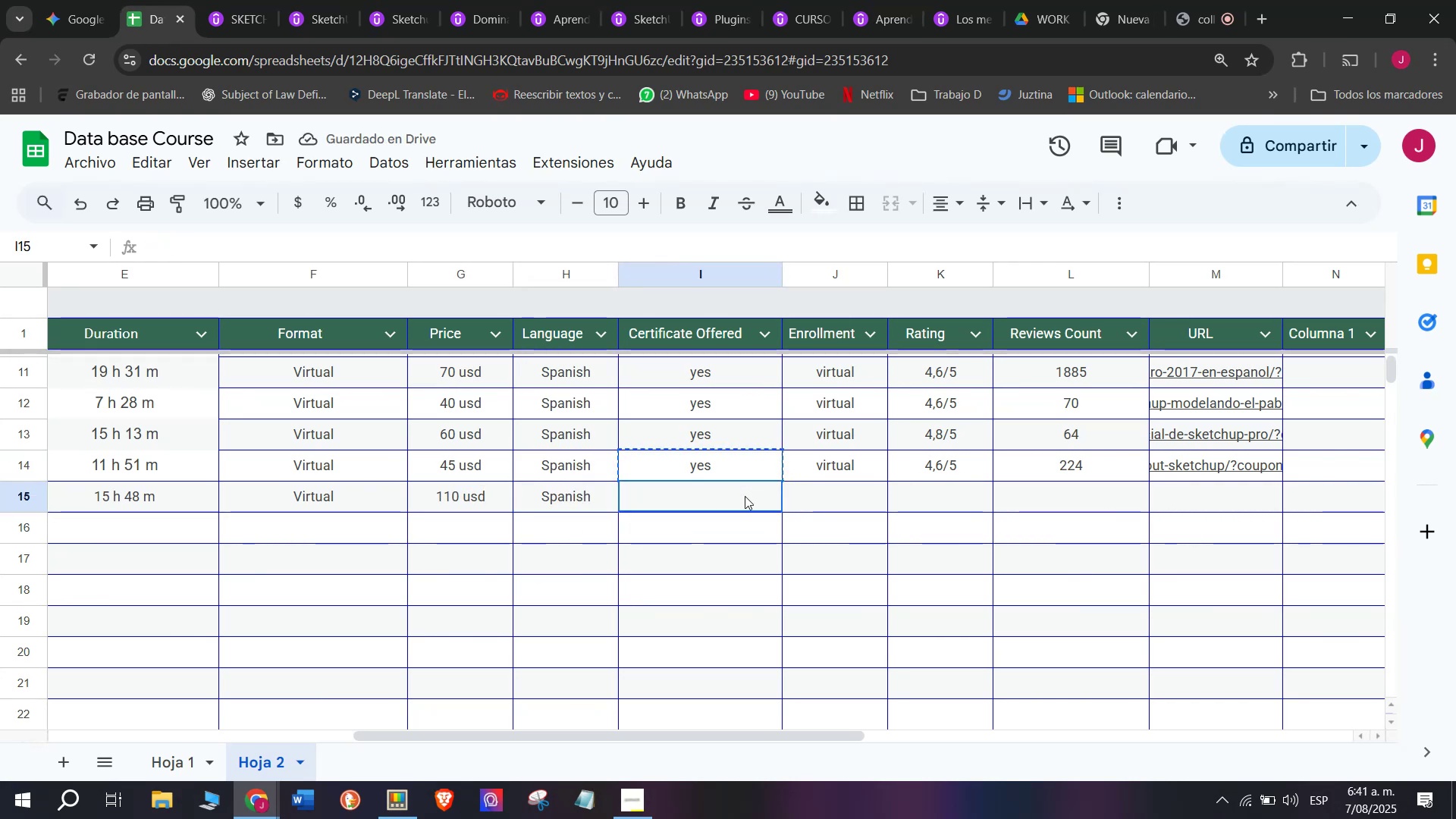 
key(Control+C)
 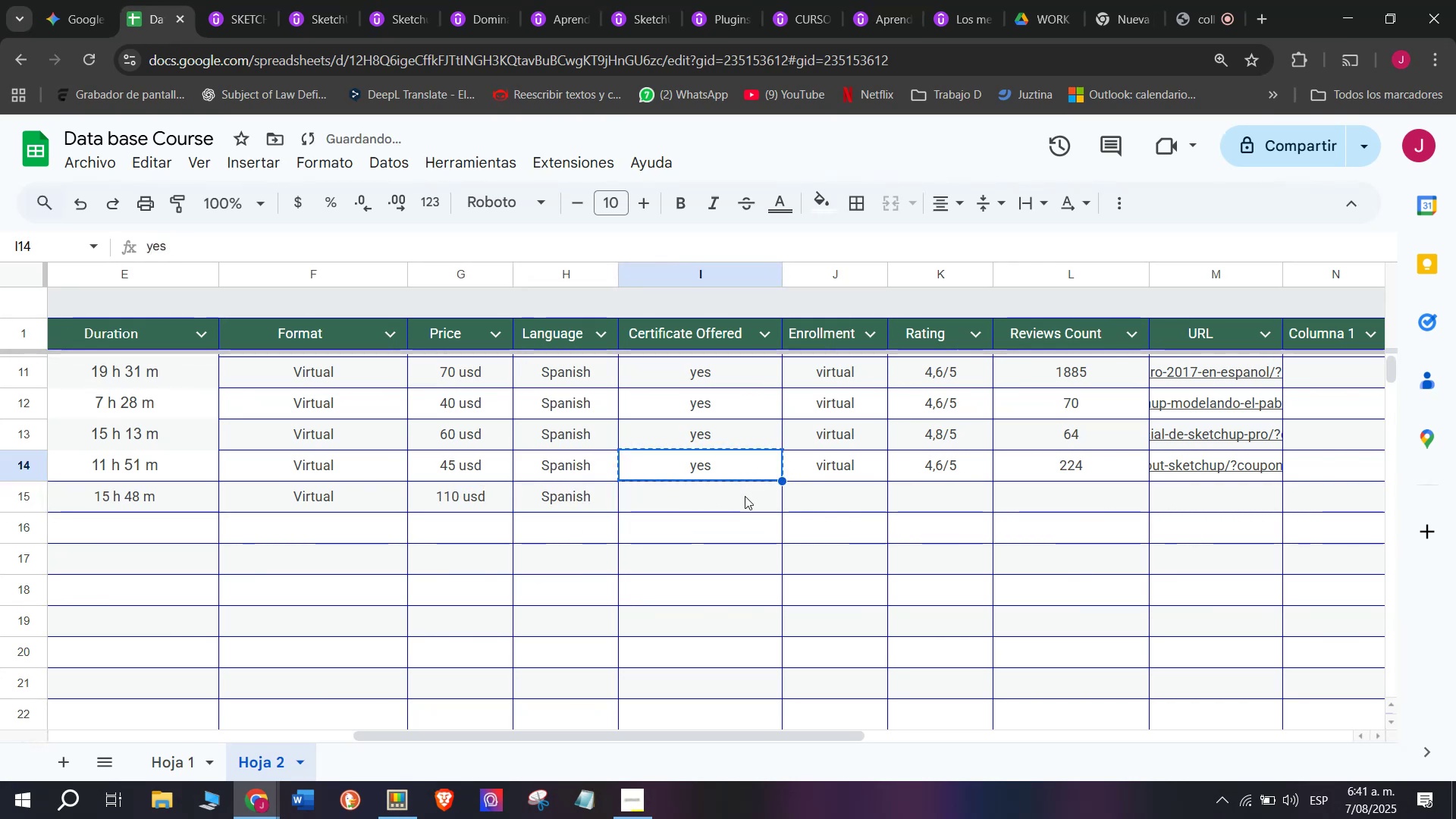 
left_click([745, 496])
 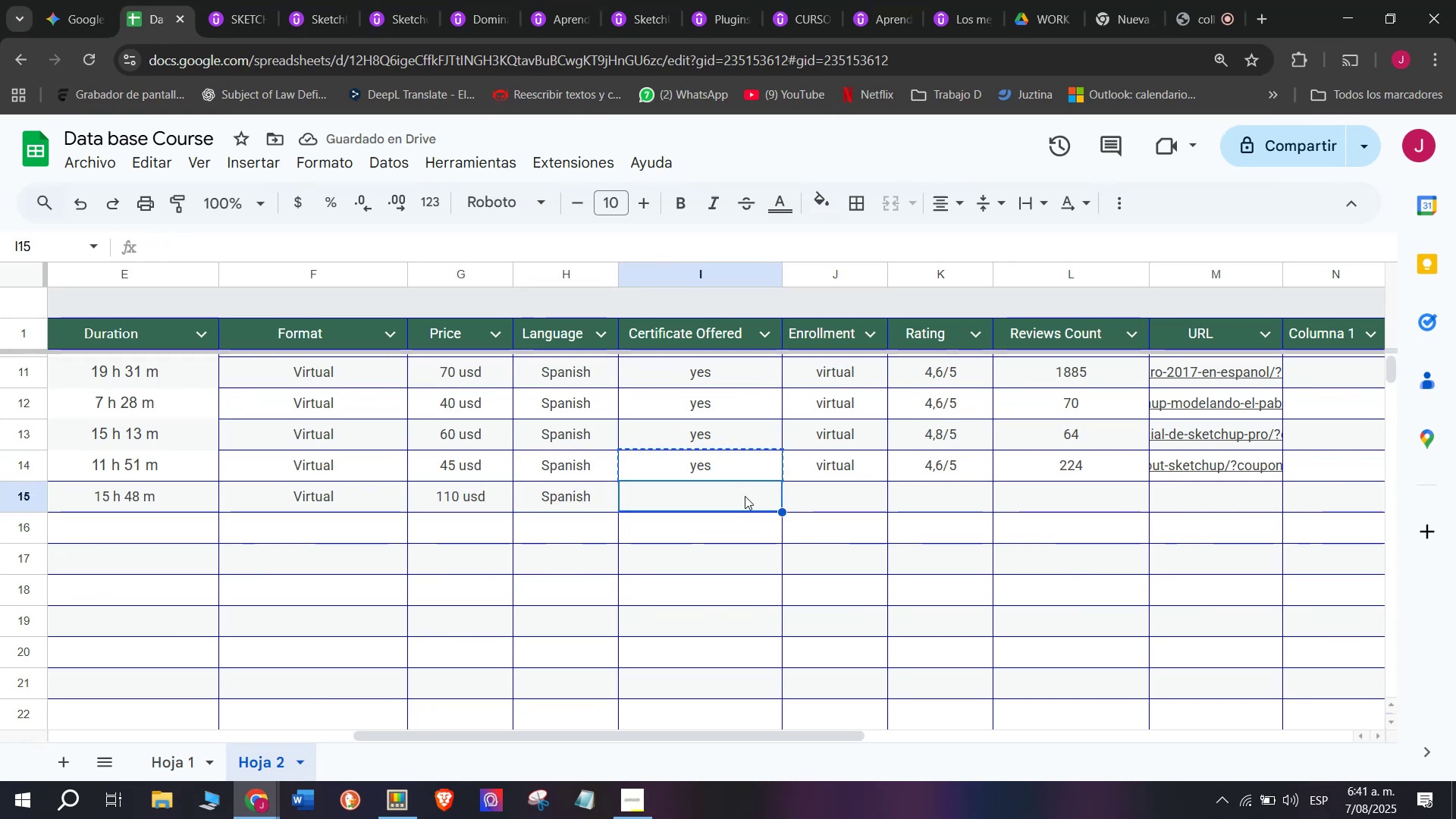 
key(Z)
 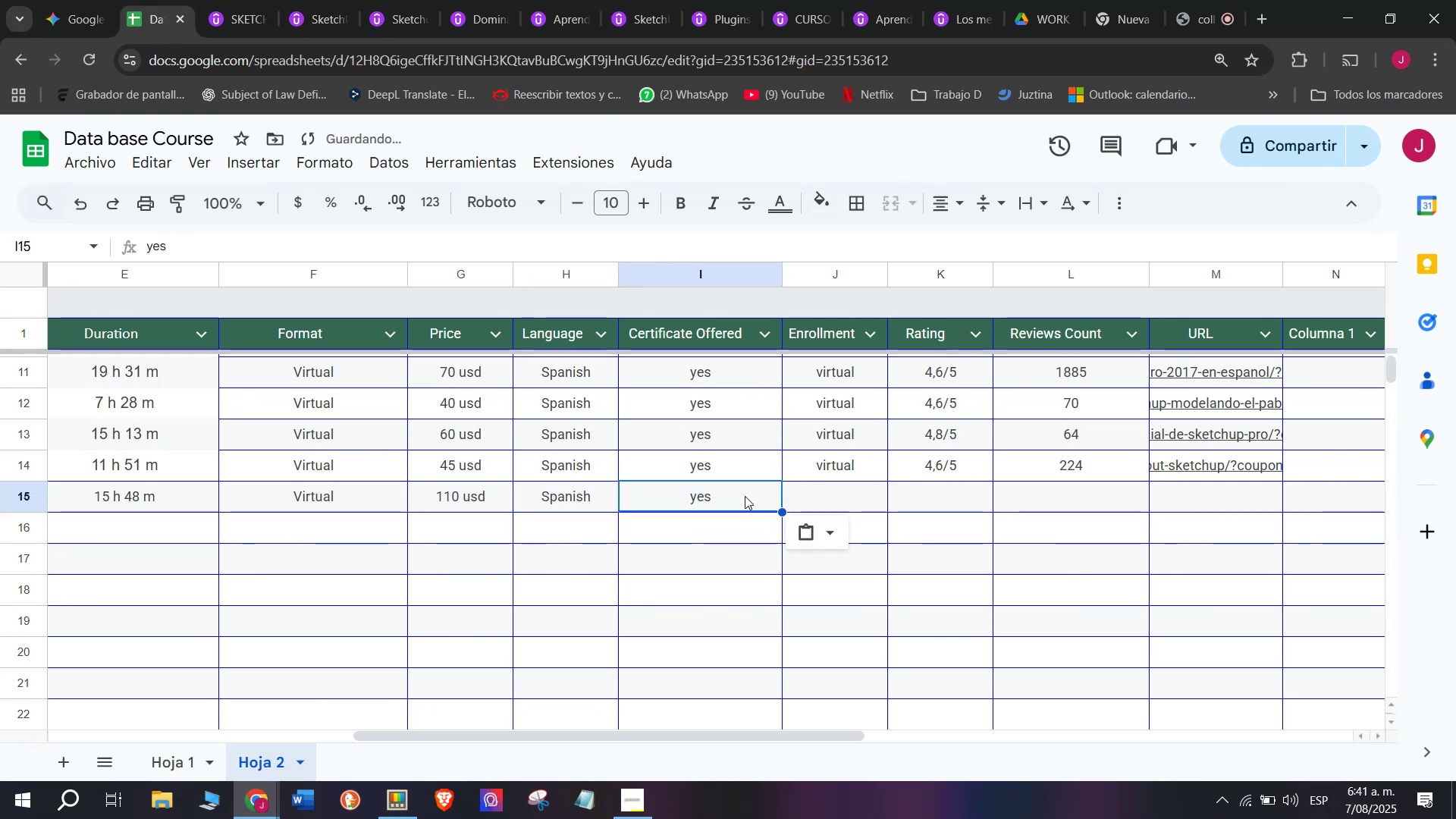 
key(Control+ControlLeft)
 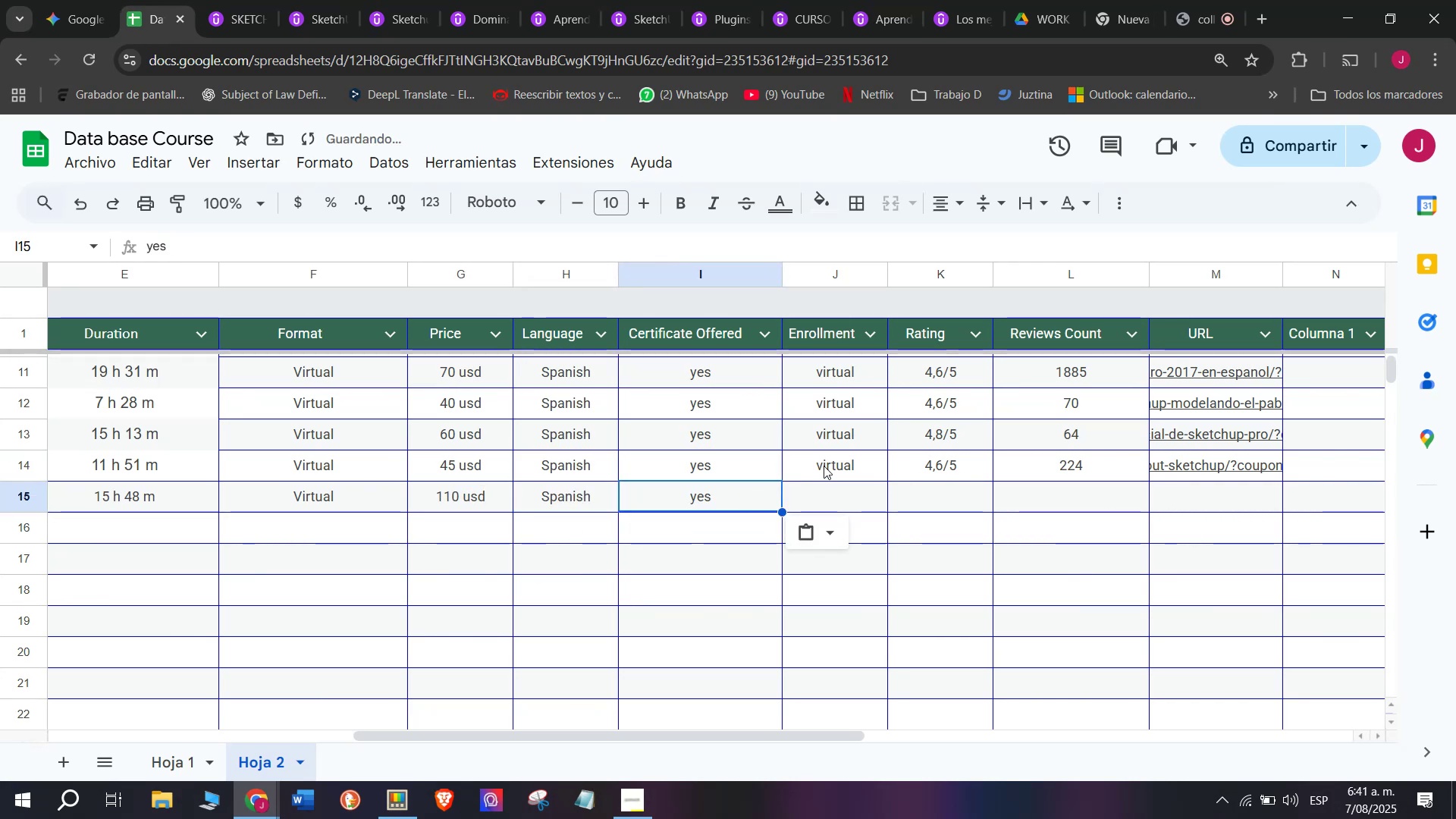 
key(Control+V)
 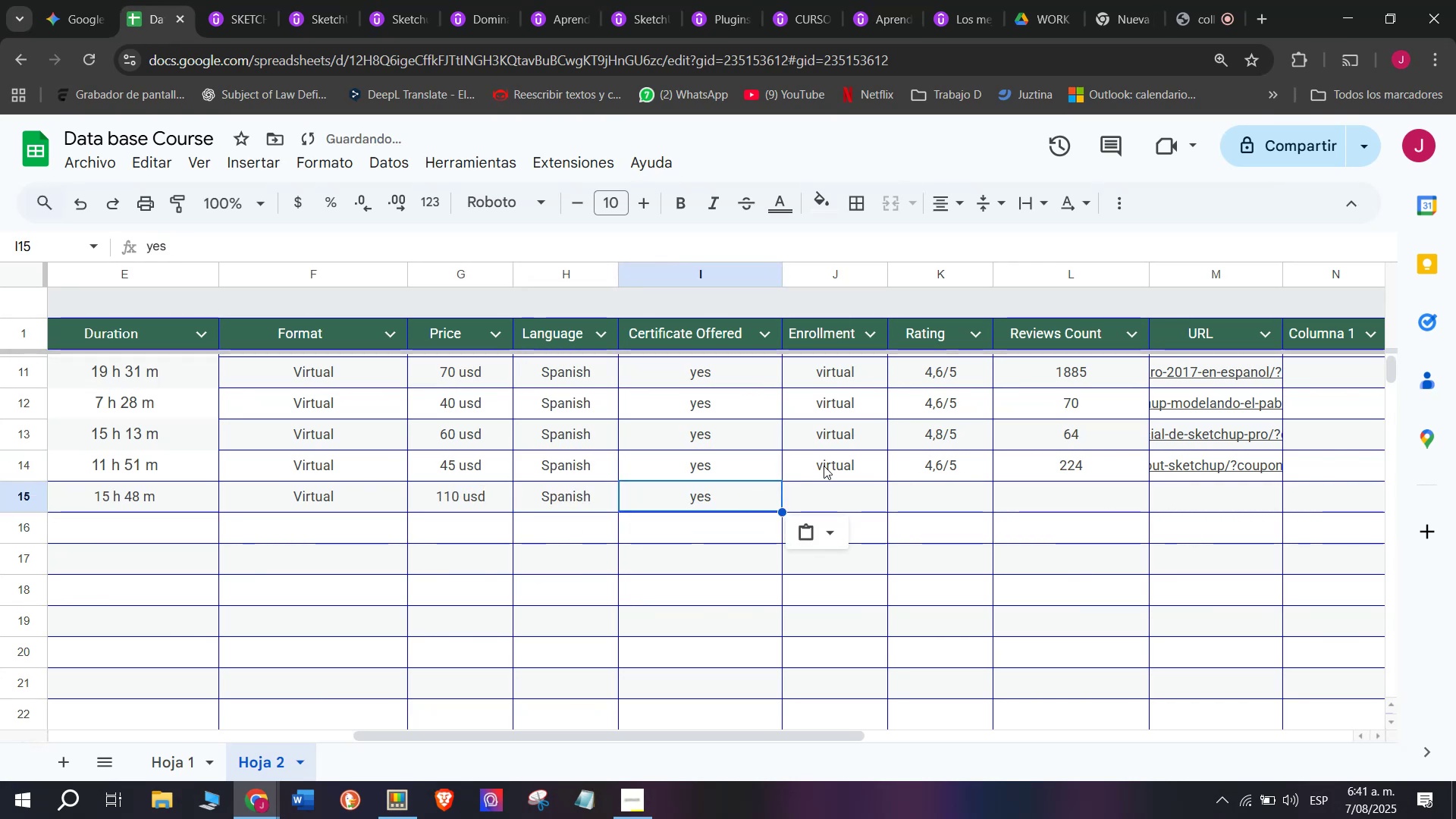 
left_click([824, 465])
 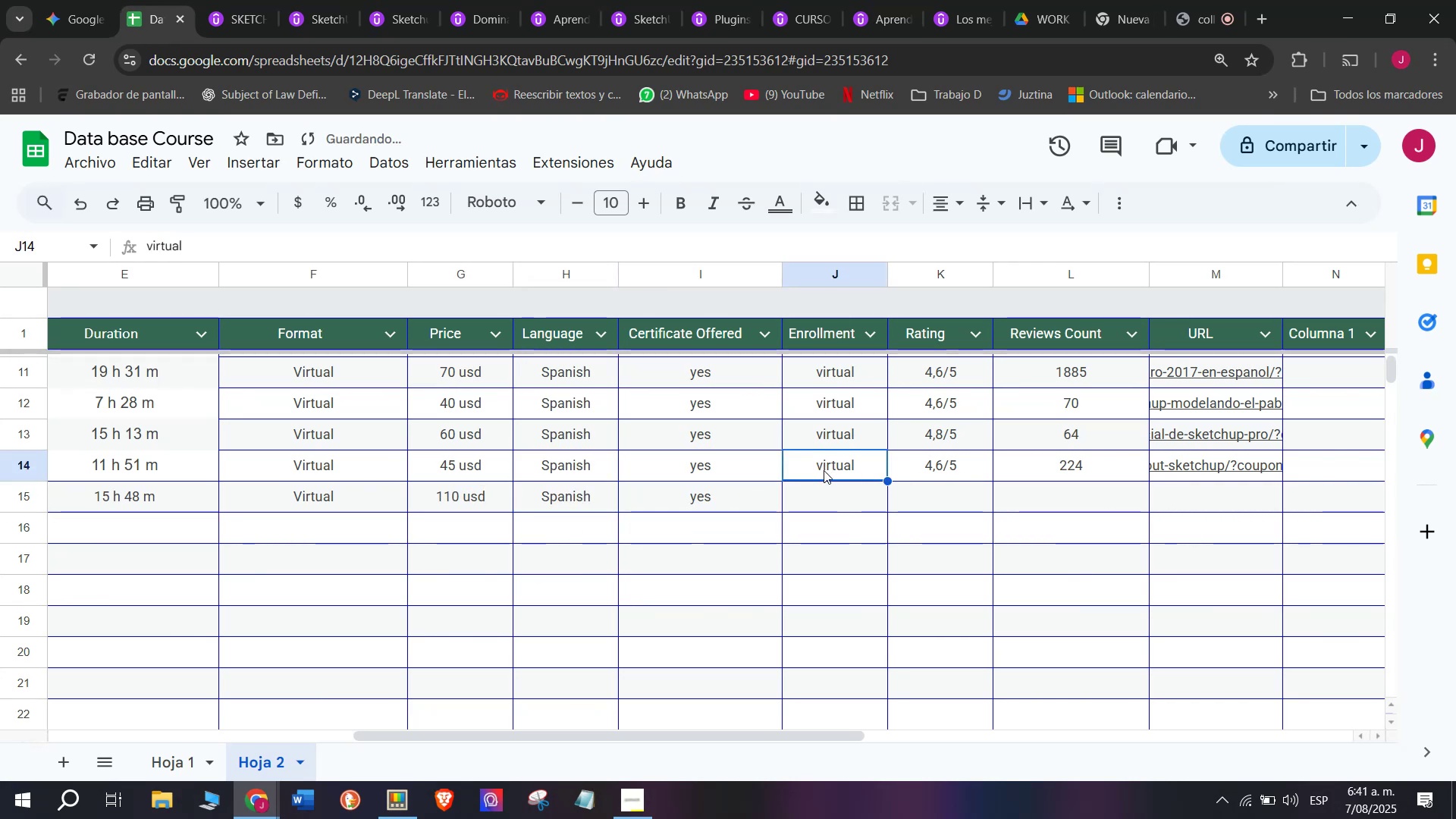 
key(Break)
 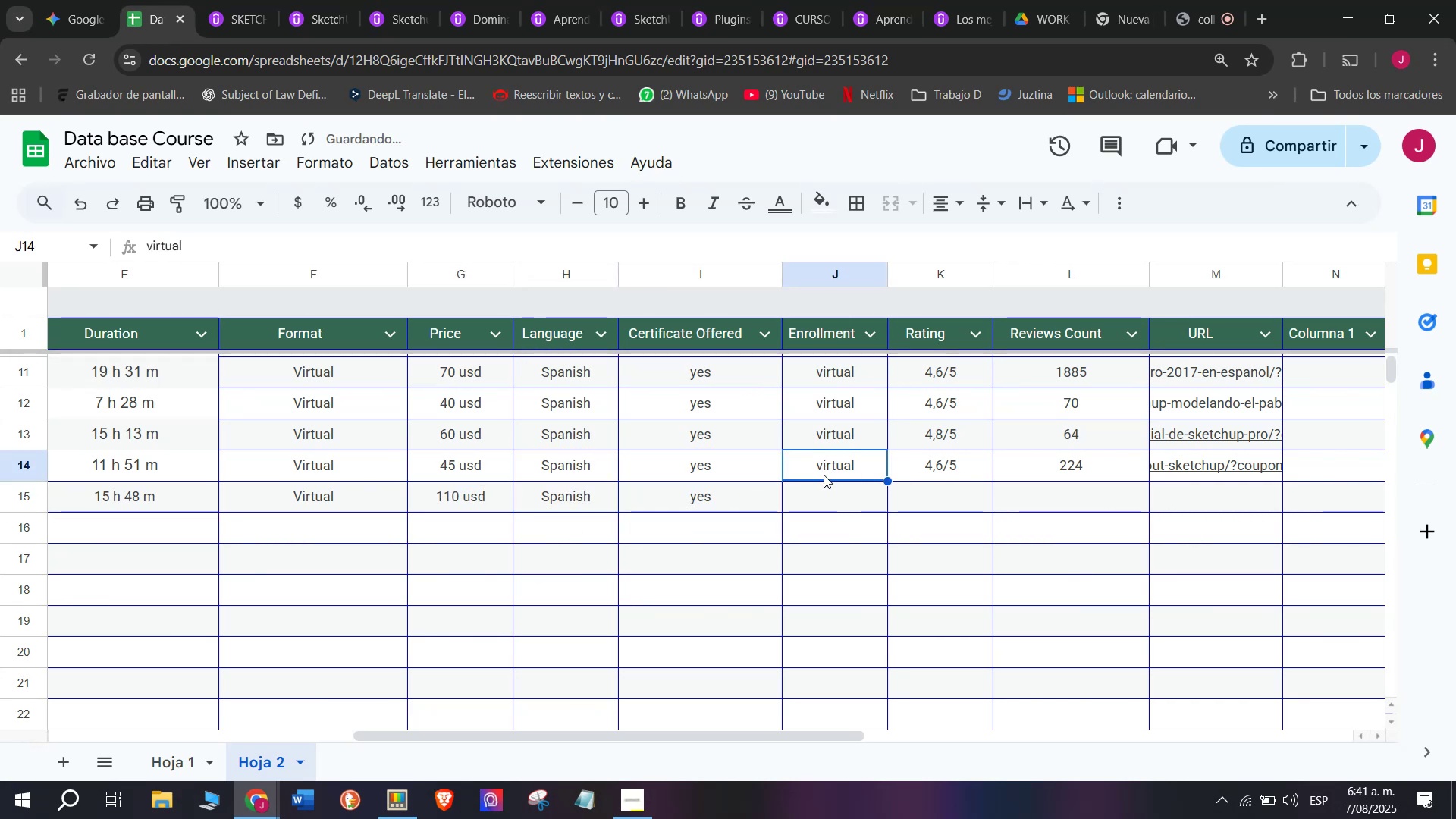 
key(Control+ControlLeft)
 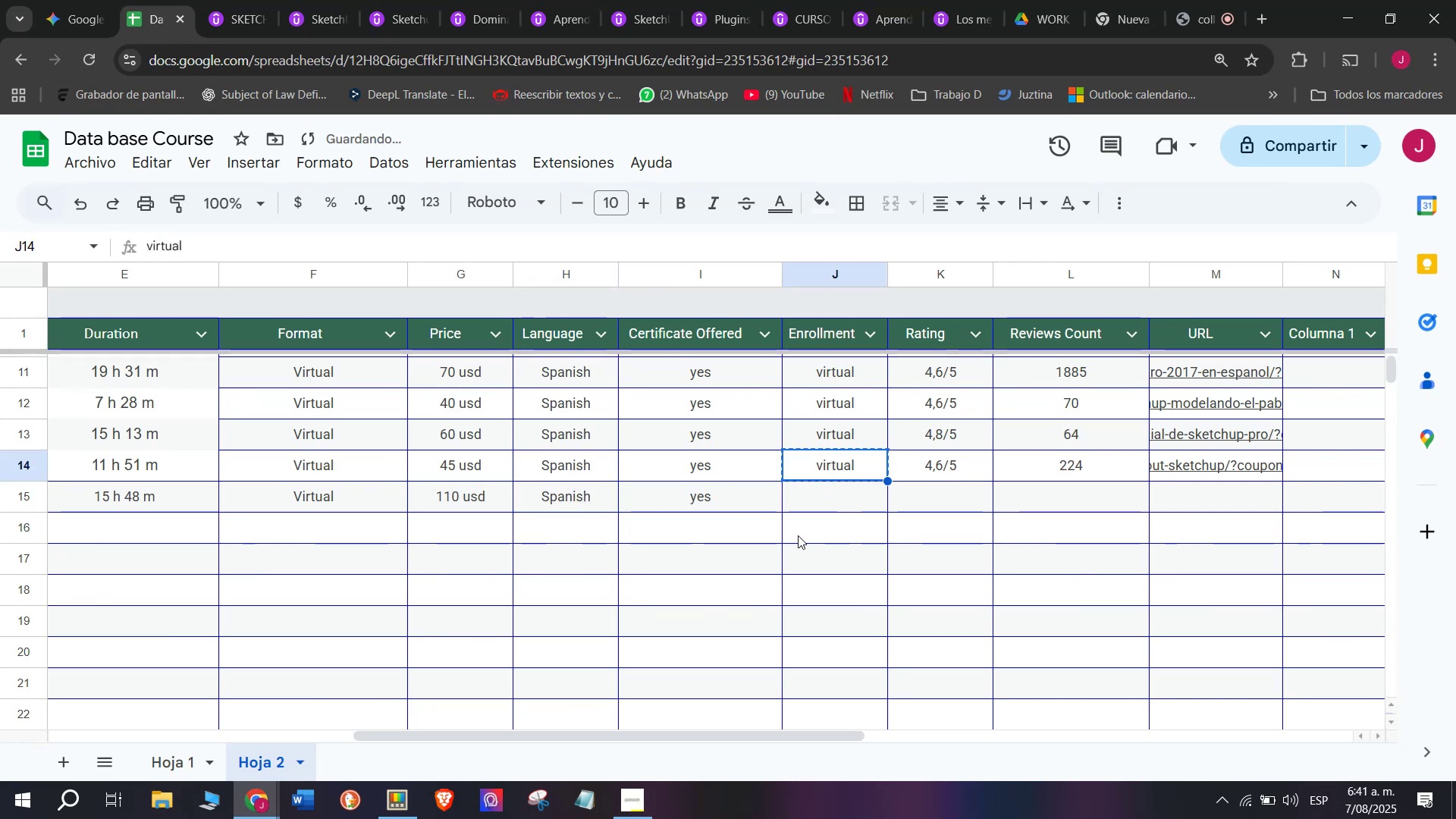 
key(Control+C)
 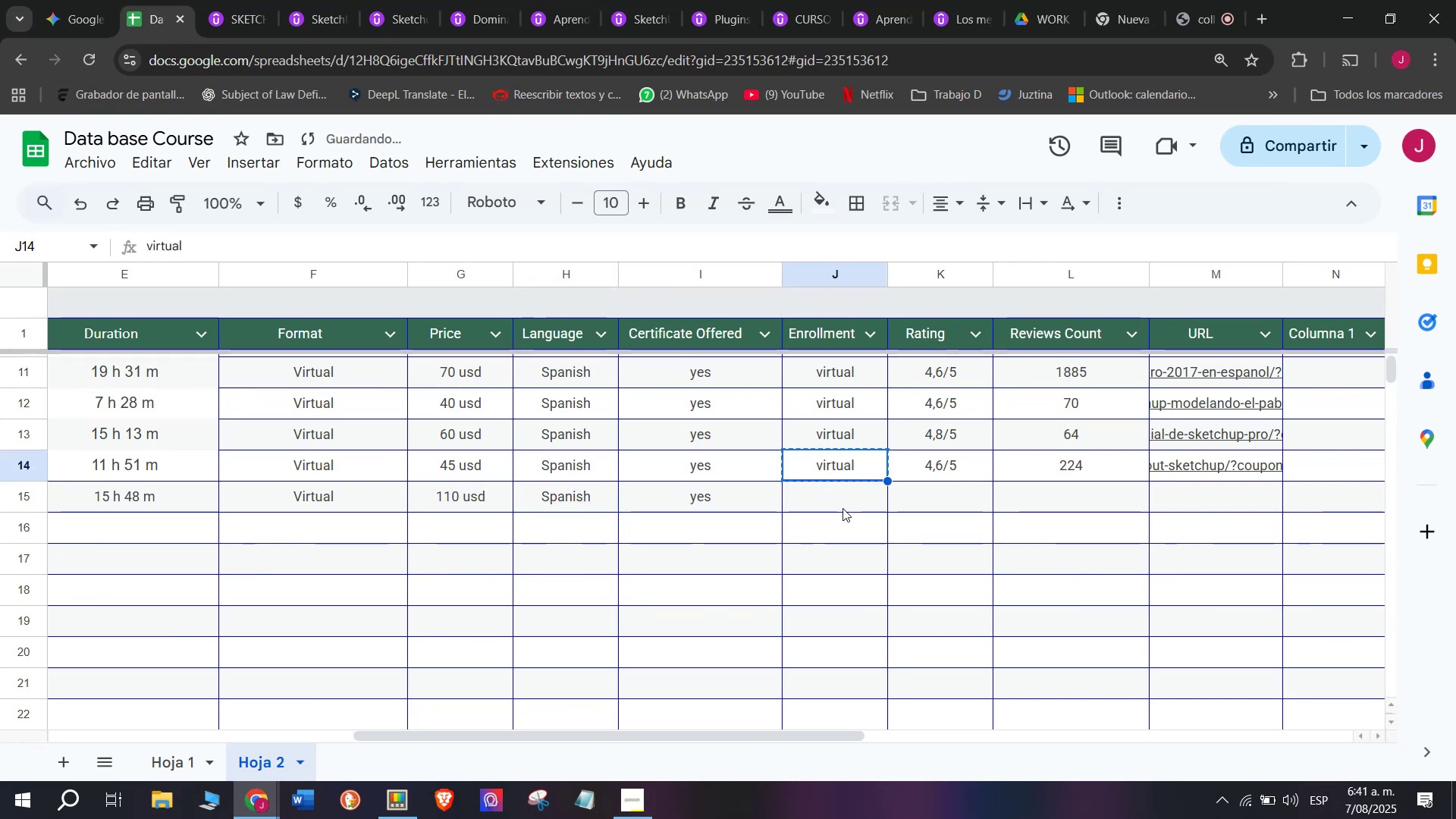 
left_click([844, 501])
 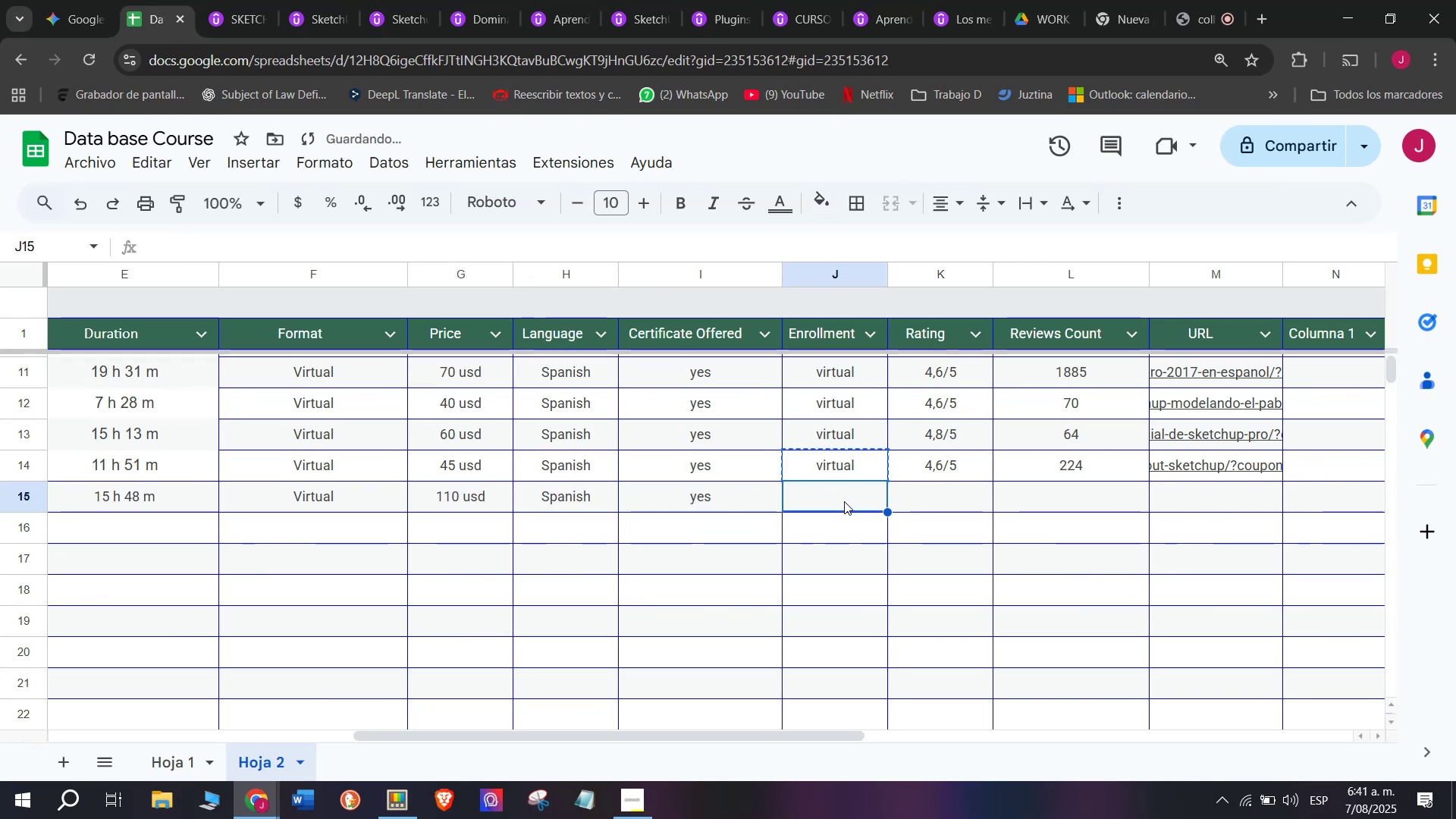 
key(Z)
 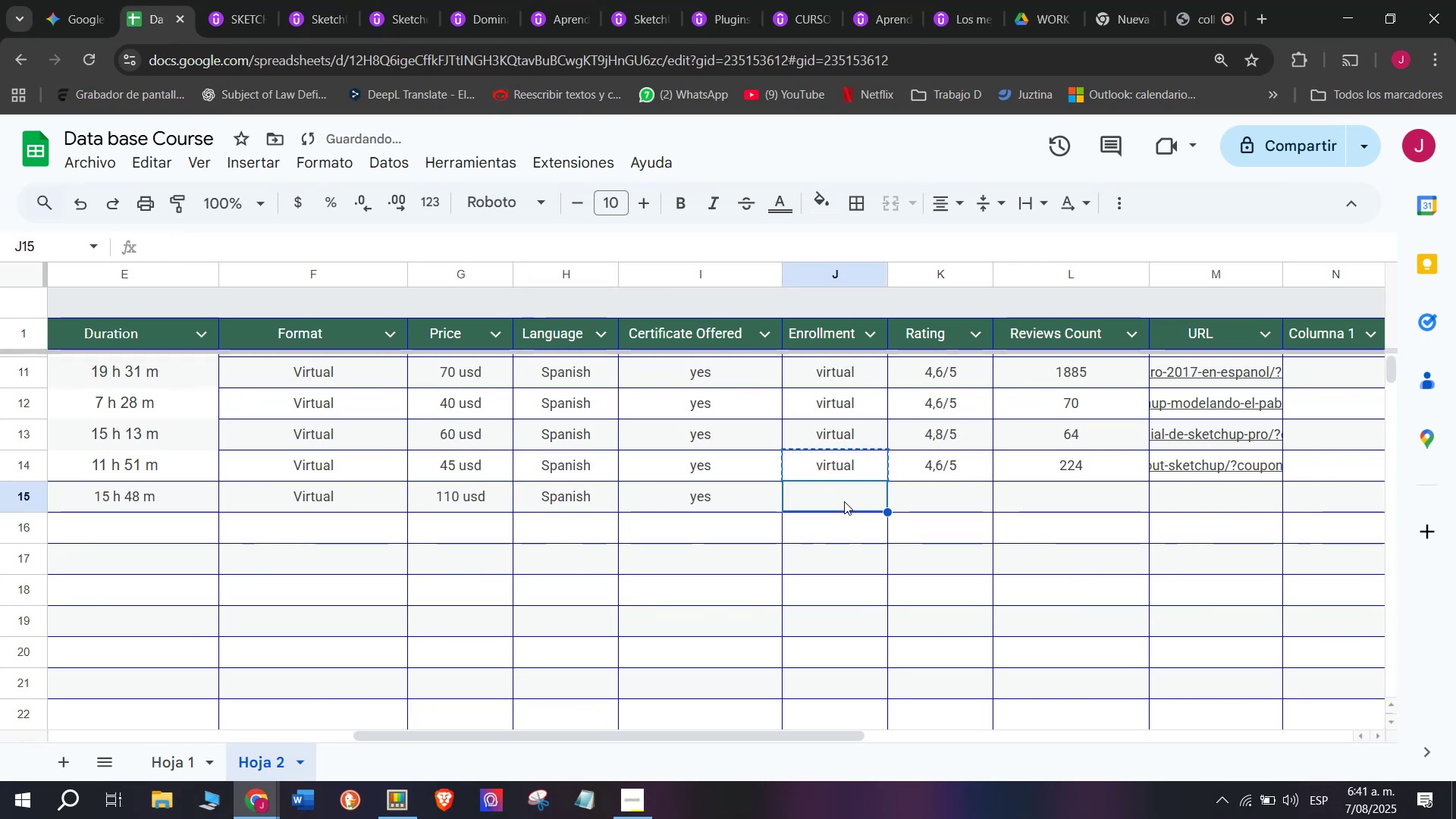 
key(Control+ControlLeft)
 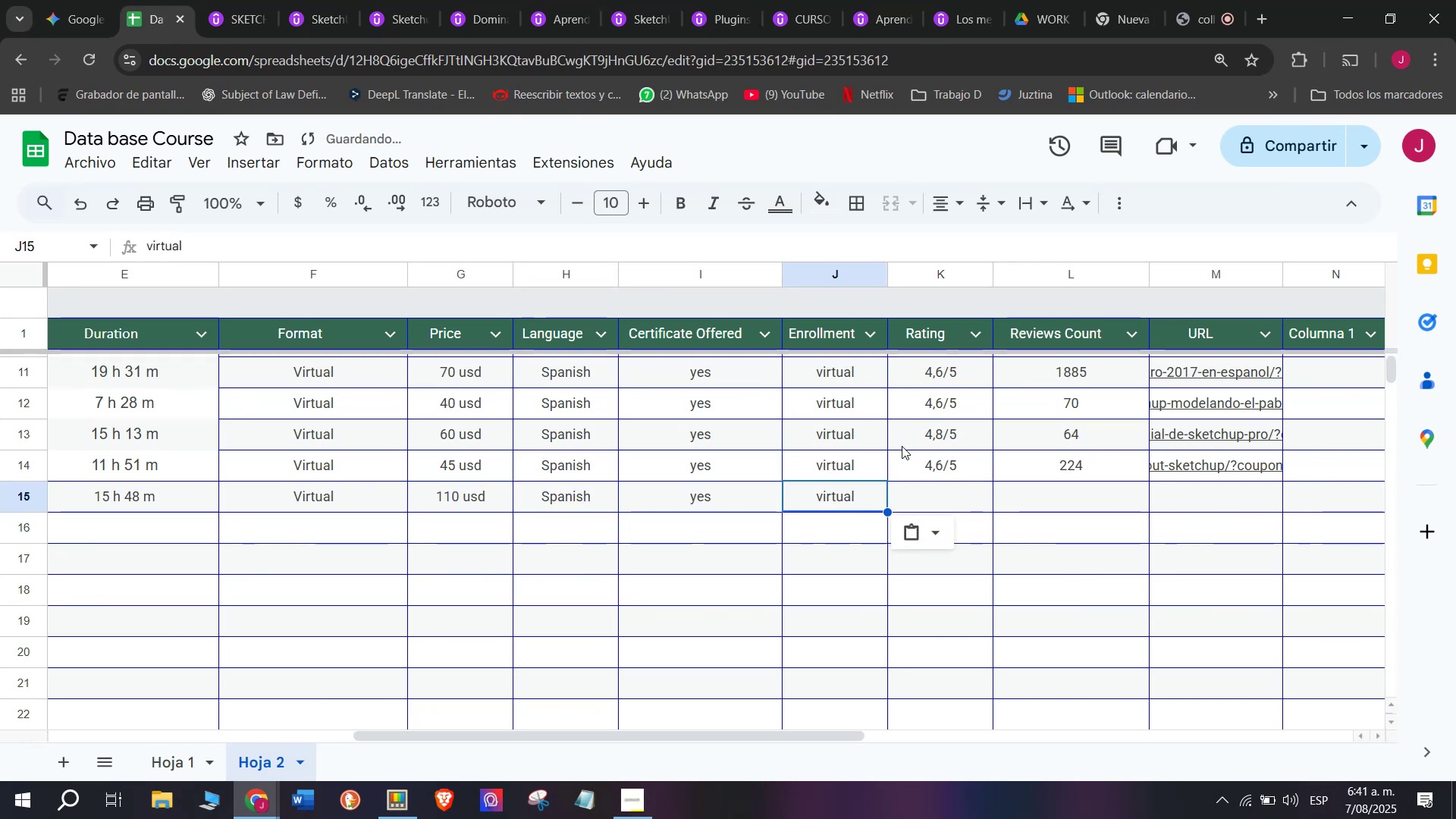 
key(Control+V)
 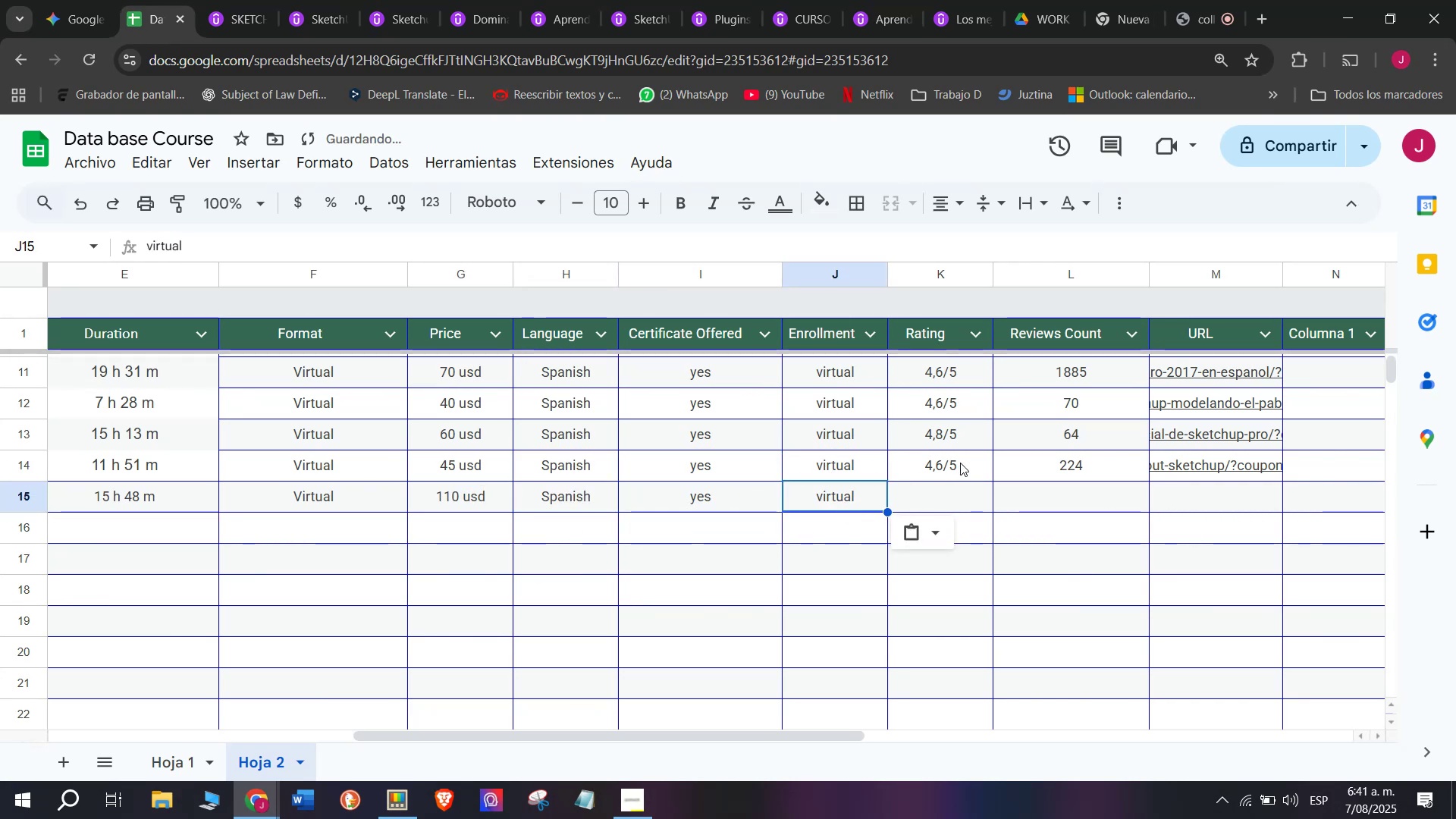 
left_click([934, 459])
 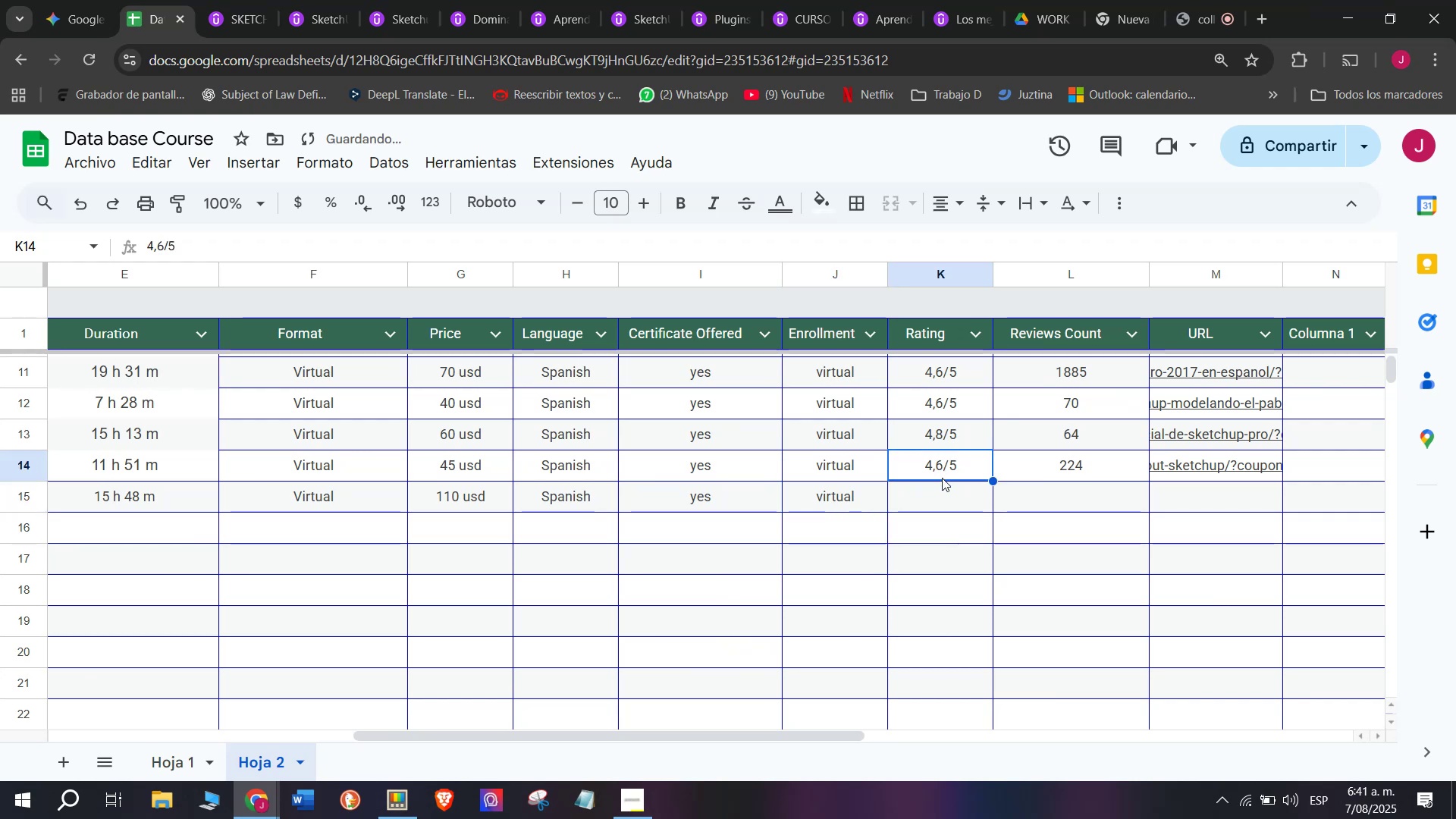 
key(Control+ControlLeft)
 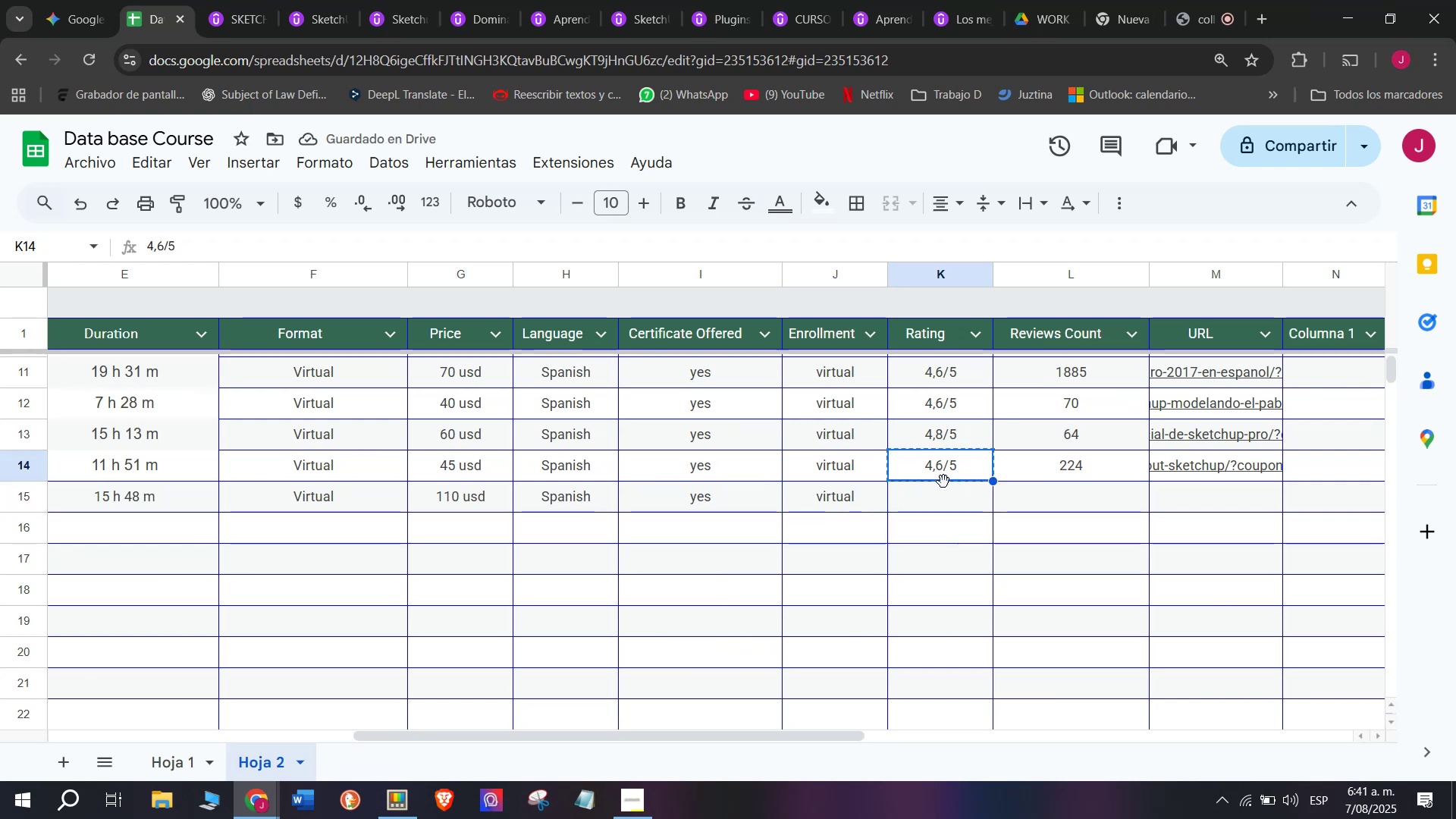 
key(Break)
 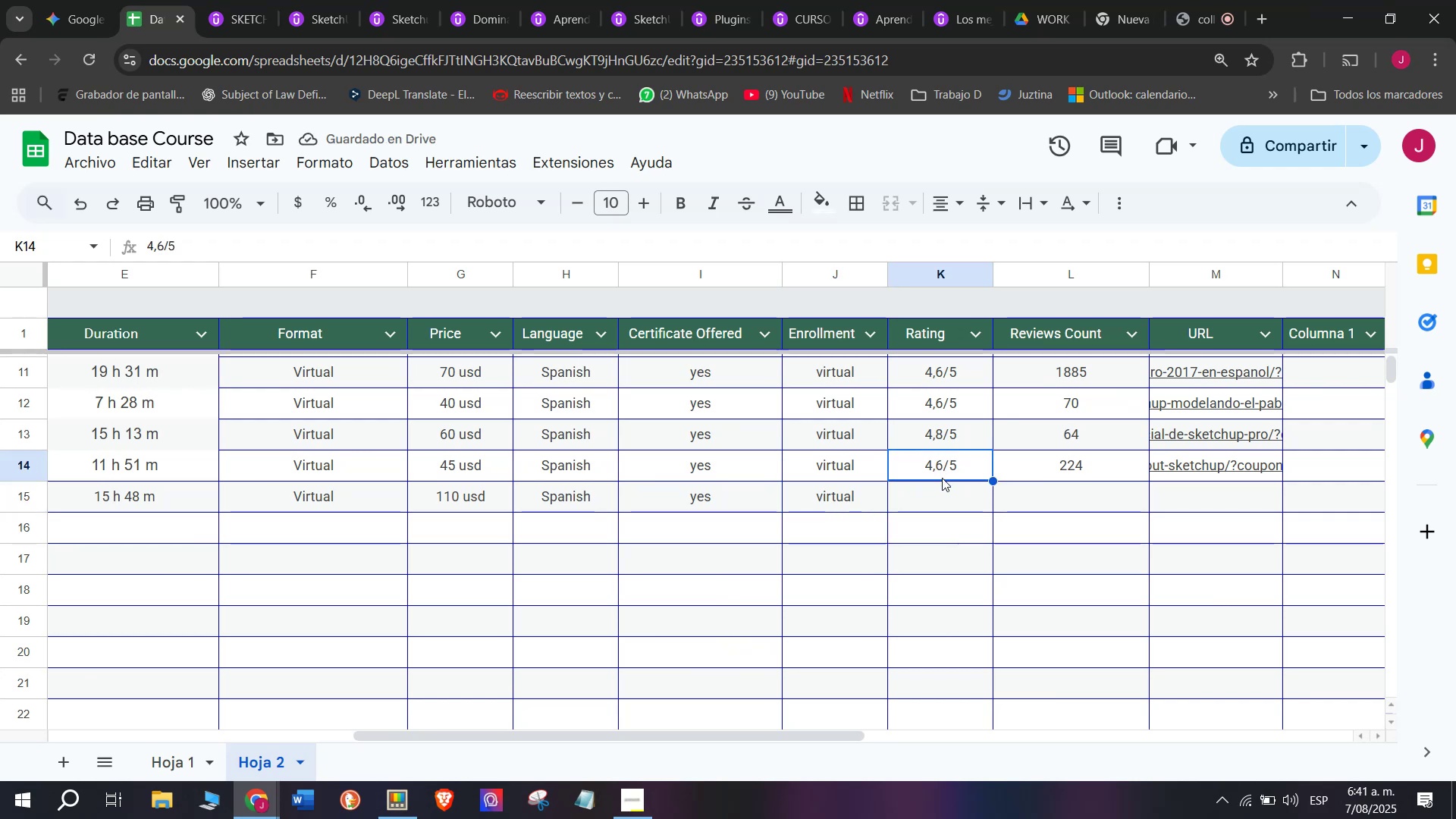 
key(Control+C)
 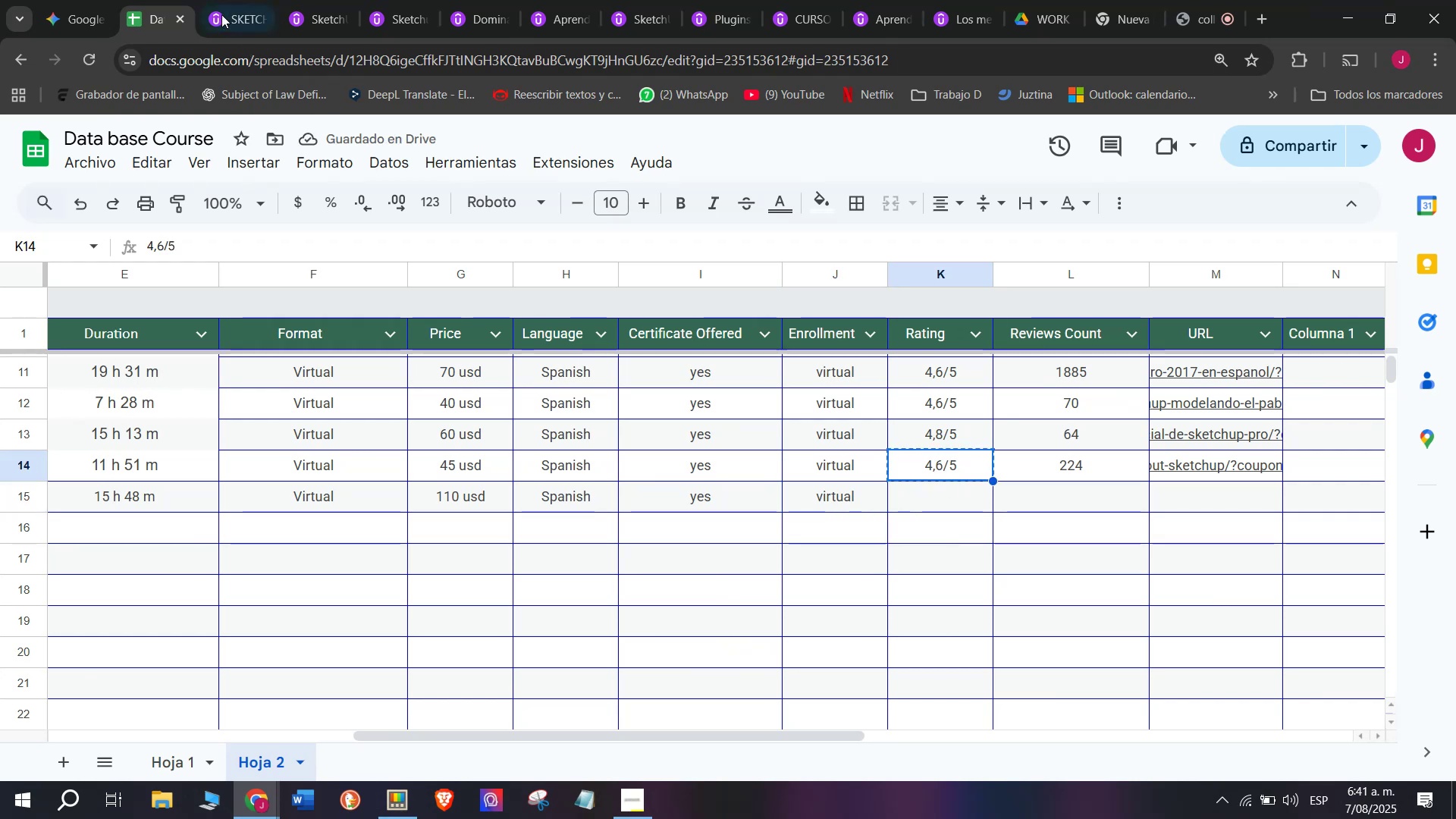 
left_click([216, 0])
 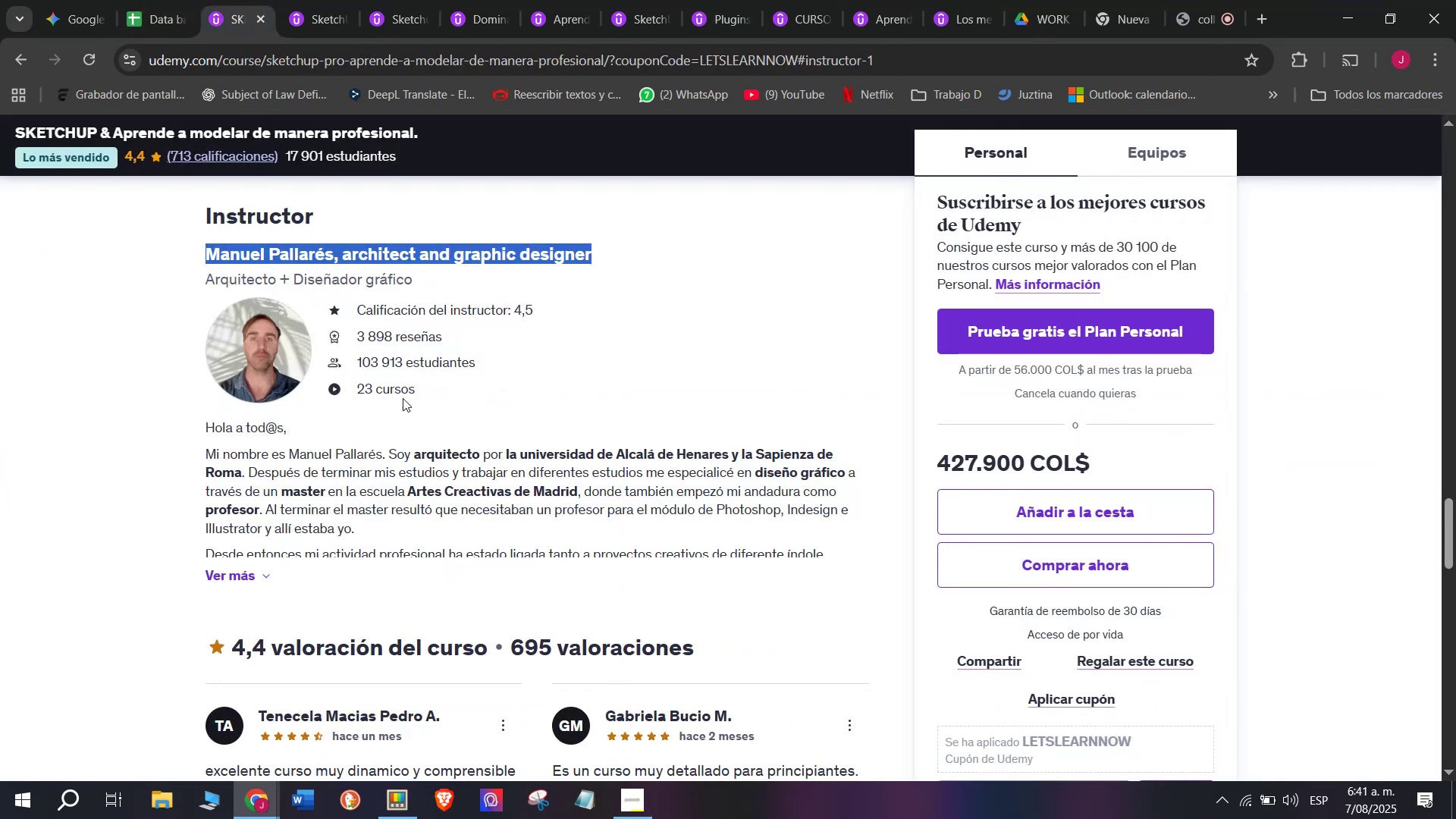 
scroll: coordinate [403, 393], scroll_direction: up, amount: 11.0
 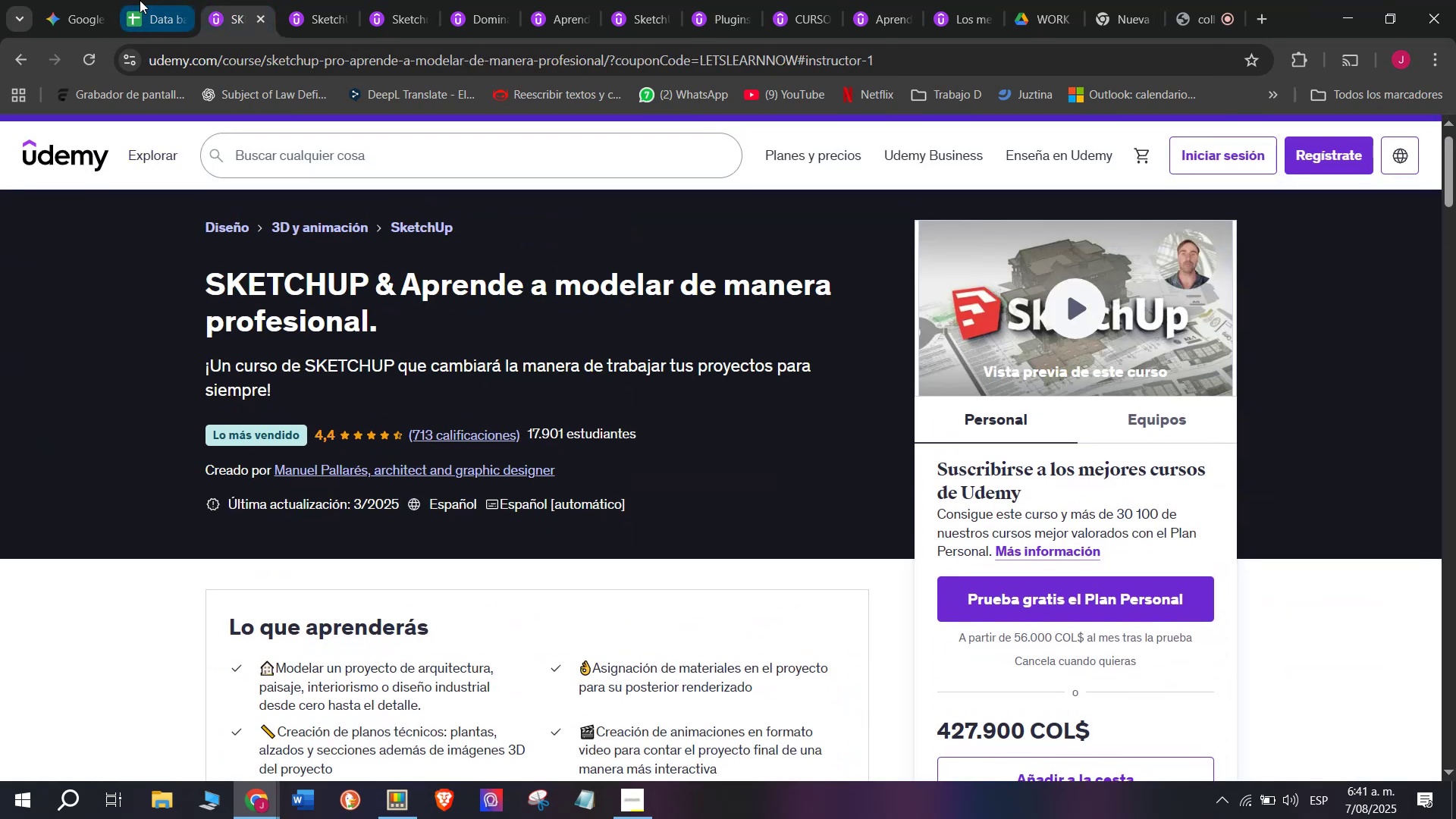 
left_click([140, 0])
 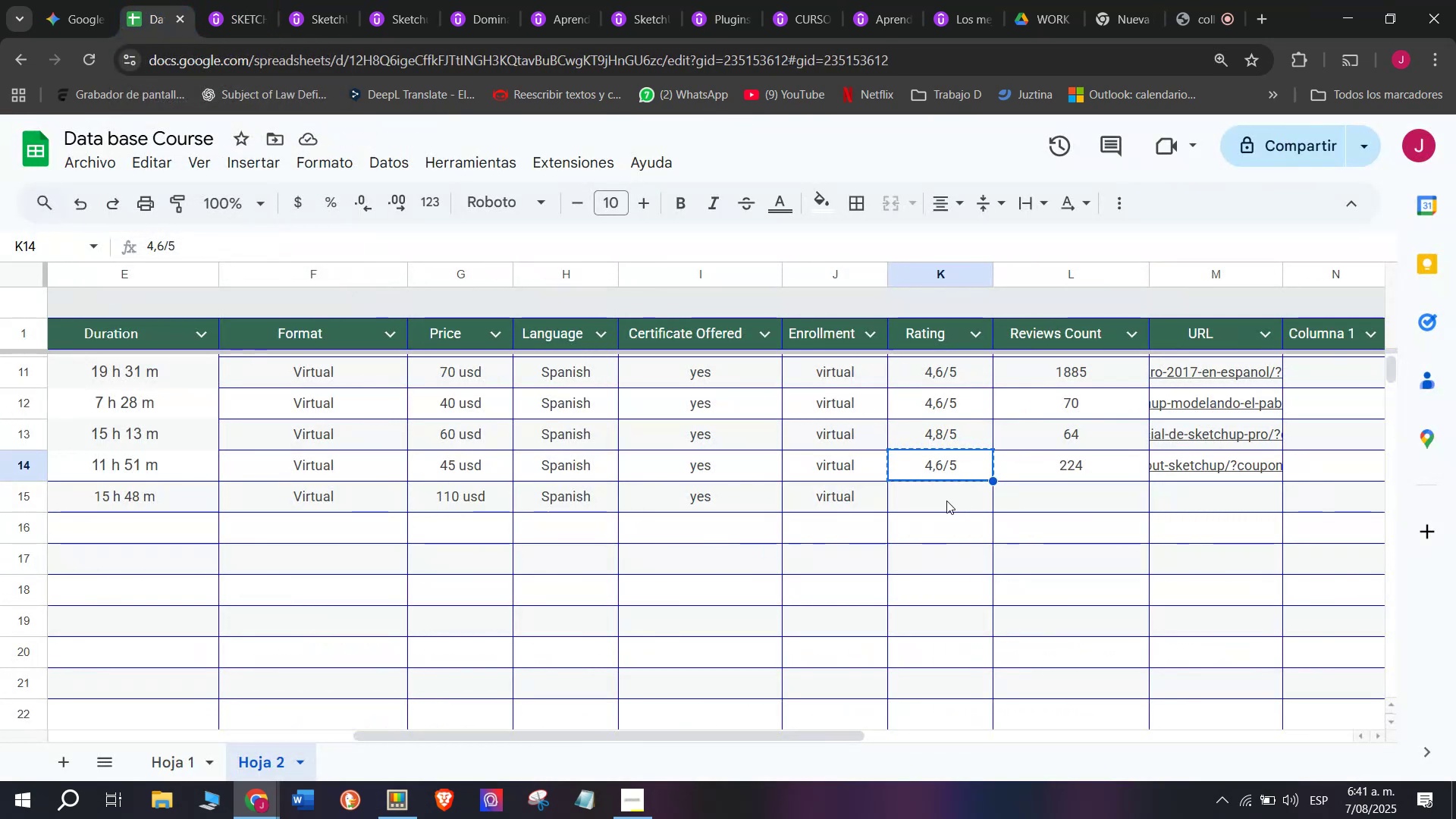 
left_click([946, 500])
 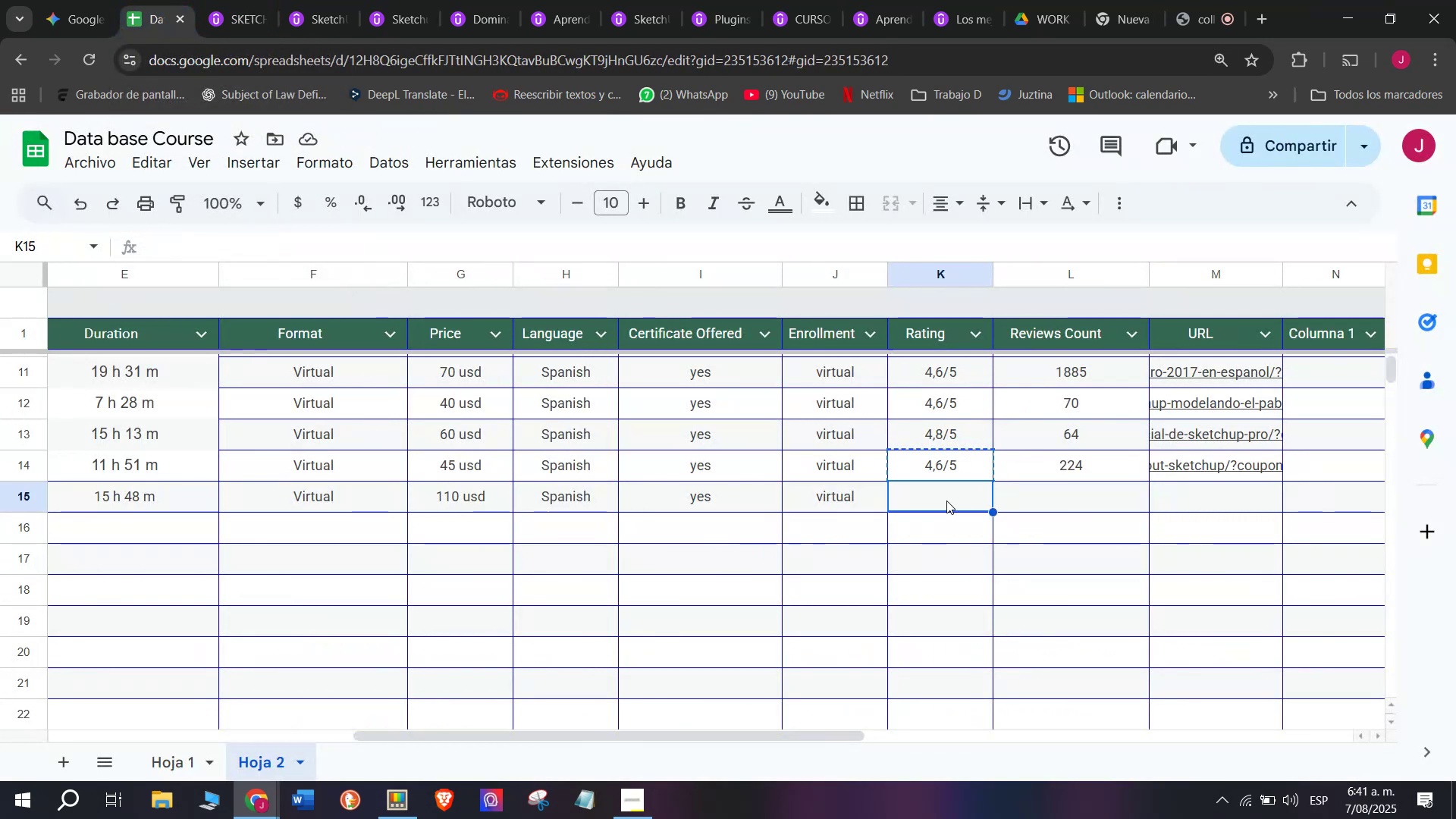 
key(Z)
 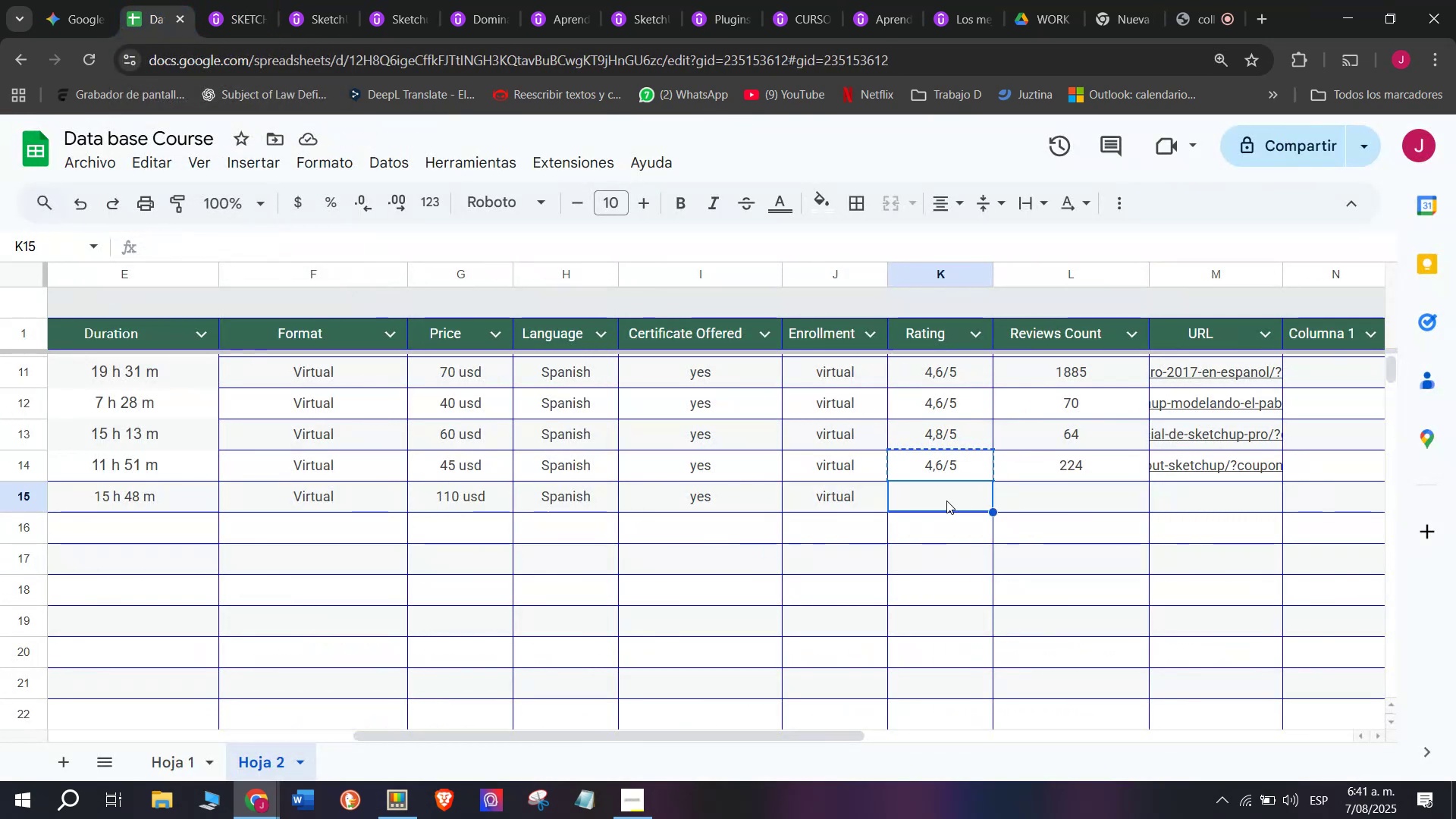 
key(Control+ControlLeft)
 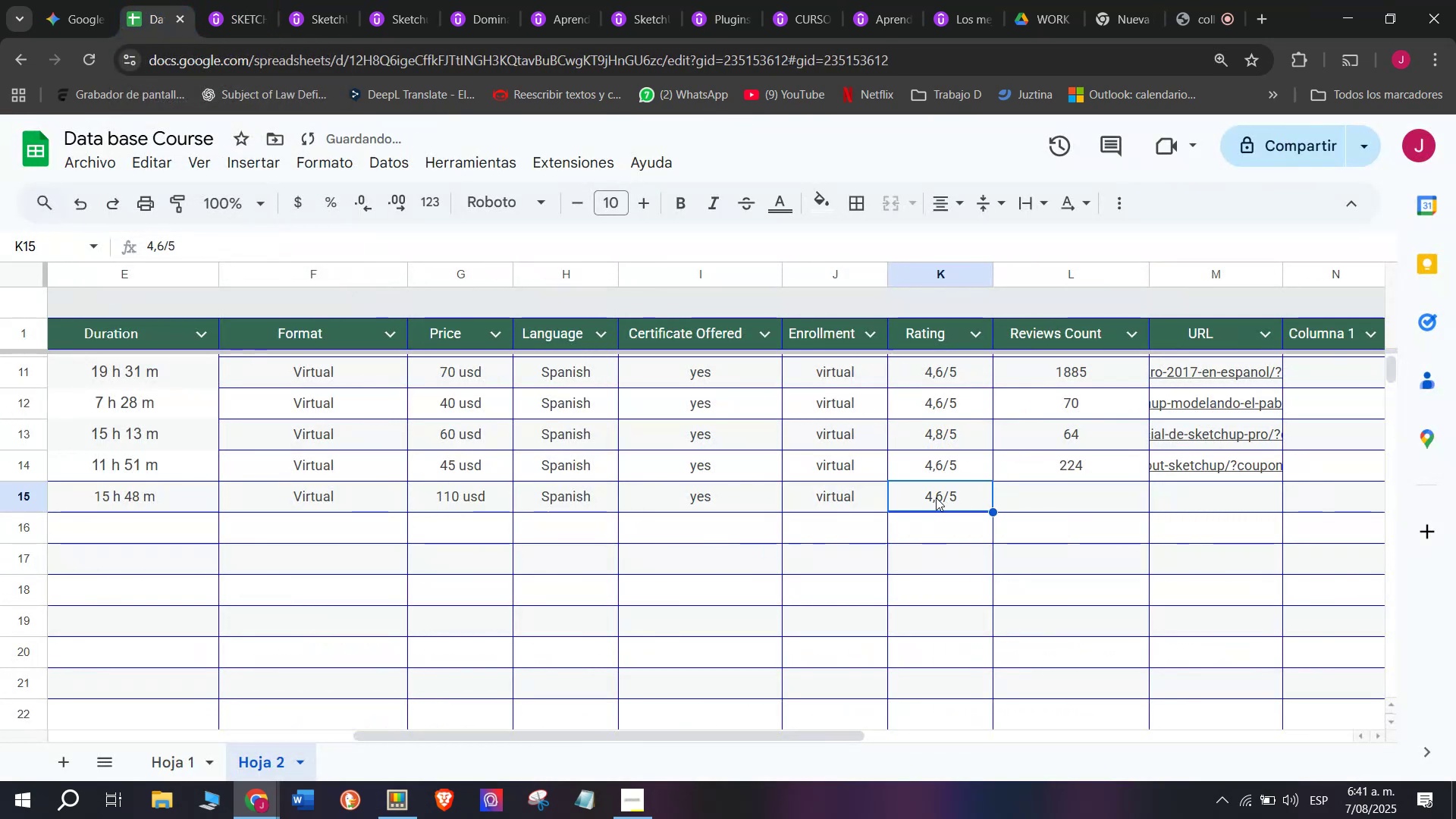 
key(Control+V)
 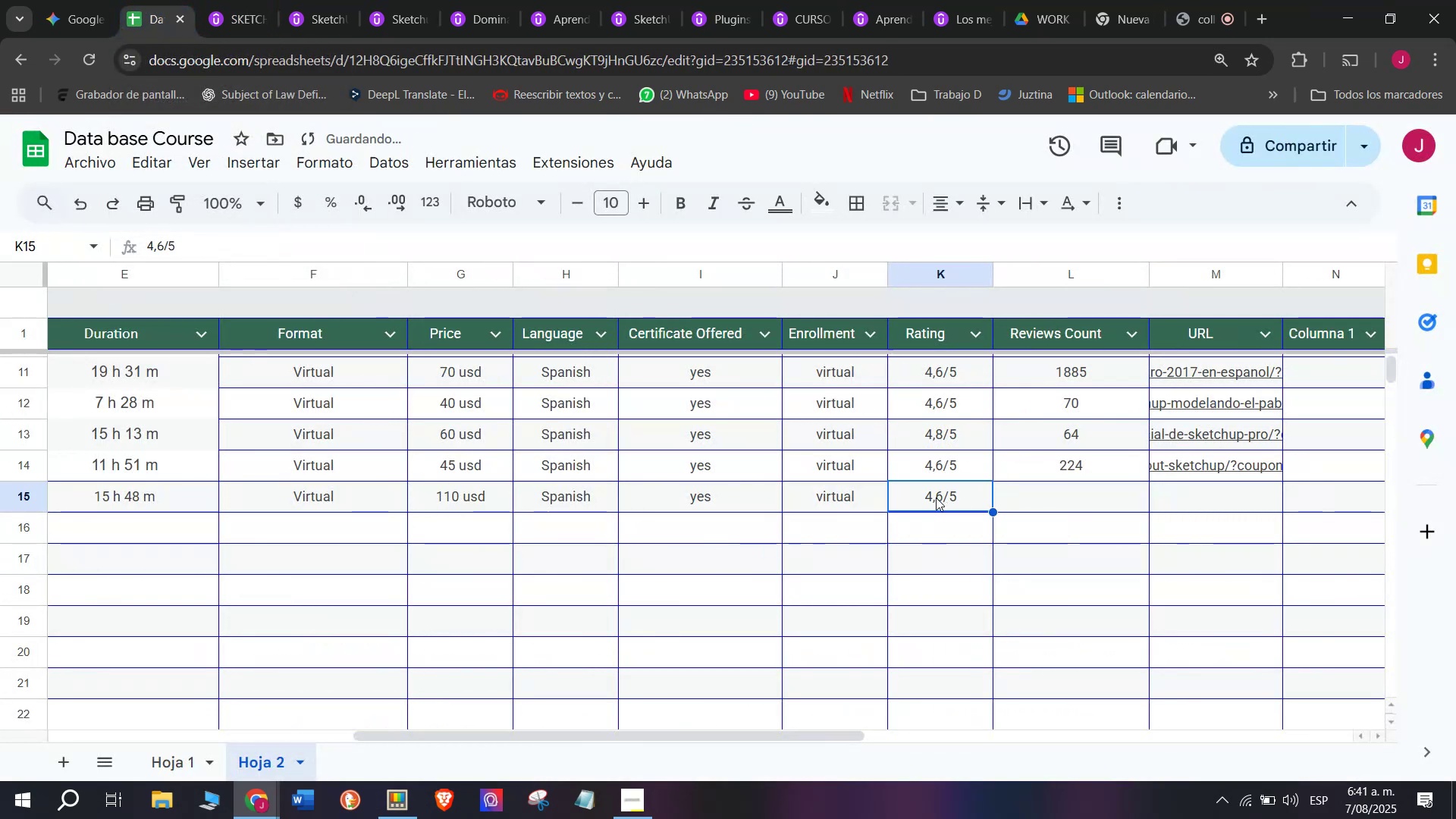 
double_click([936, 497])
 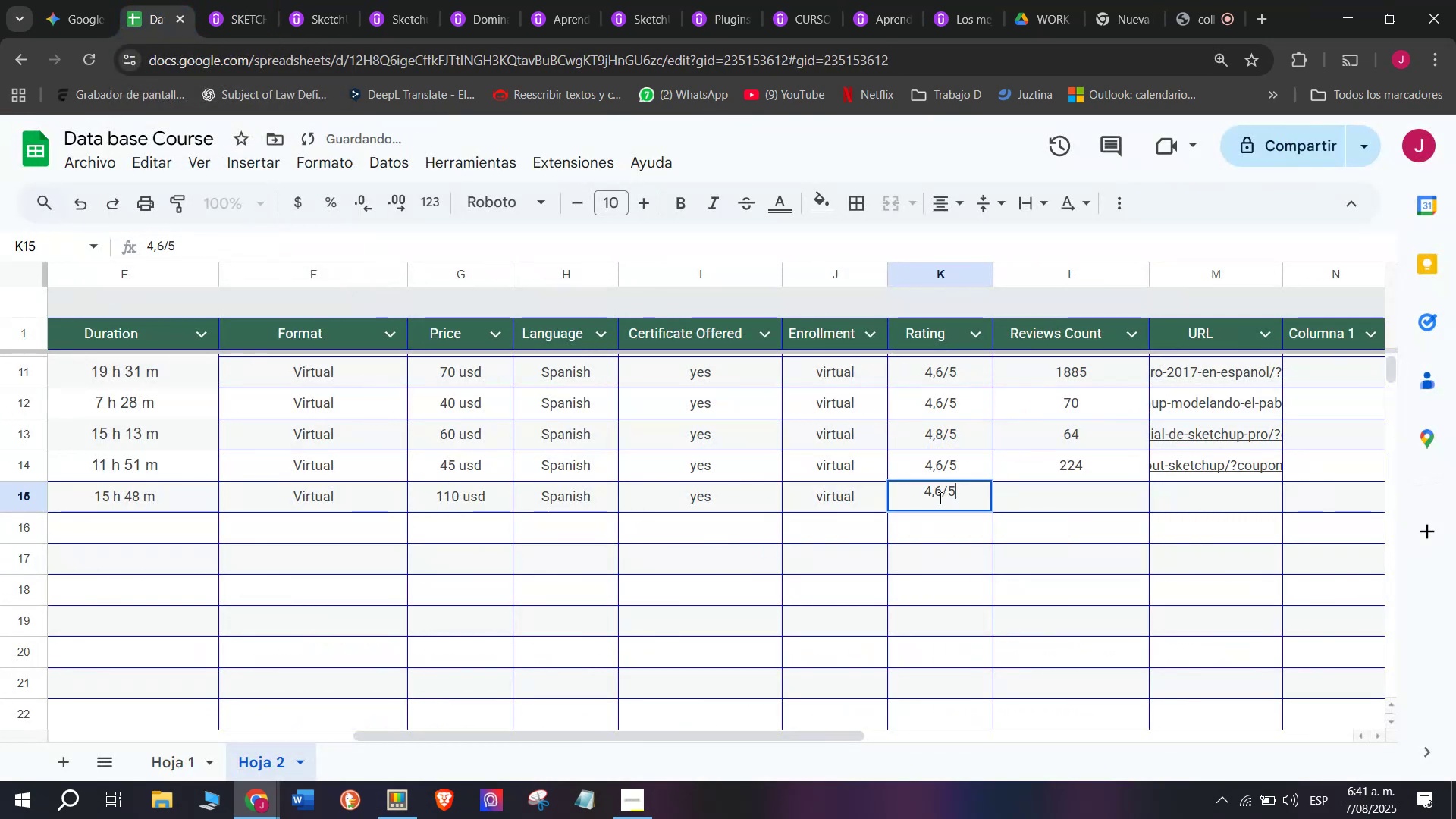 
left_click([942, 498])
 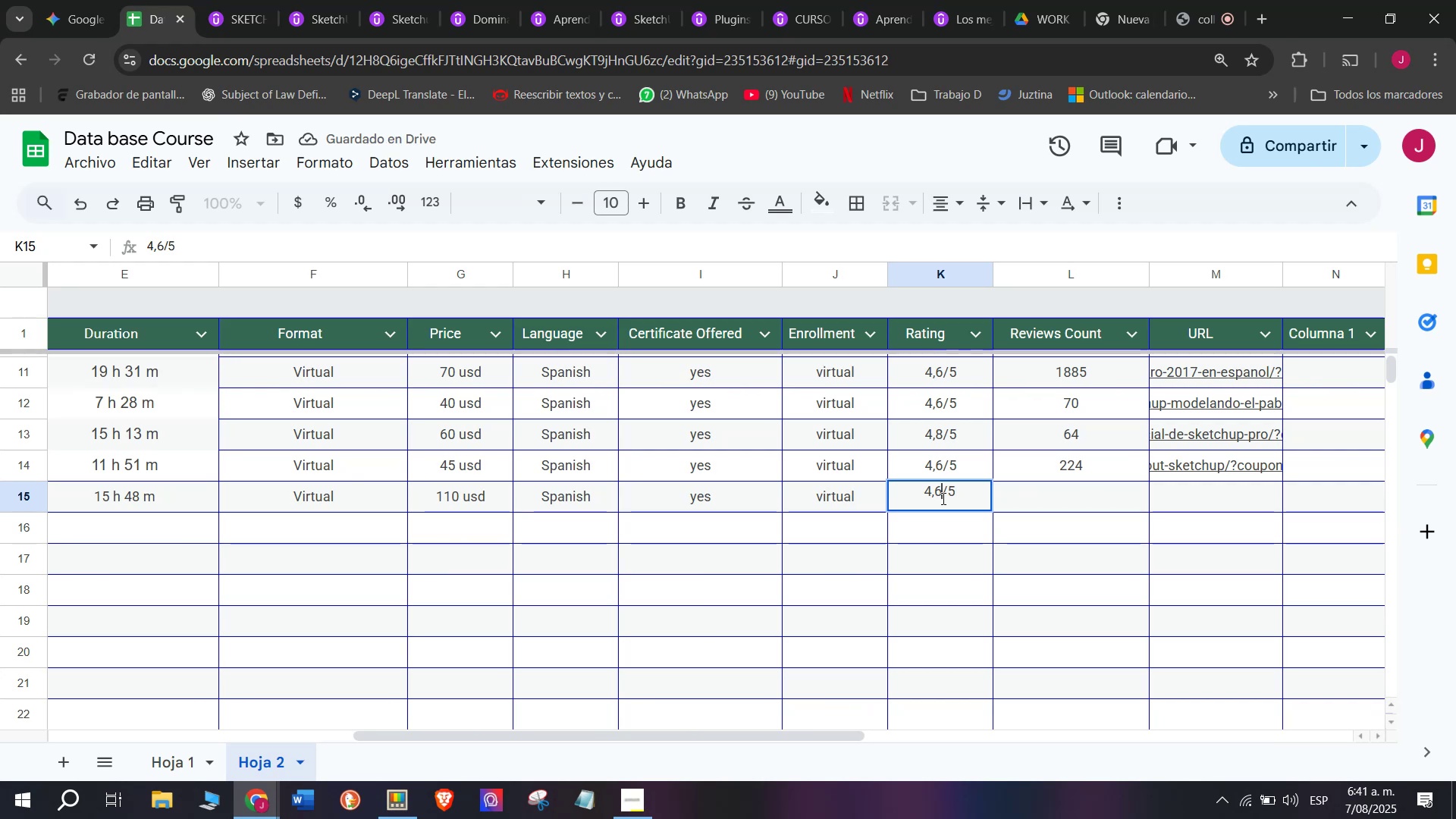 
type(q)
key(Backspace)
type(4773)
 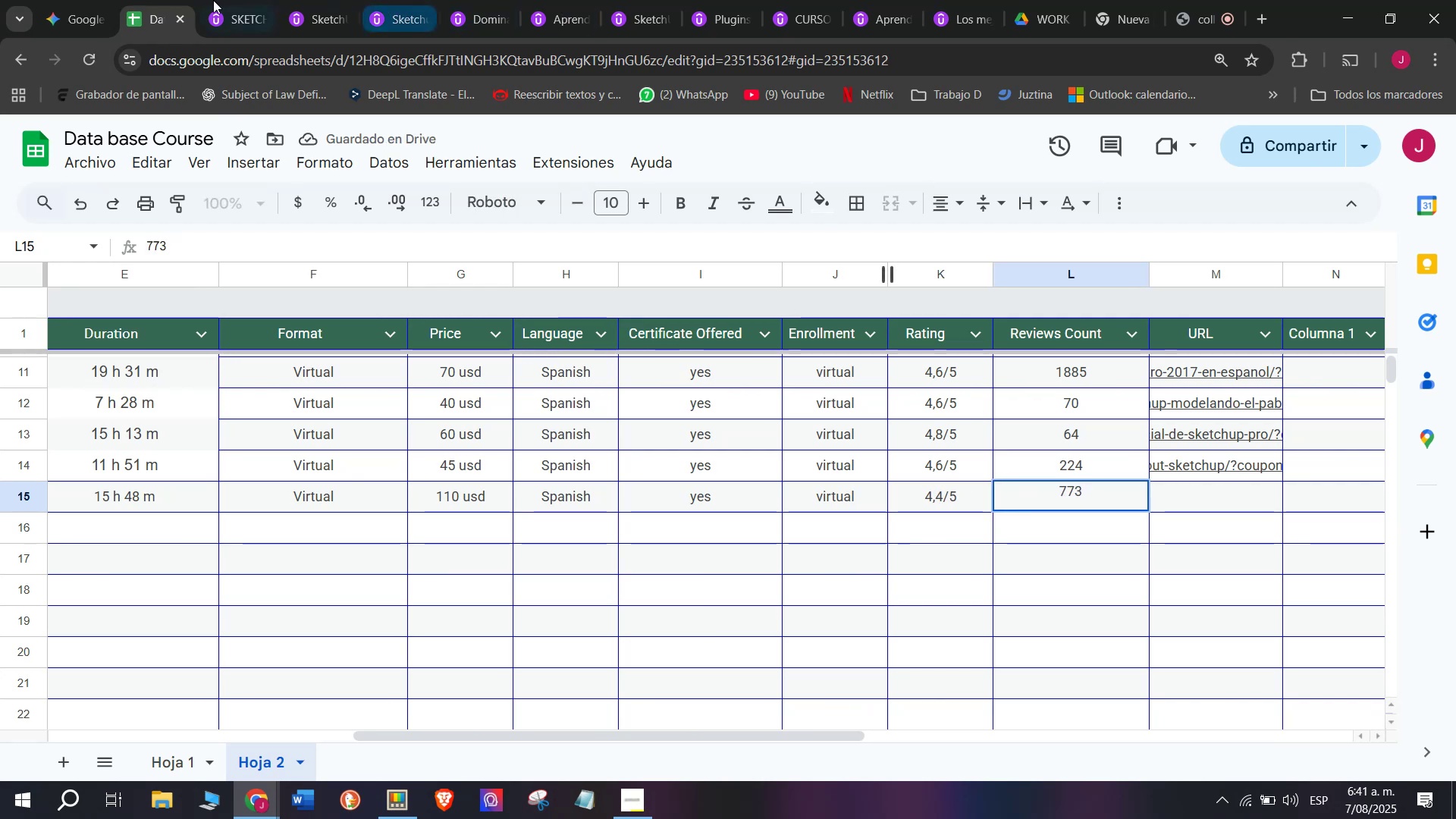 
left_click([211, 0])
 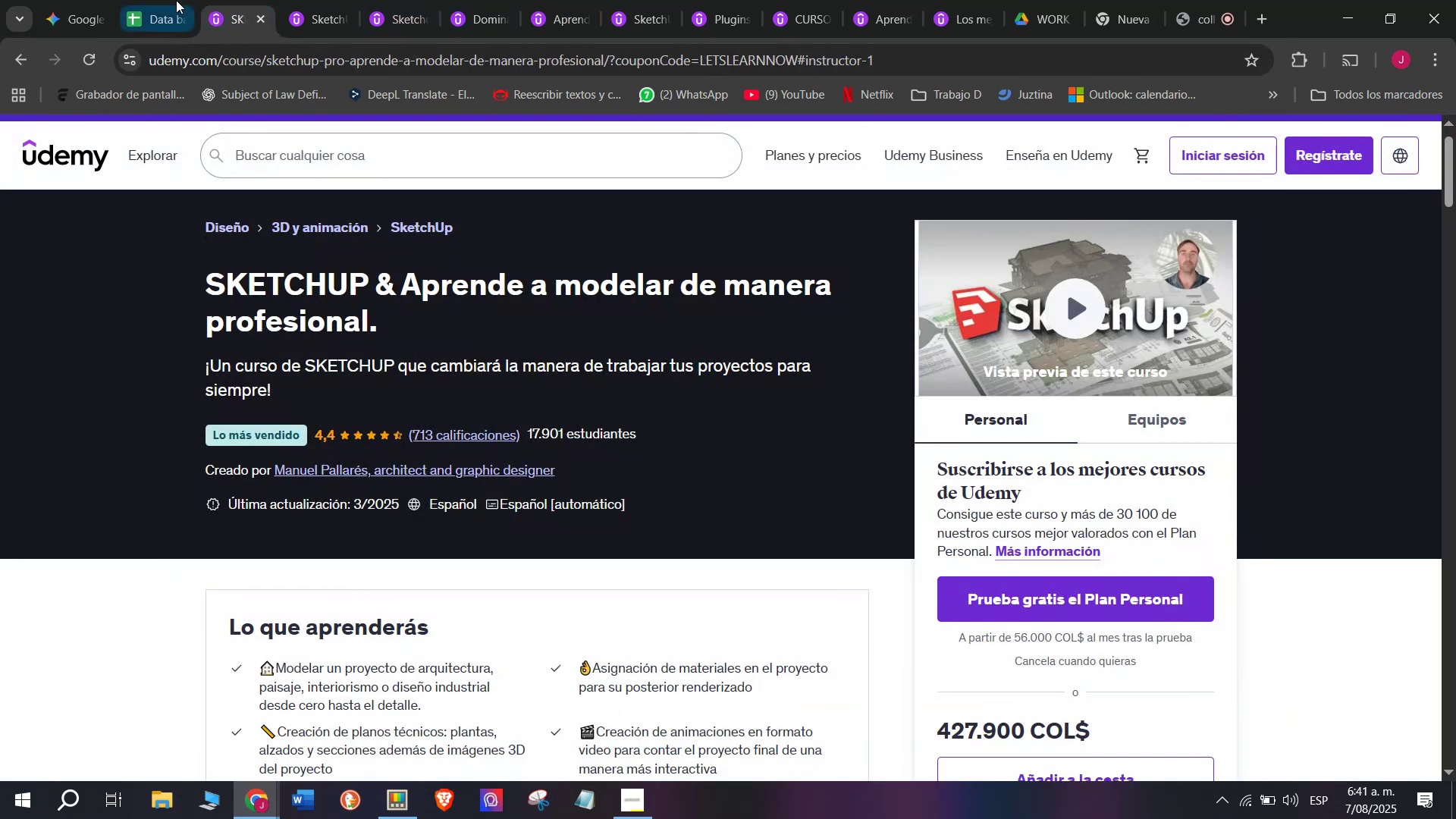 
type(11q)
key(Backspace)
key(Backspace)
type(q)
key(Backspace)
type(q)
key(Backspace)
type(q13)
 